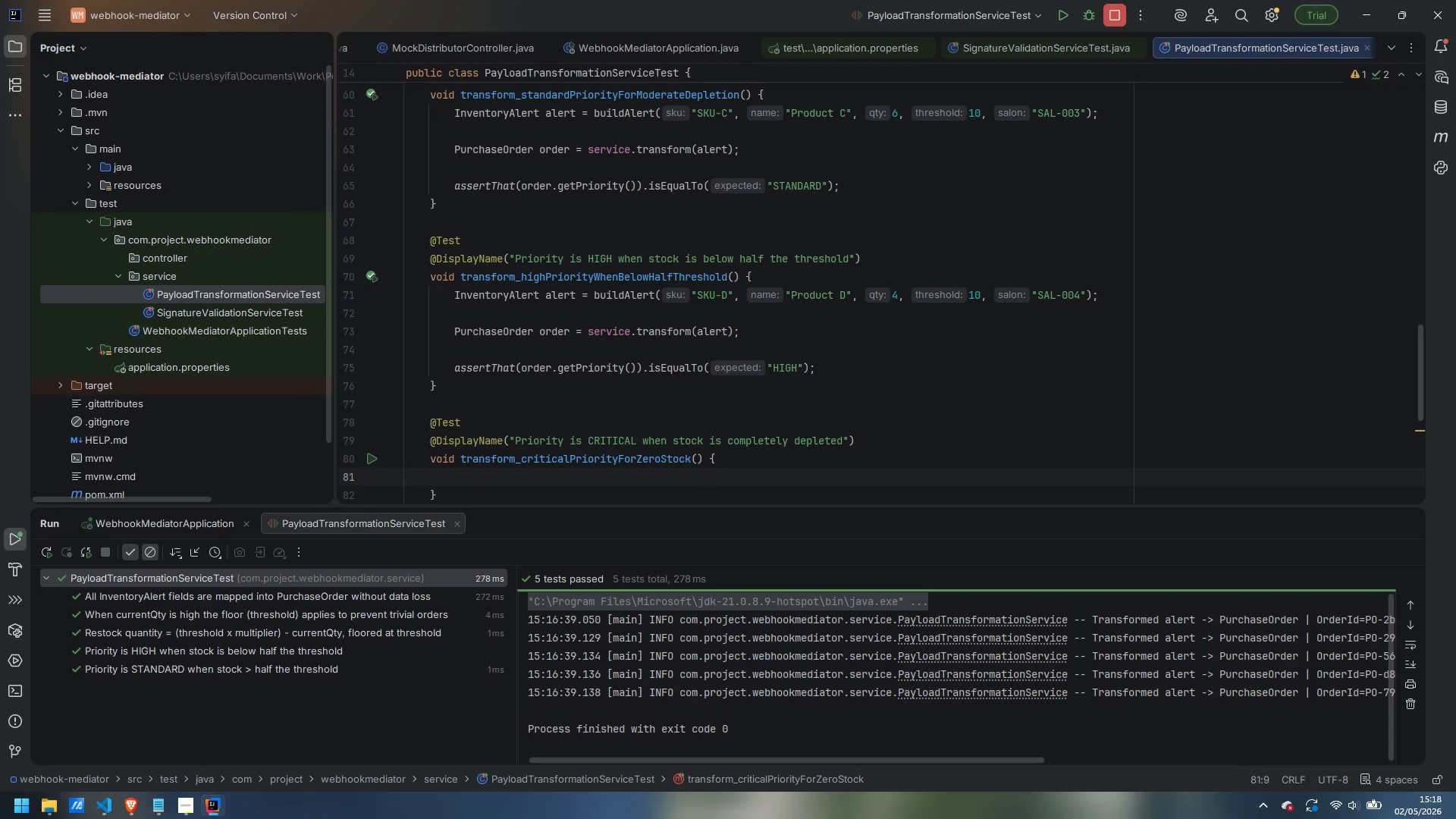 
type(InventoryAlert alert = buildAlert("SSKU)
key(Backspace)
key(Backspace)
key(Backspace)
type(KU-E)
 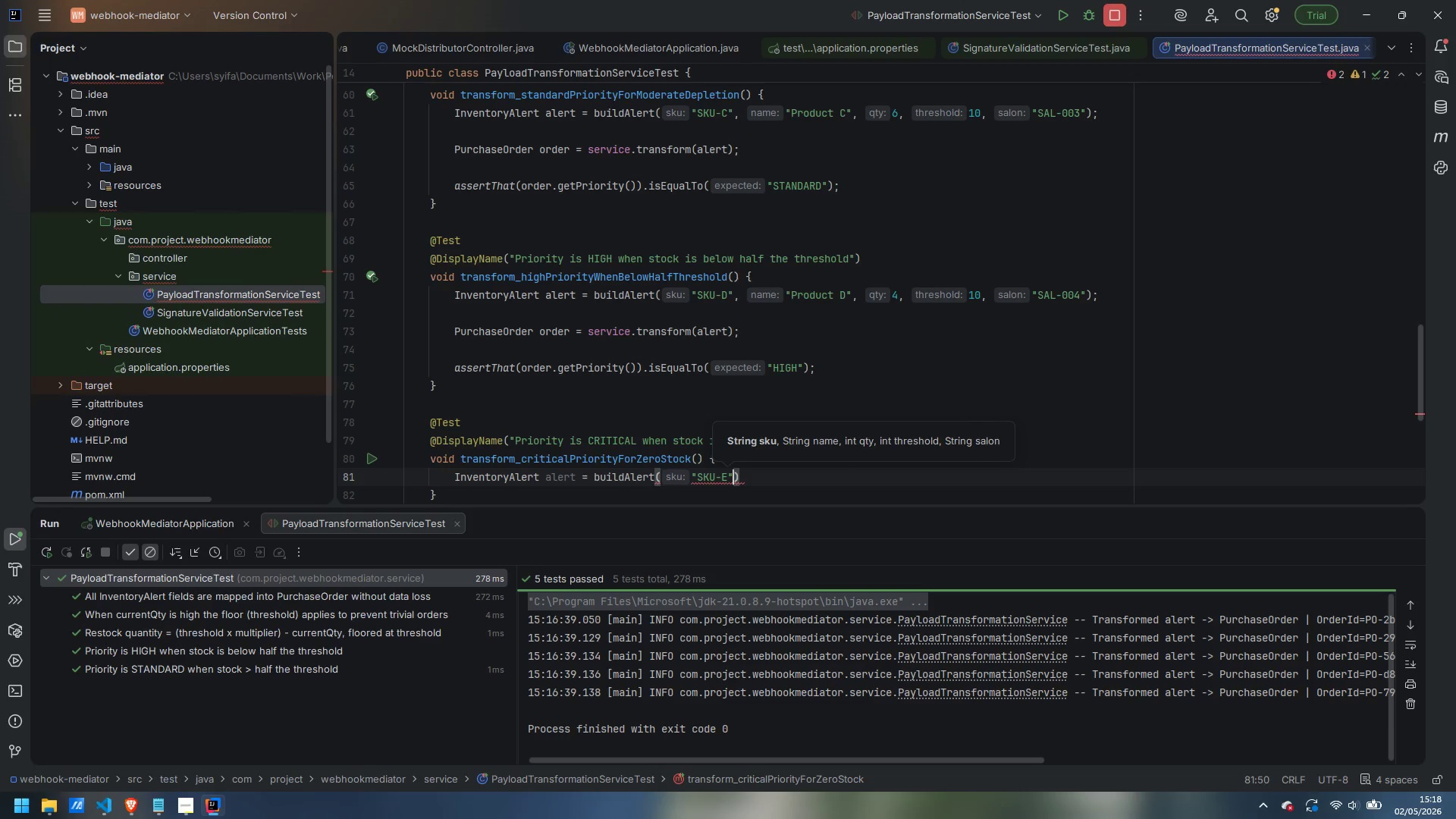 
 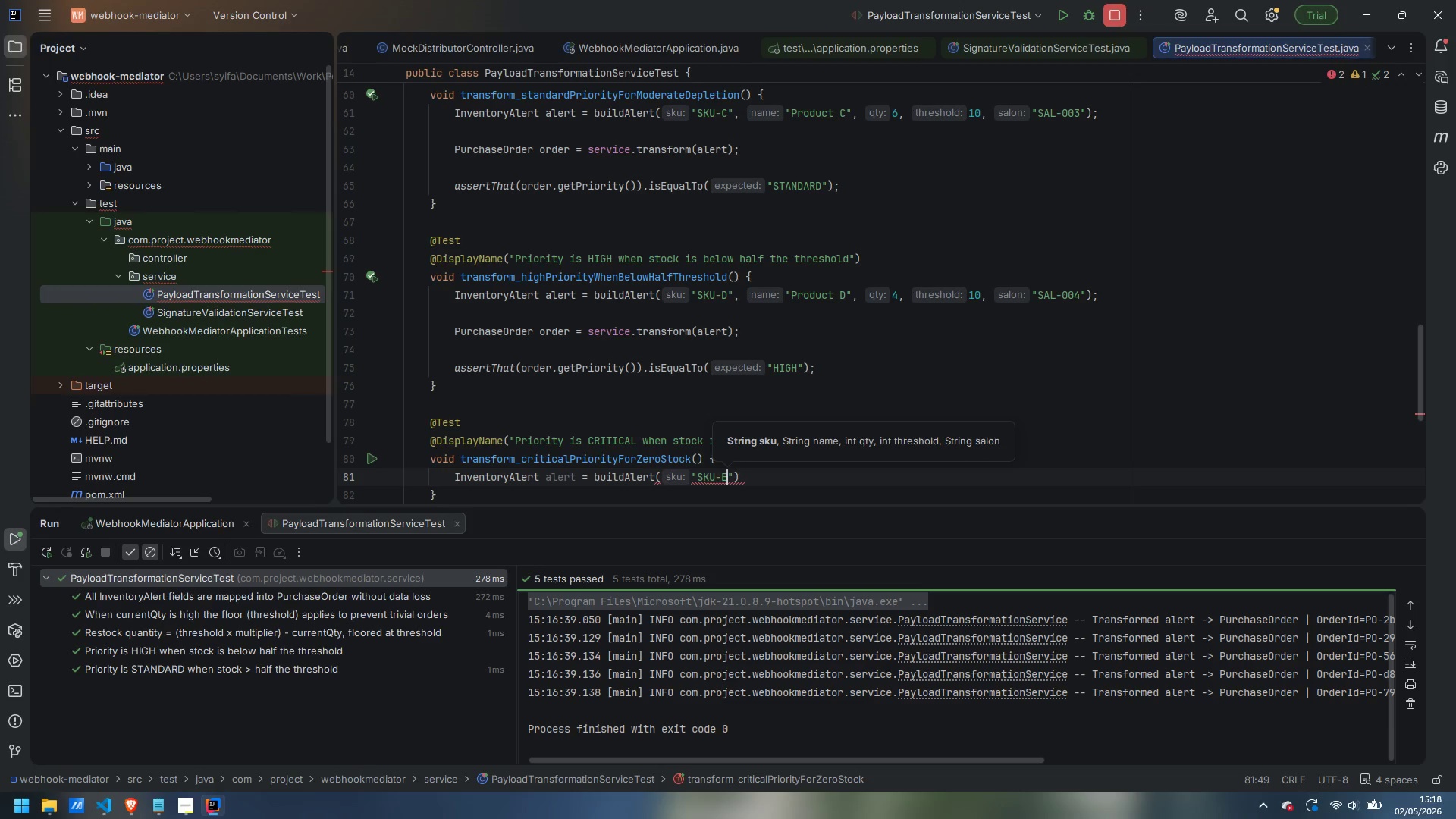 
key(ArrowRight)
 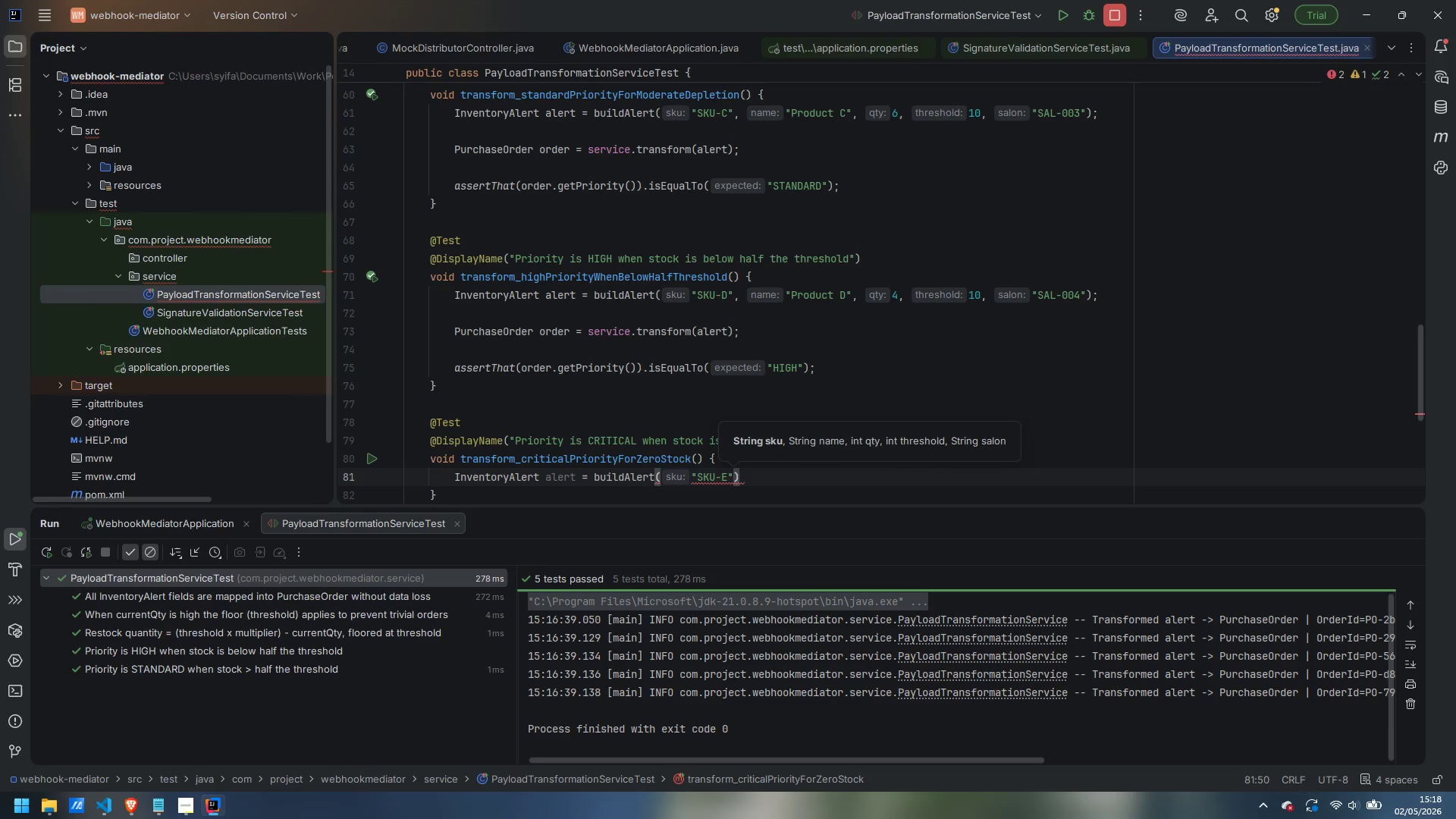 
type(, "Prodict)
key(Backspace)
key(Backspace)
key(Backspace)
type(uct E)
 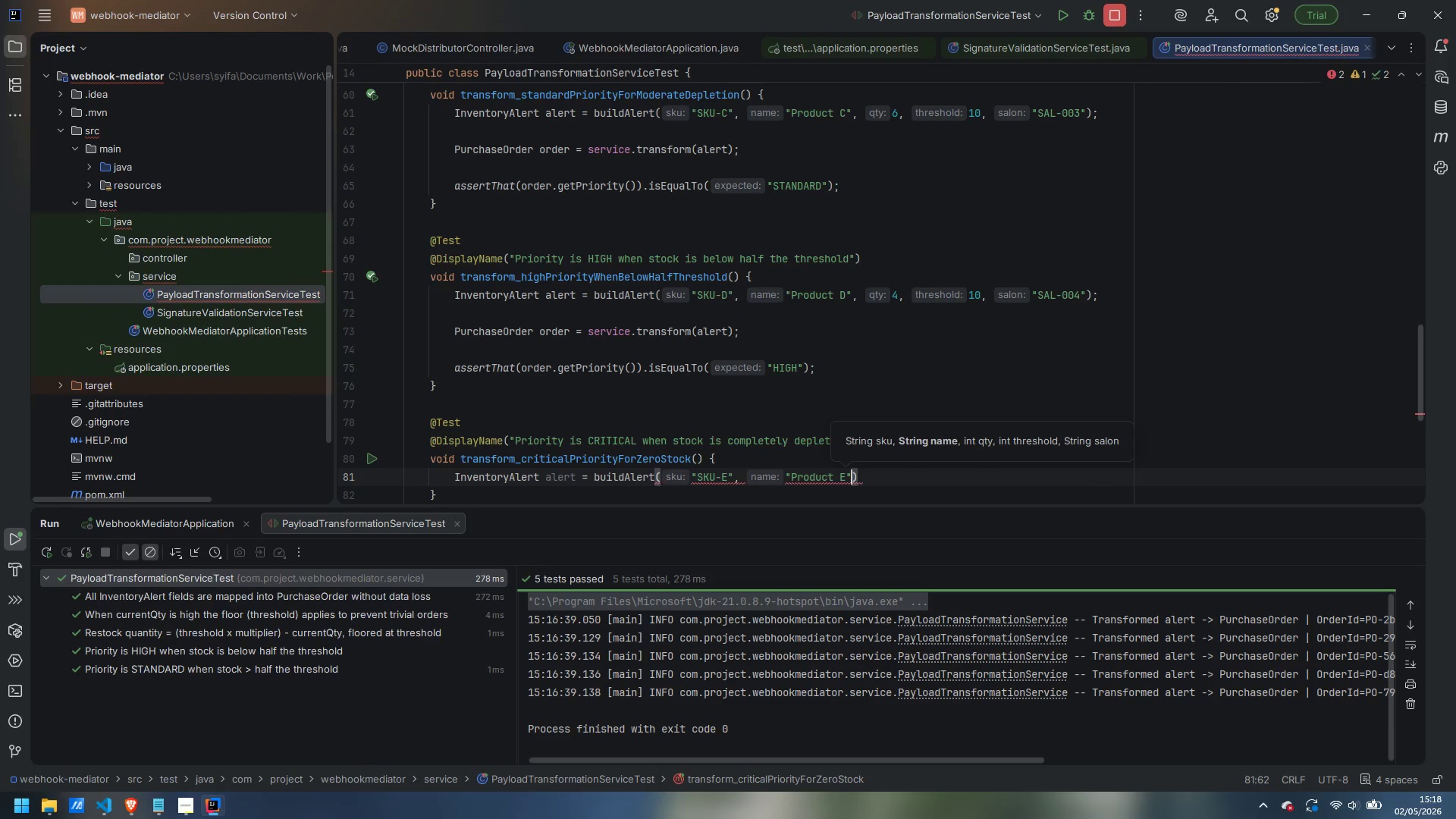 
 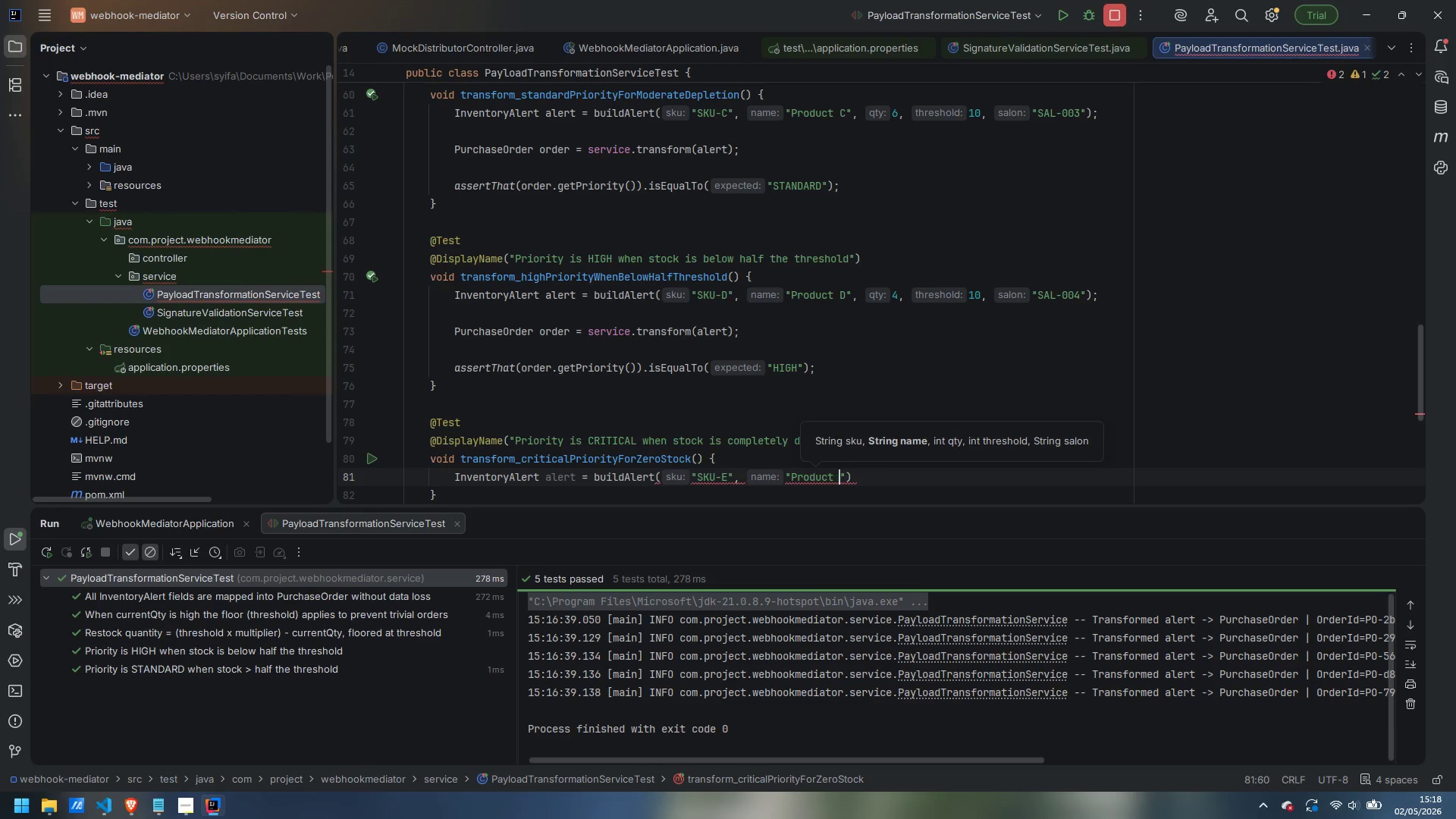 
key(ArrowRight)
 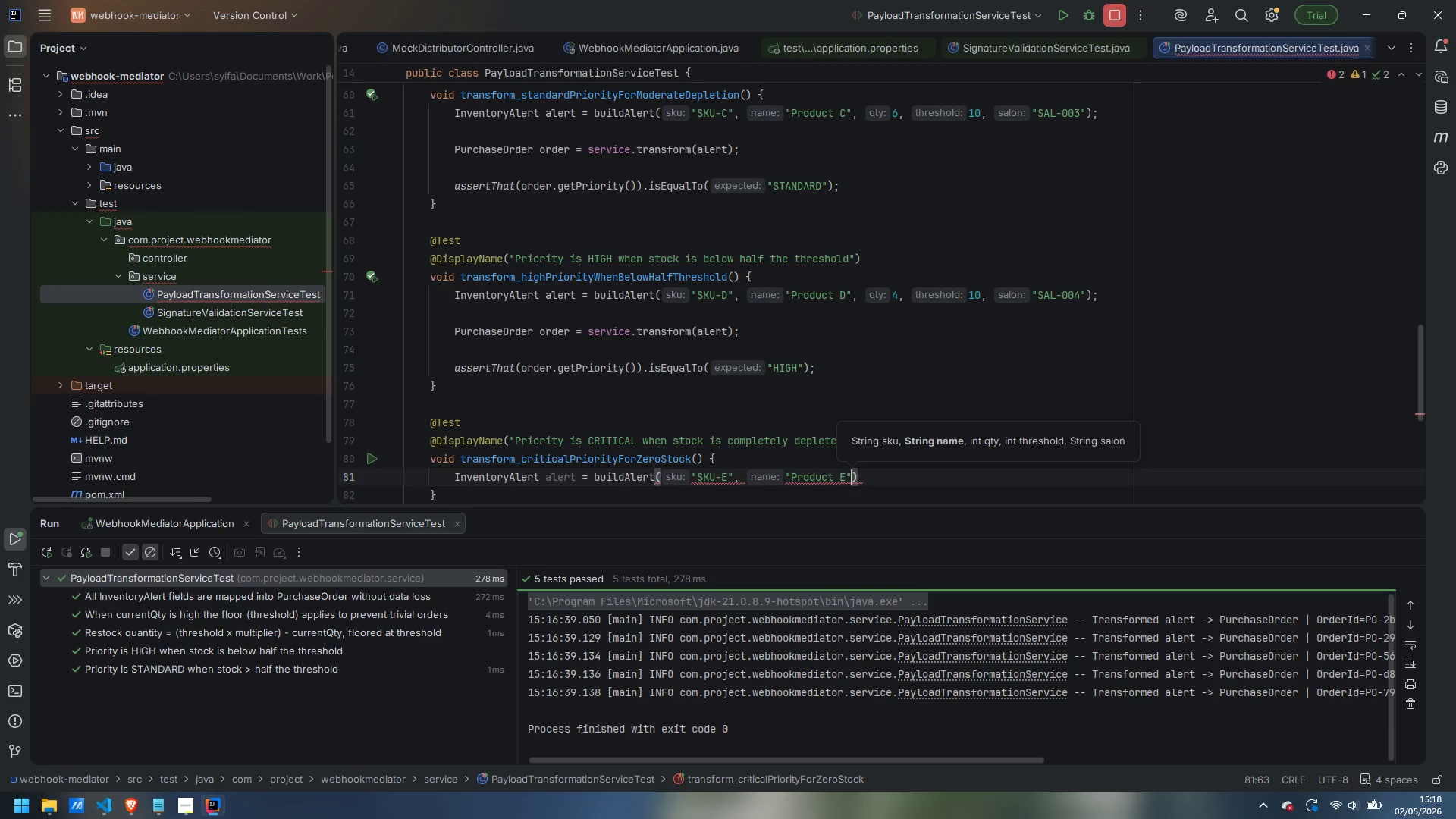 
type(, -)
key(Backspace)
type(0, 10, "SAl)
key(Backspace)
key(Backspace)
type(AL-005)
 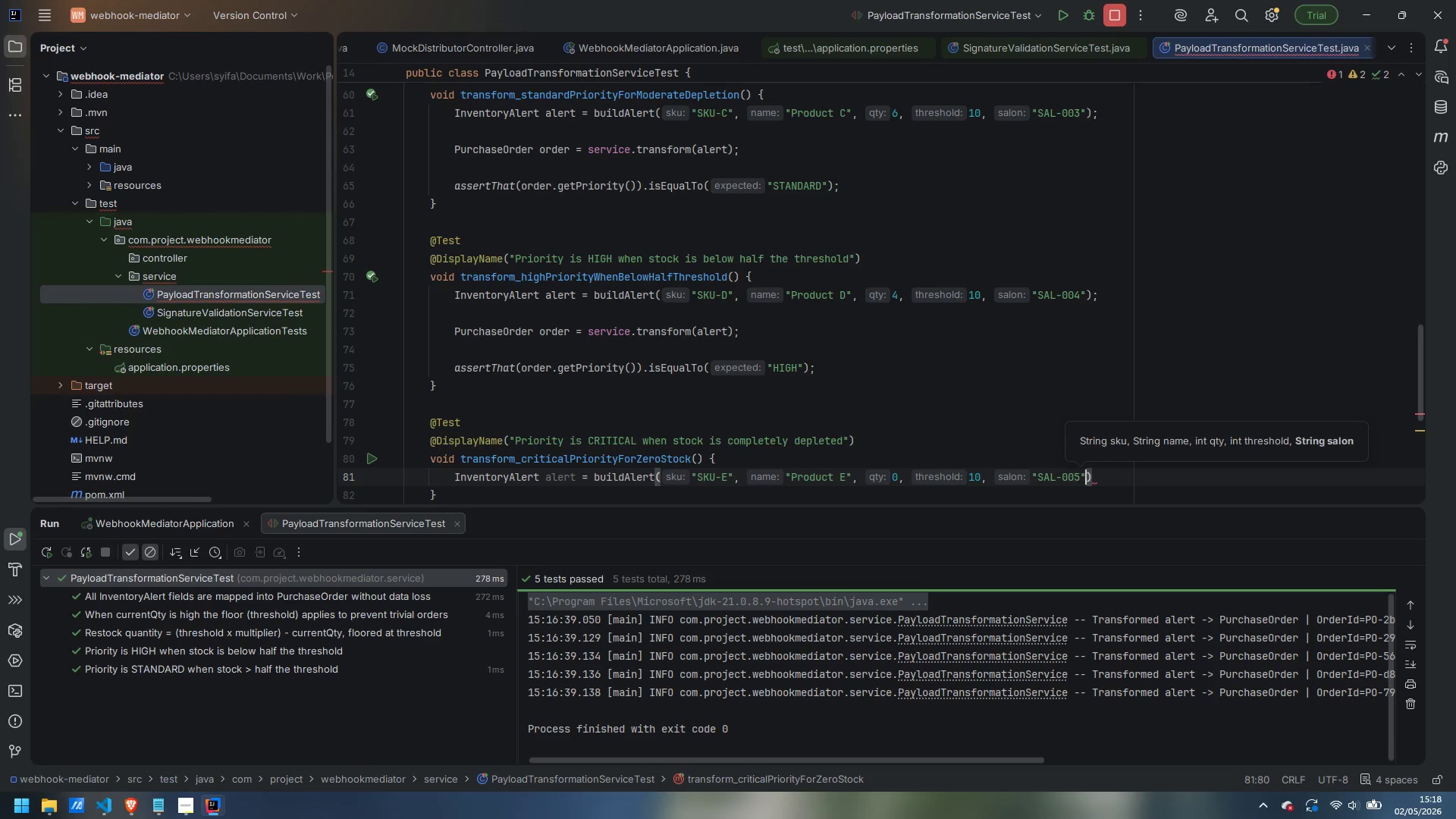 
 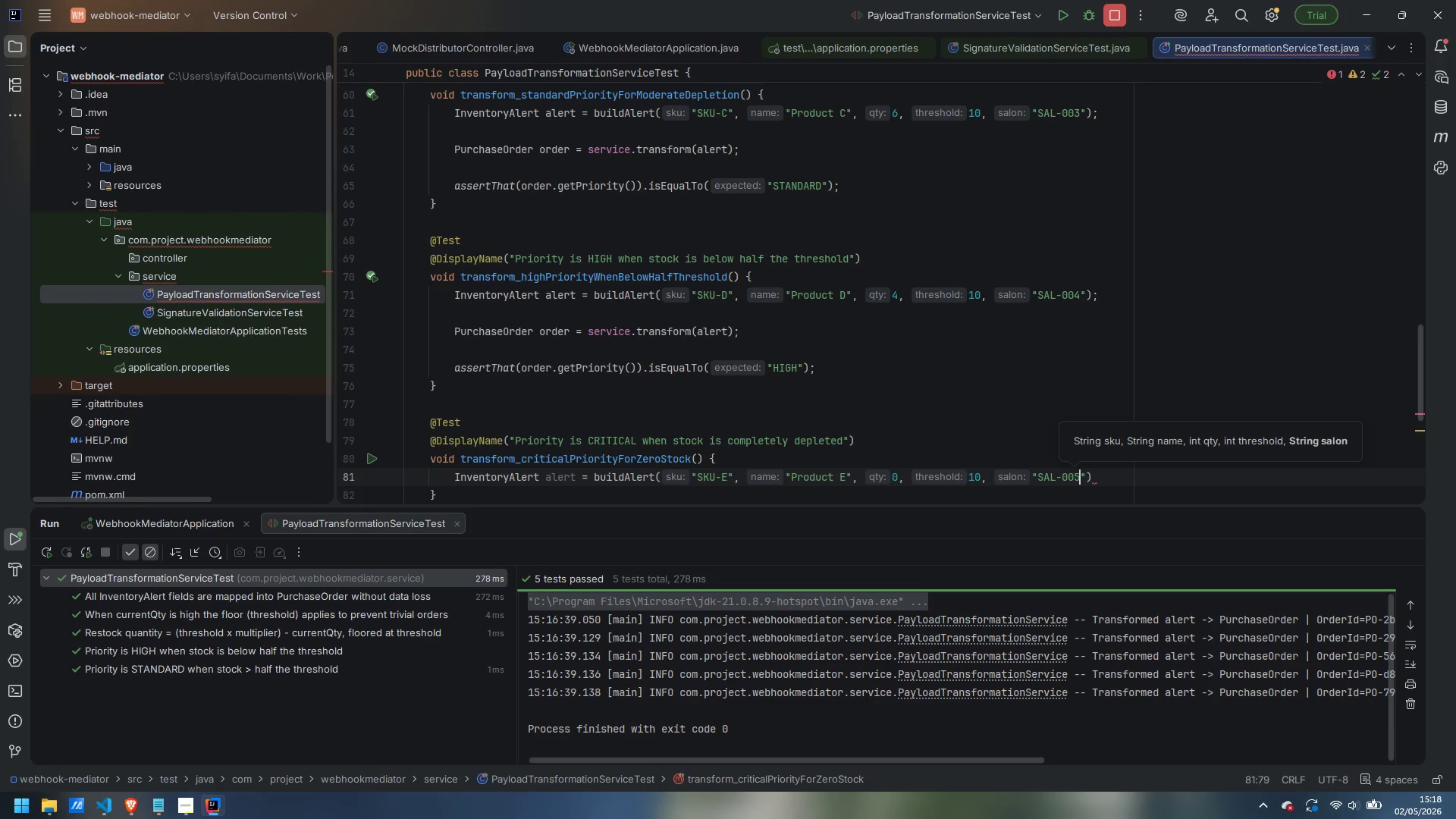 
key(ArrowRight)
 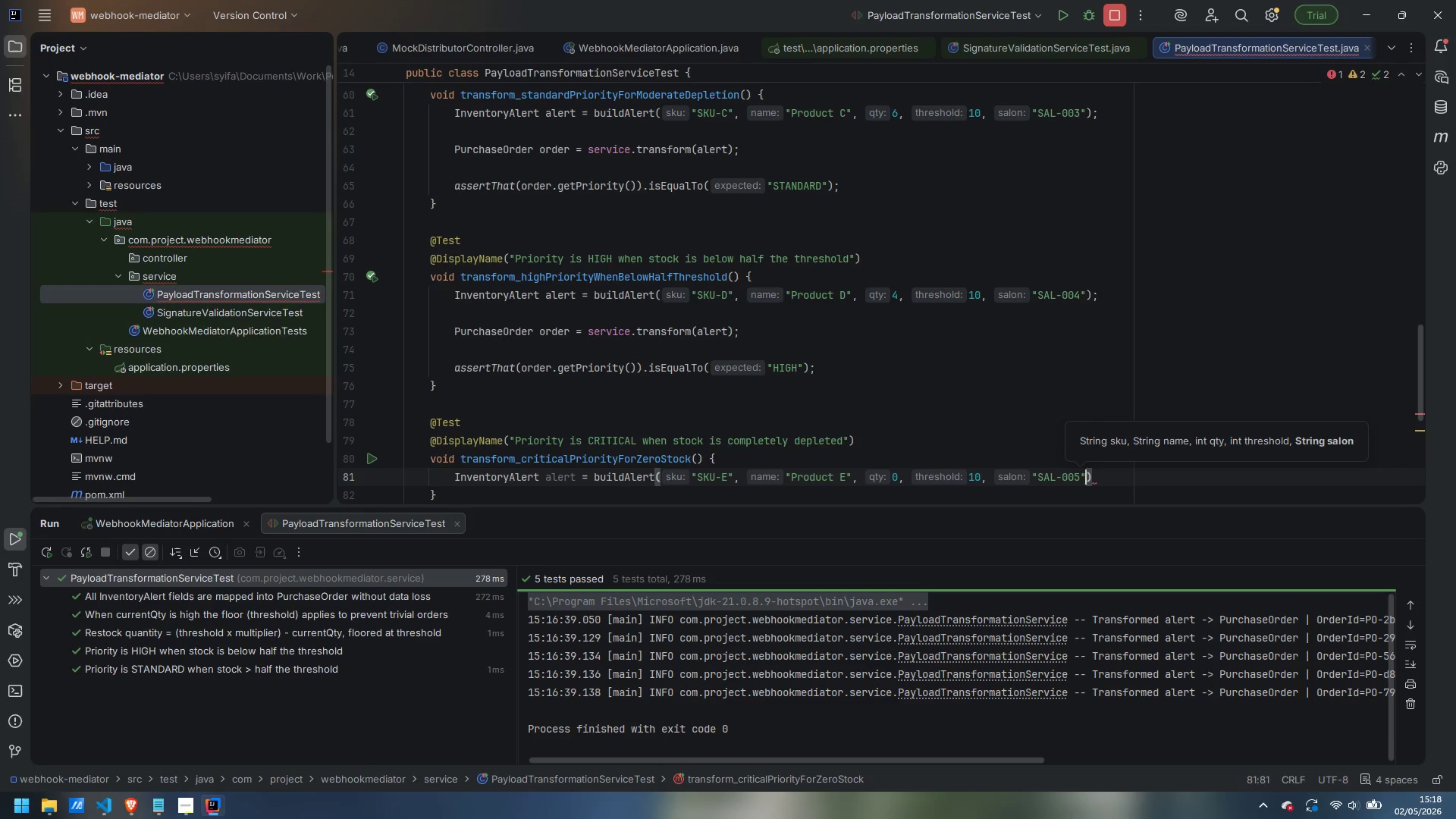 
key(ArrowRight)
 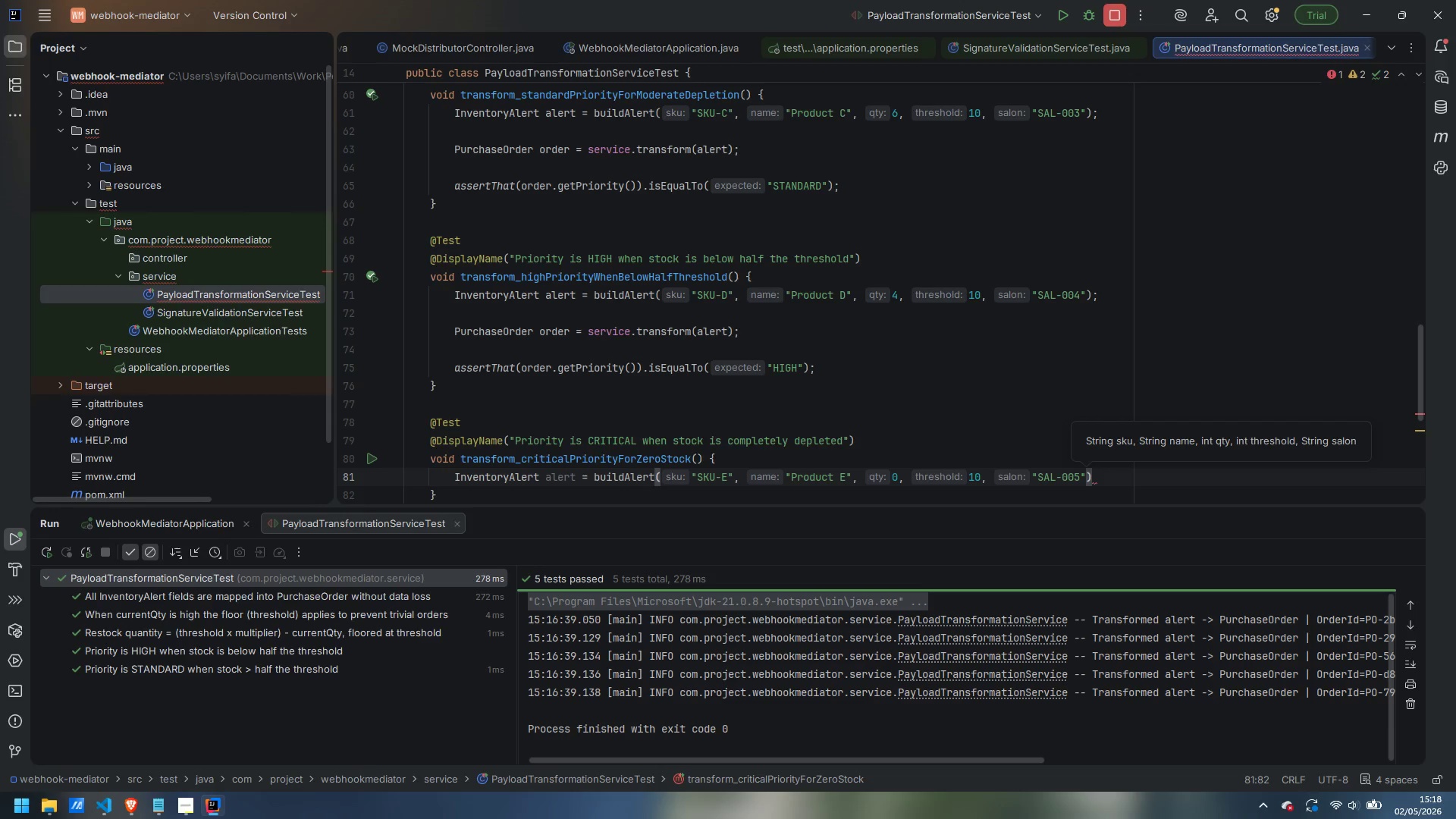 
key(Semicolon)
 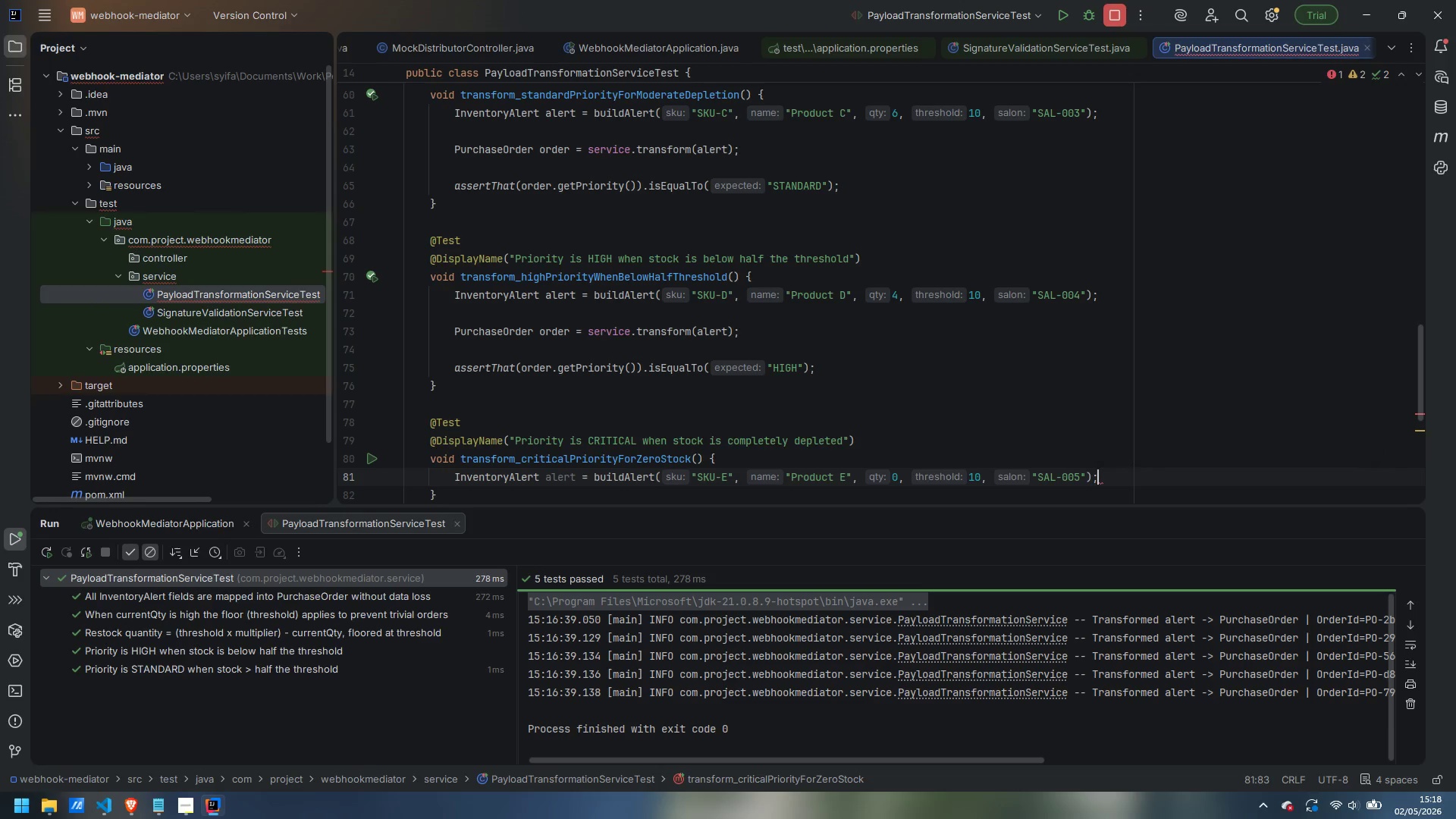 
key(Enter)
 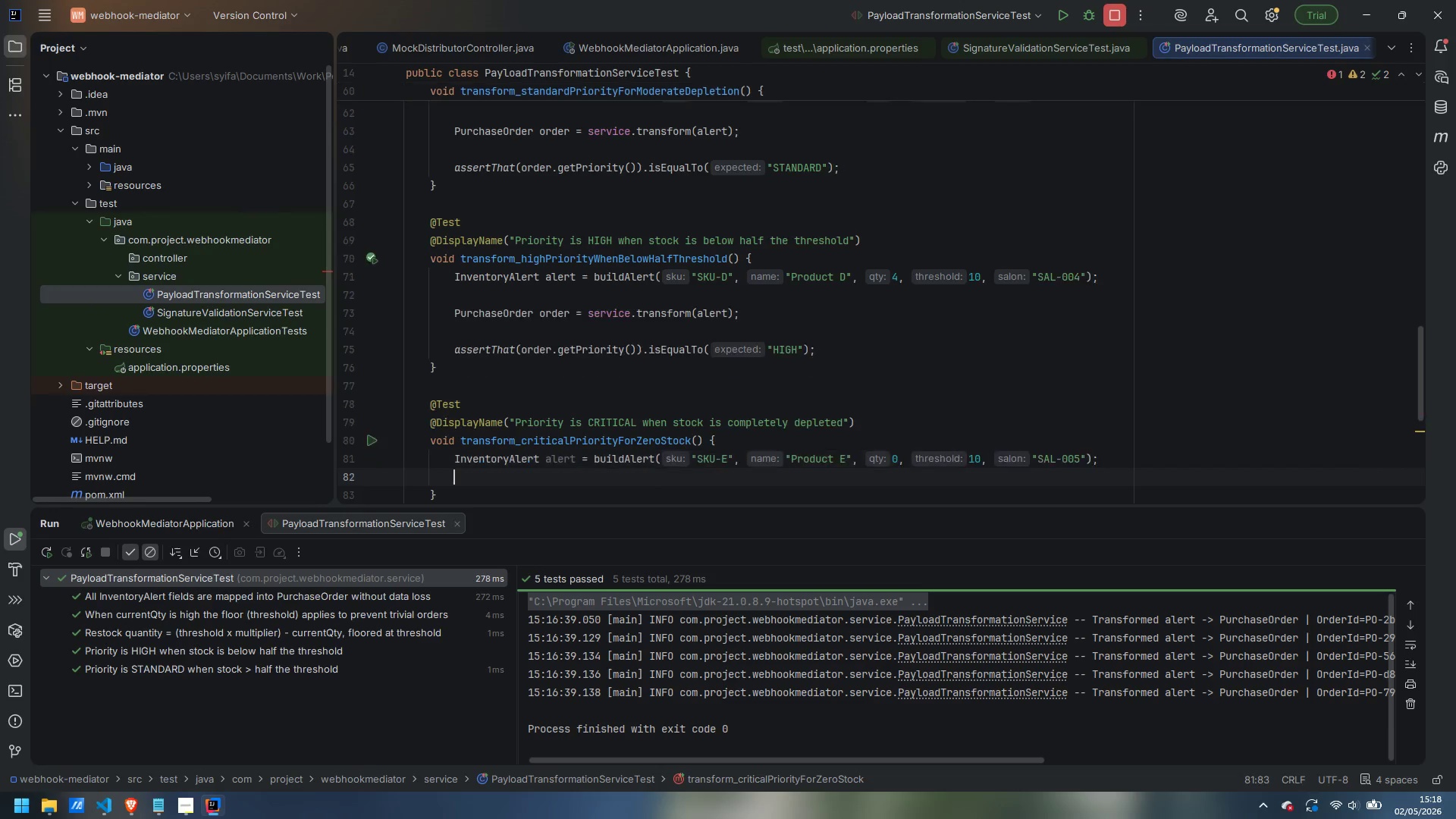 
key(Enter)
 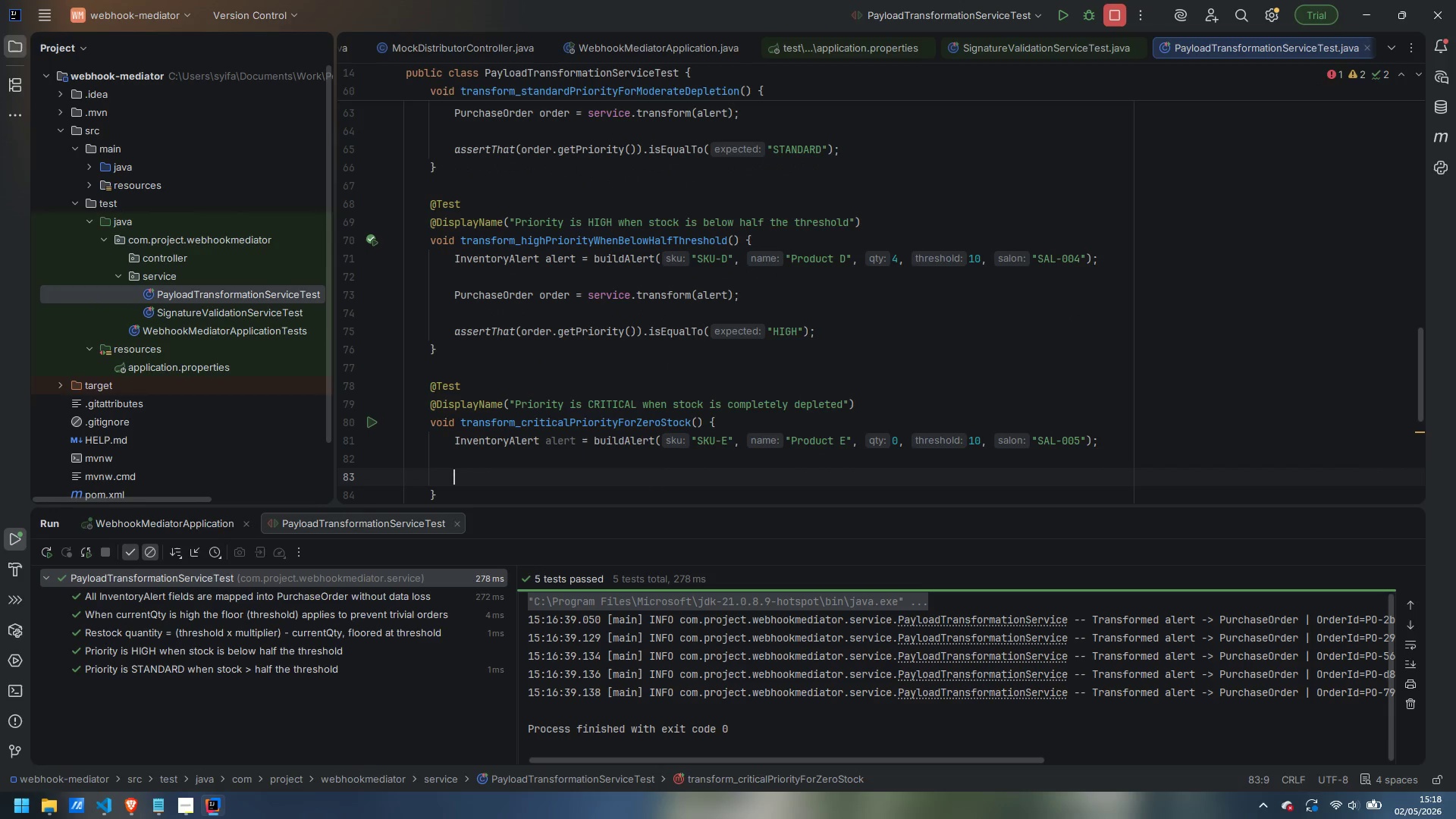 
type(PurchaseOrder order = service.transform(c)
key(Backspace)
type(alert)
 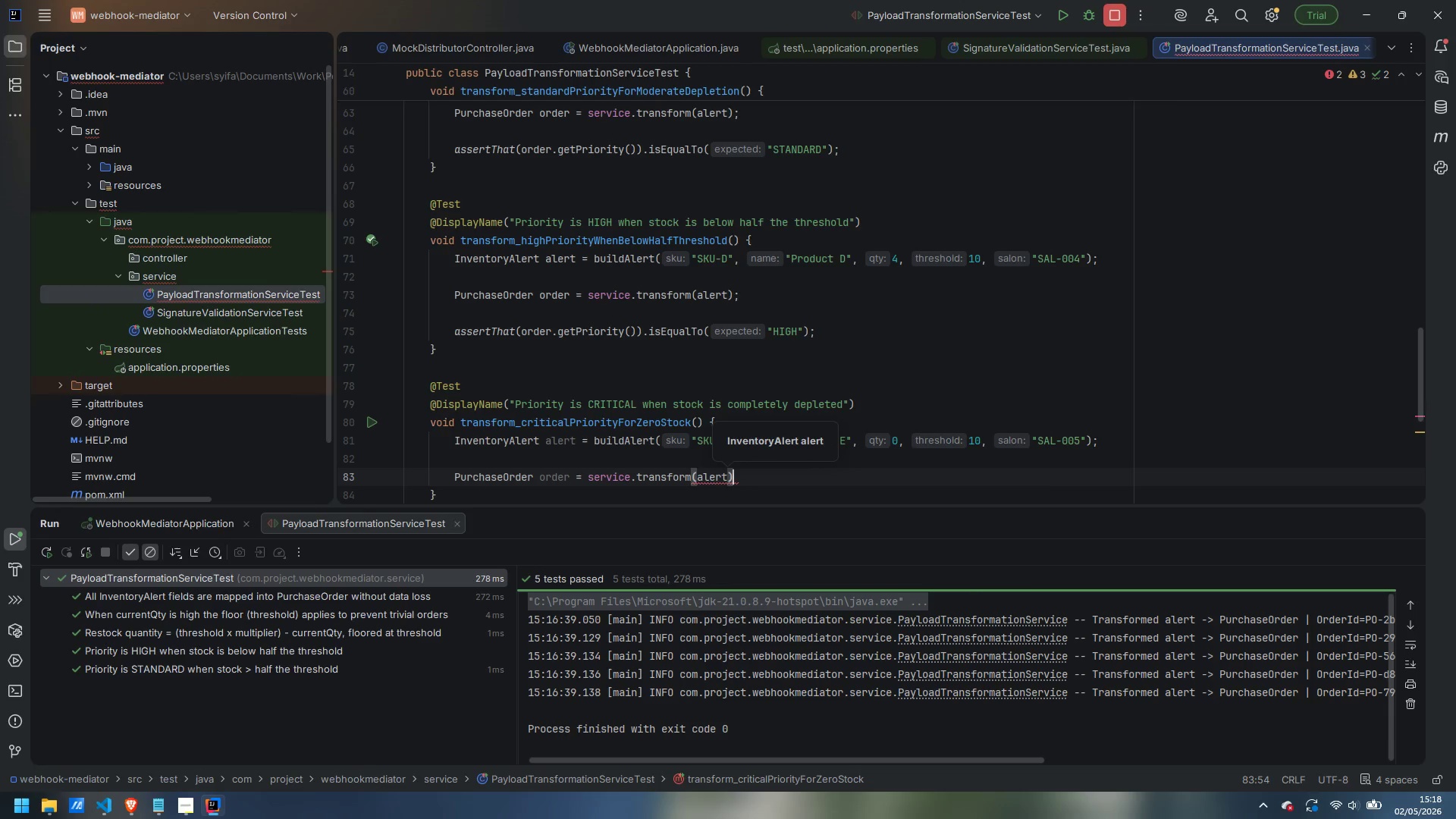 
 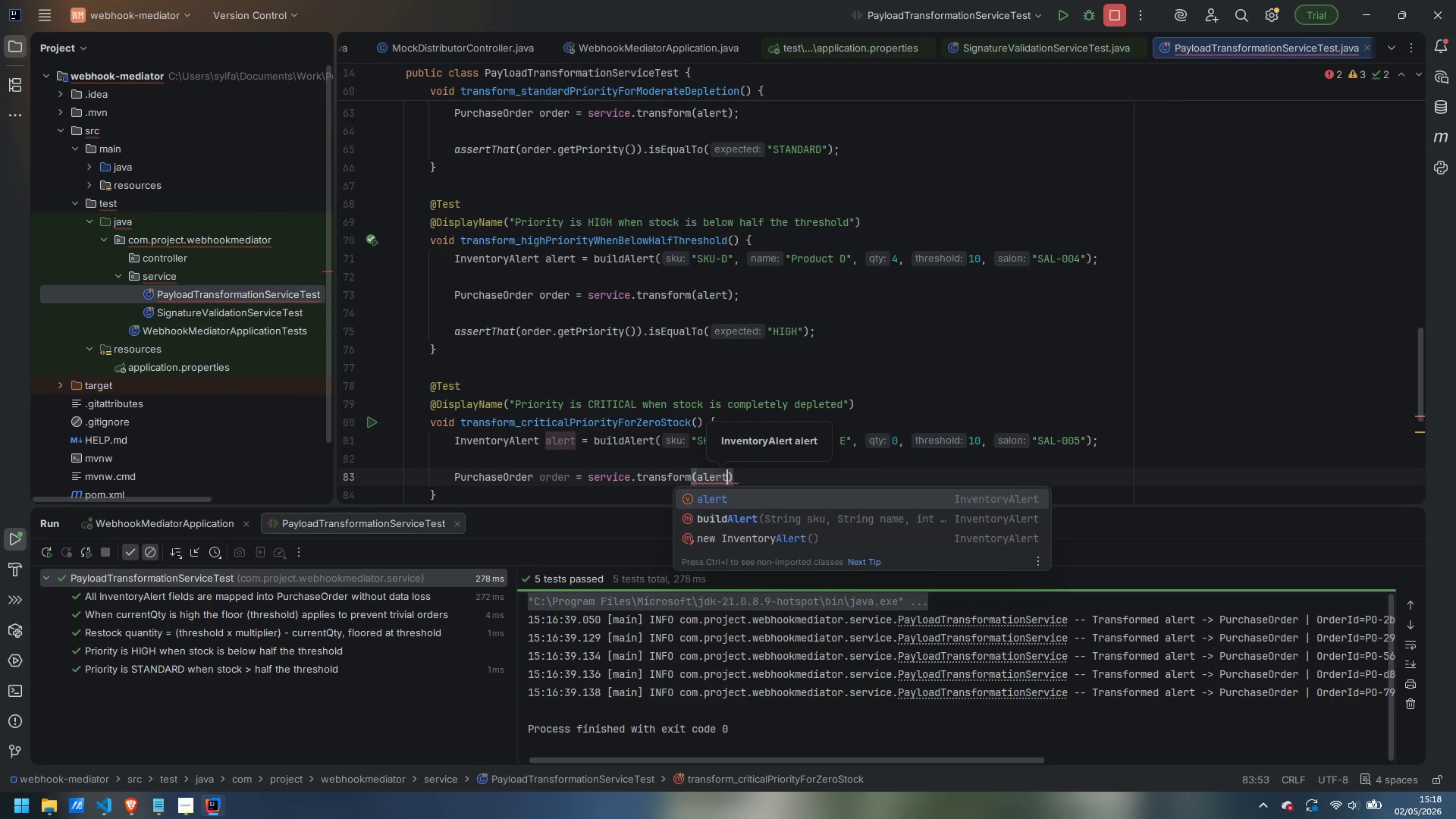 
key(ArrowRight)
 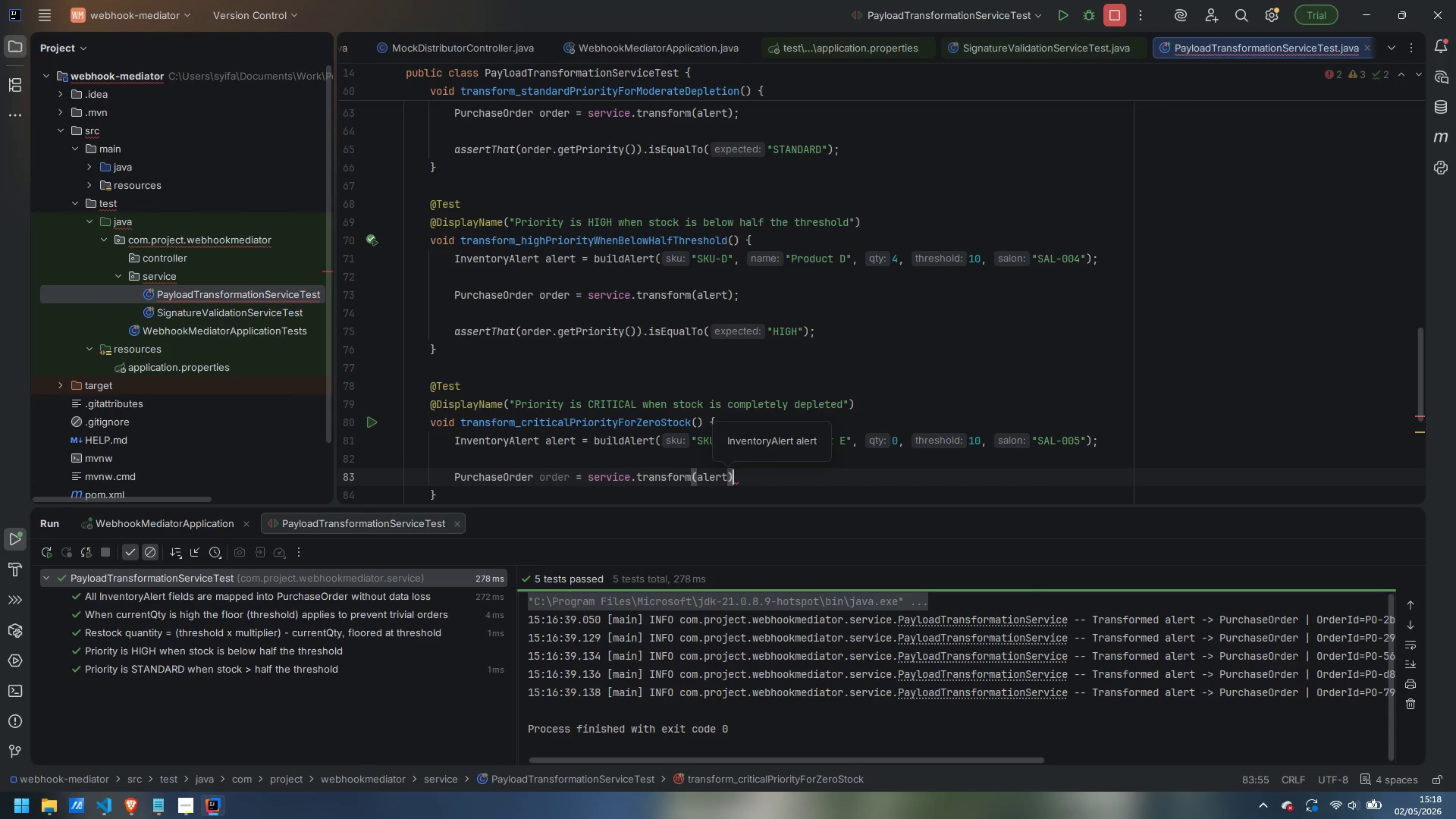 
key(Semicolon)
 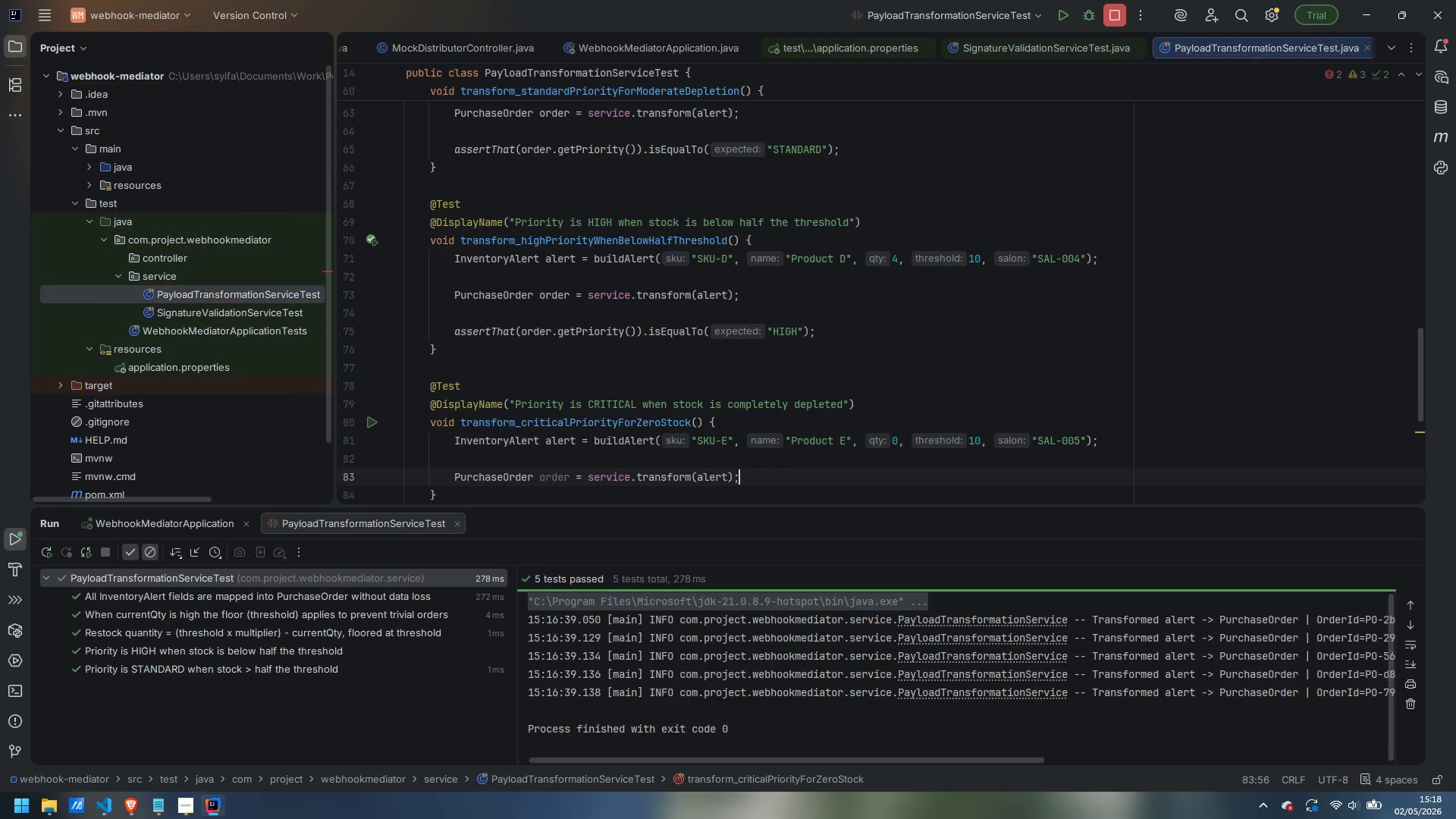 
key(Enter)
 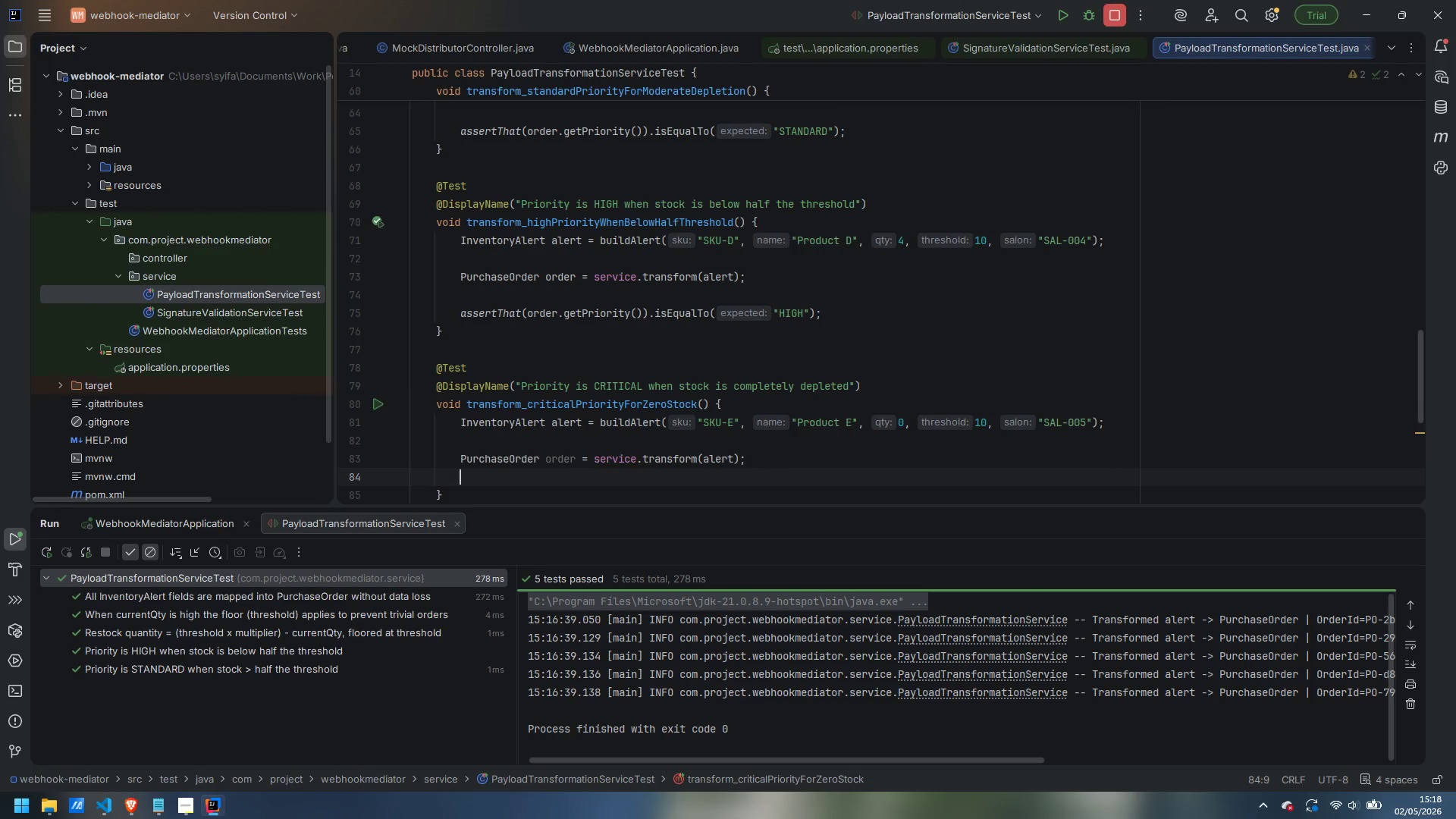 
key(Enter)
 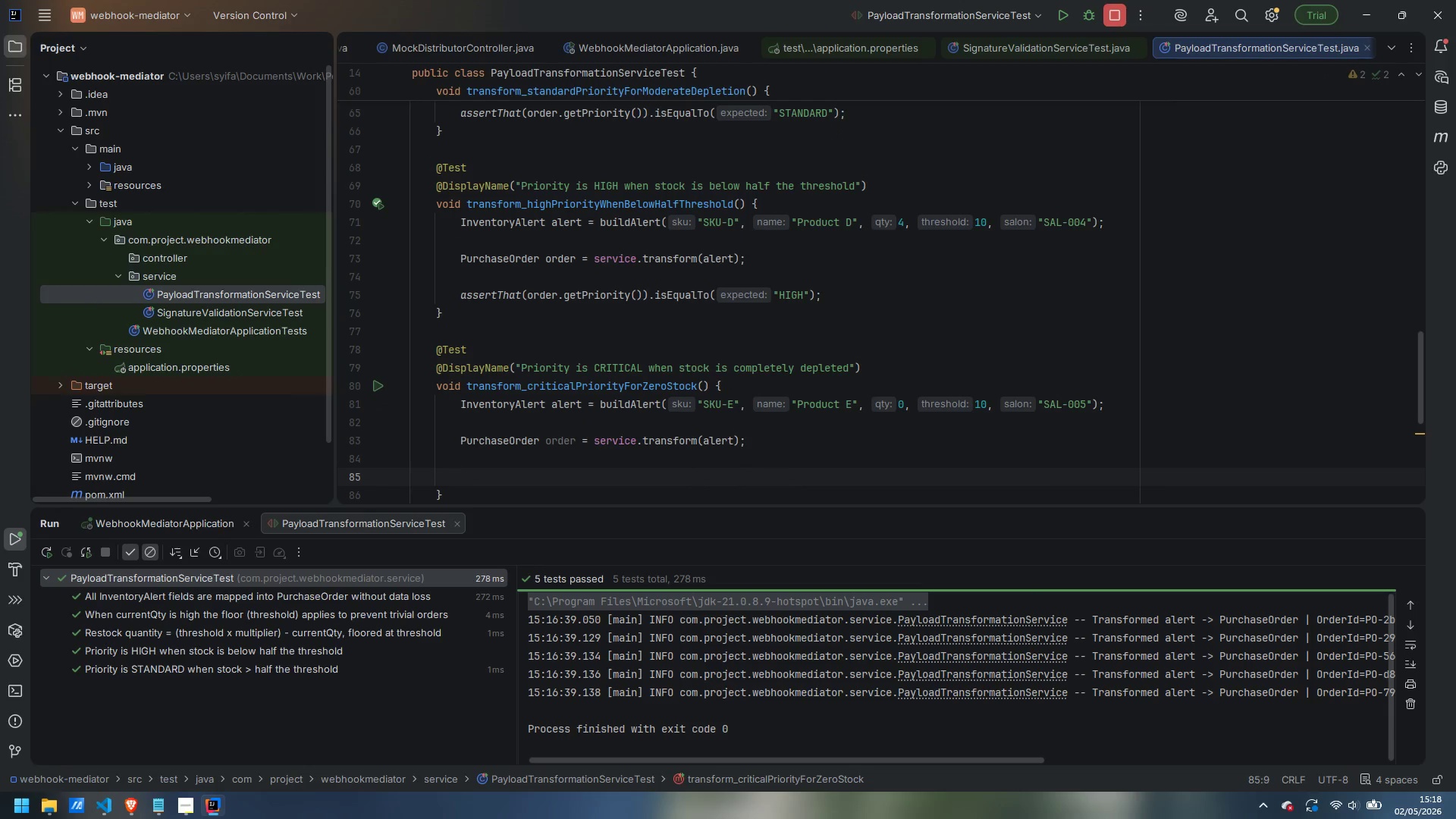 
type(assertThat(order.getPriority())
 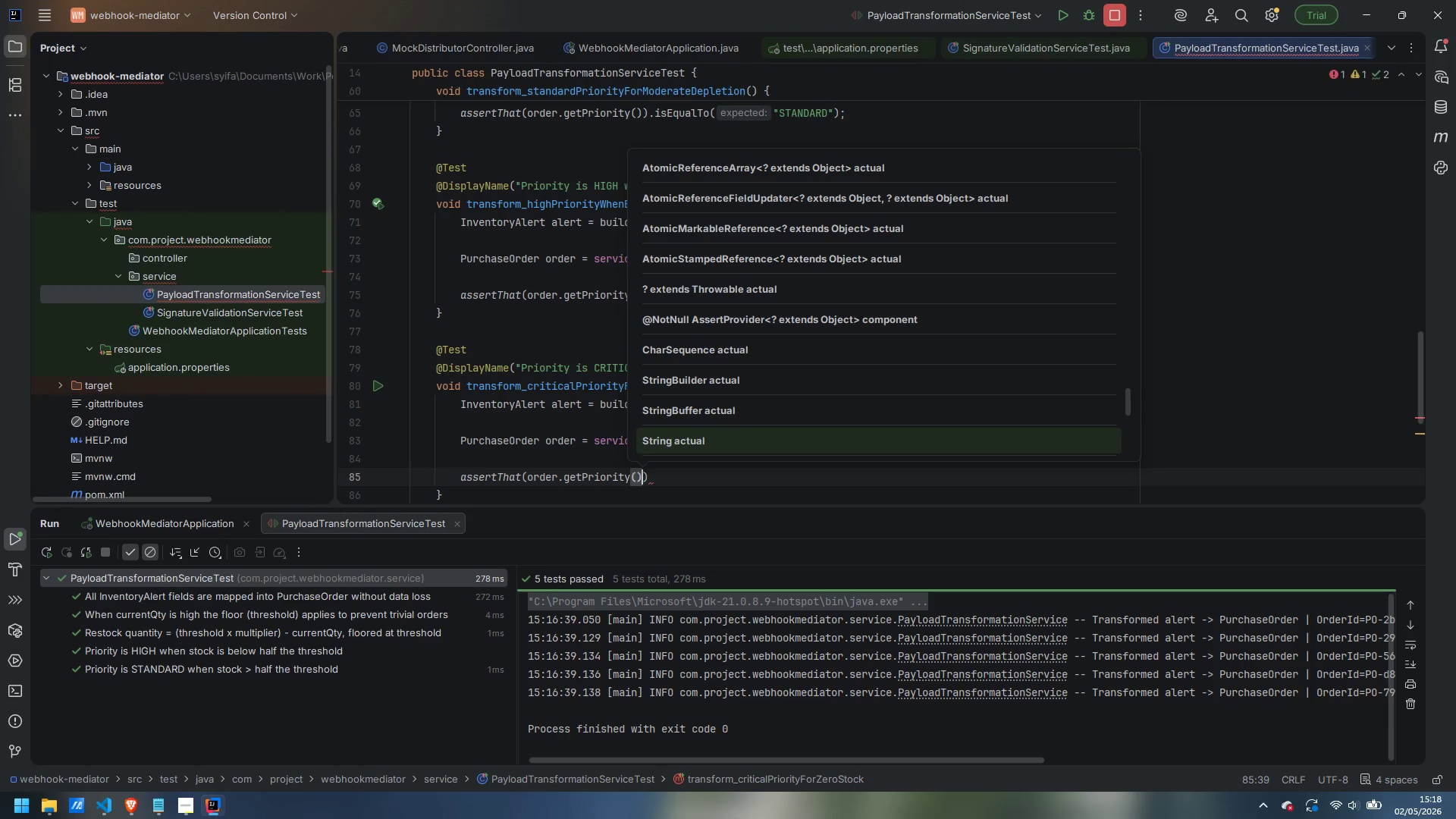 
key(ArrowRight)
 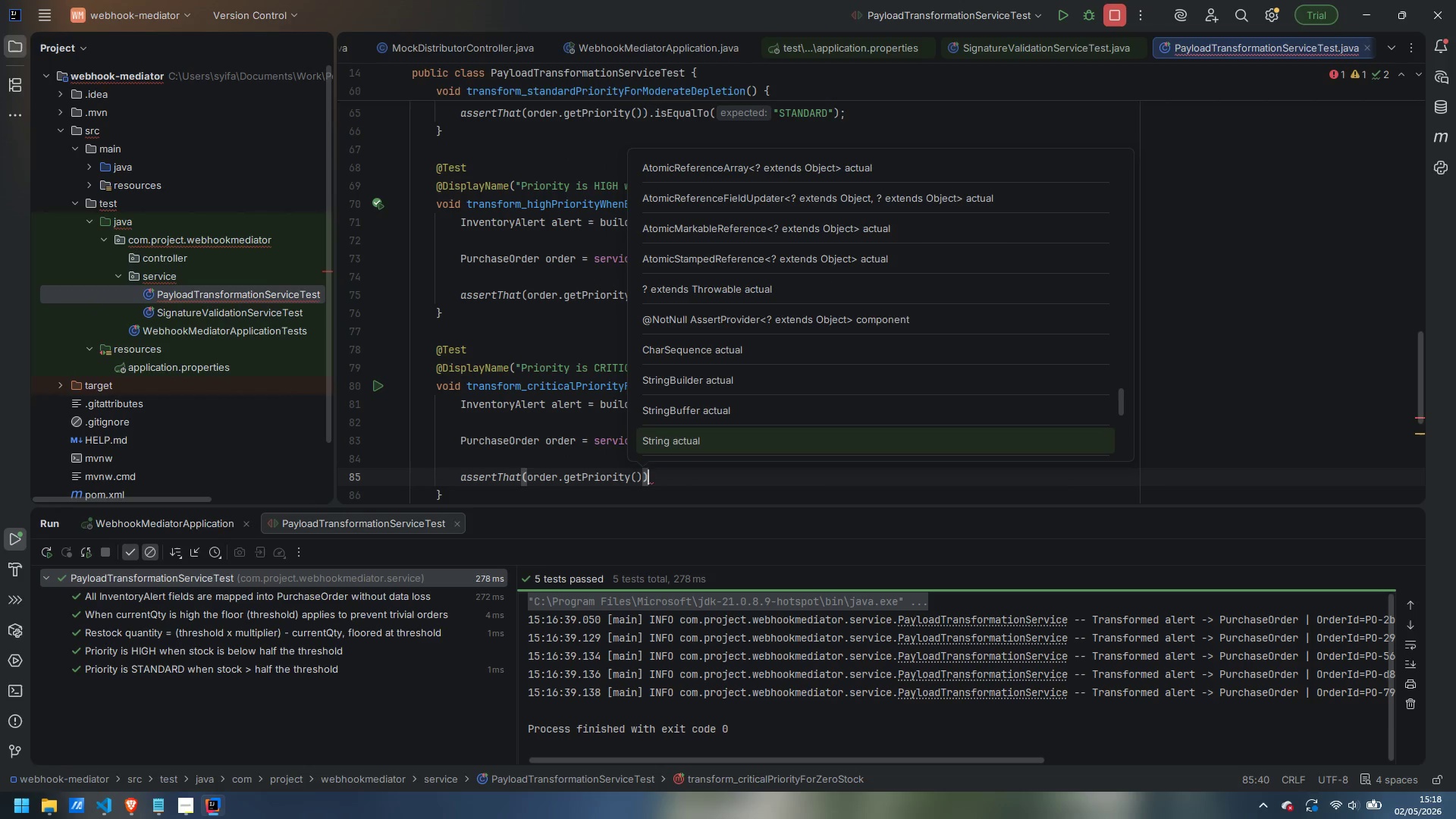 
type(.isEqualTo("CRITICAL)
 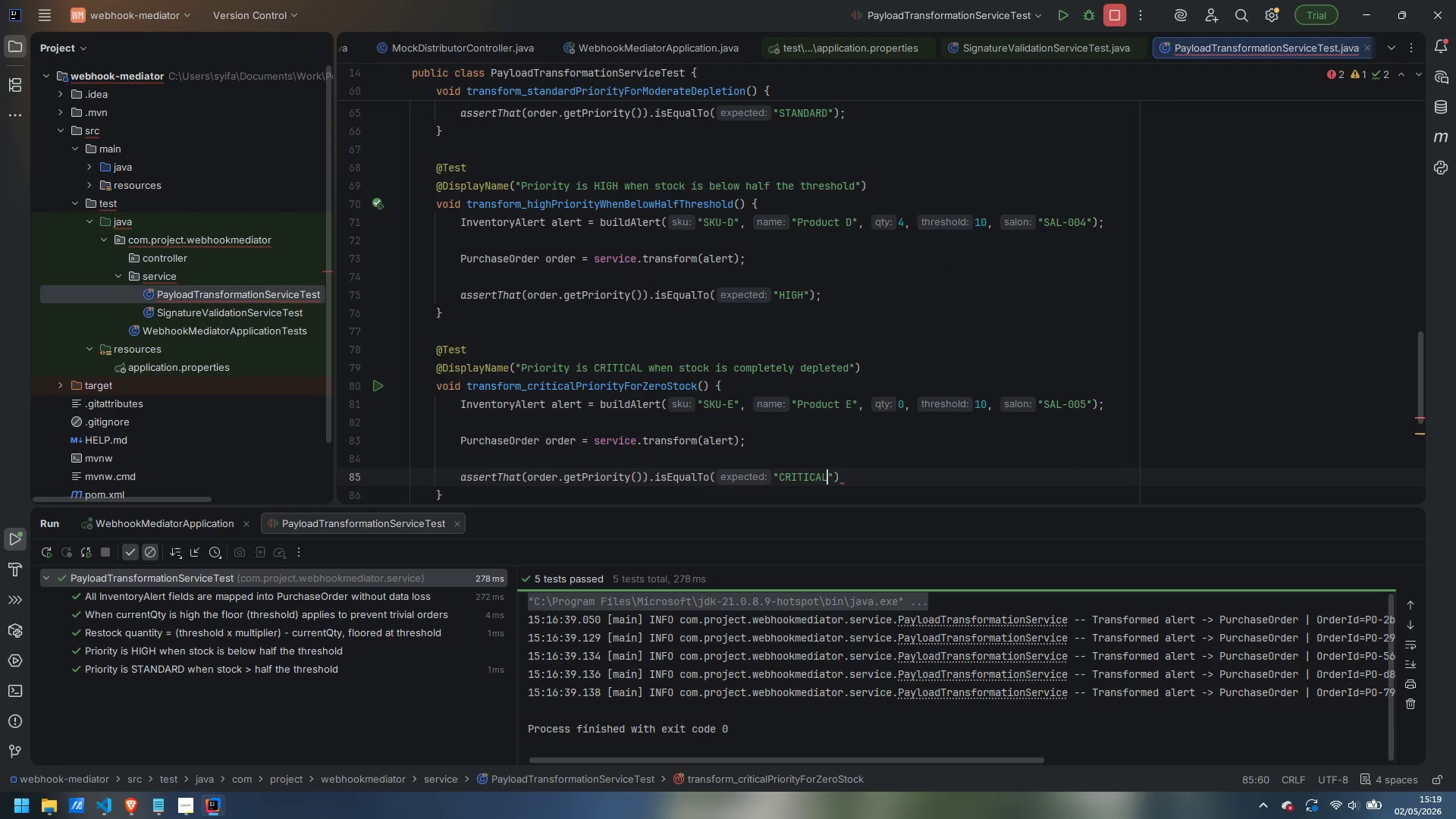 
key(ArrowRight)
 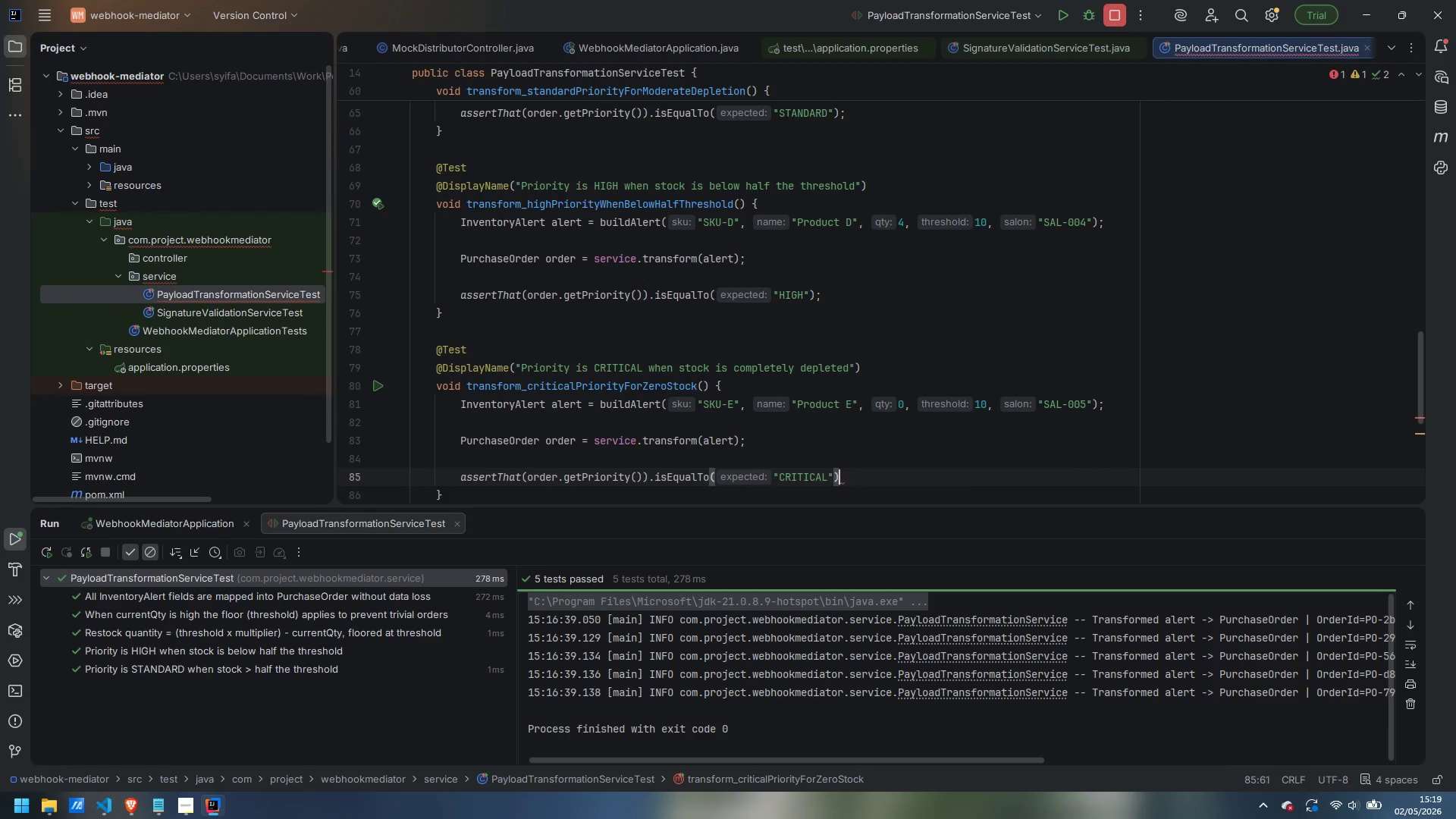 
key(ArrowRight)
 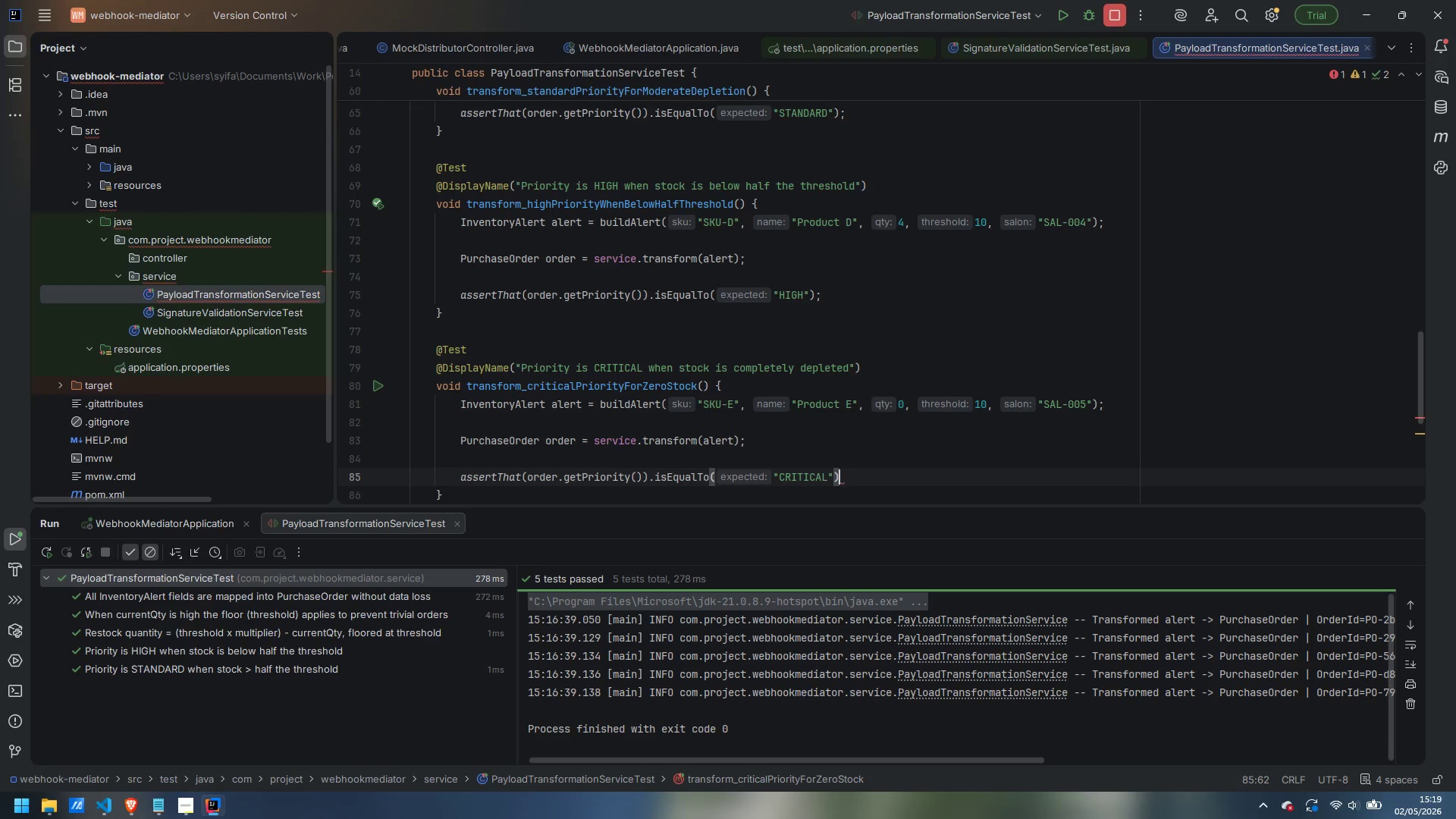 
key(Semicolon)
 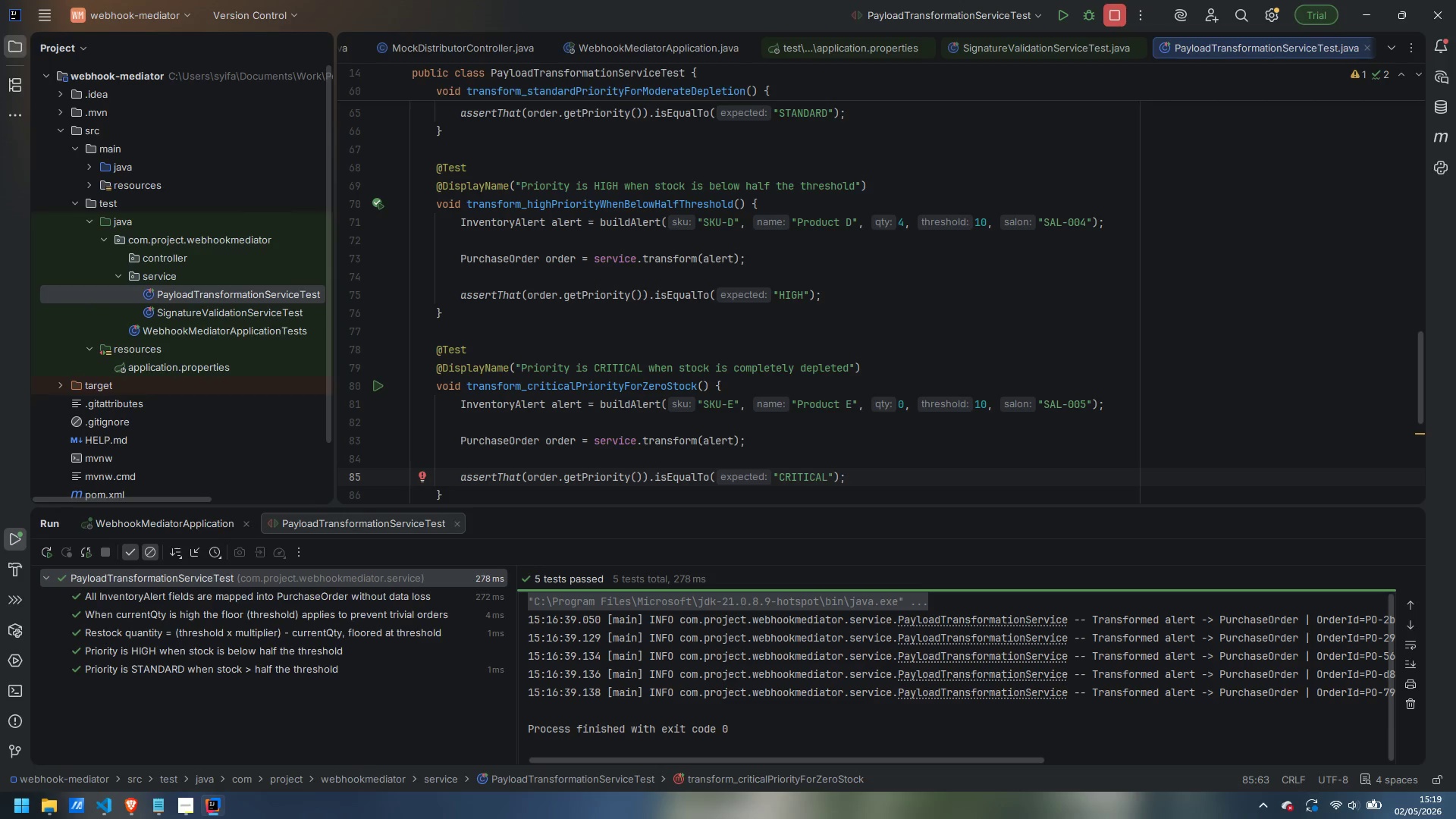 
key(ArrowDown)
 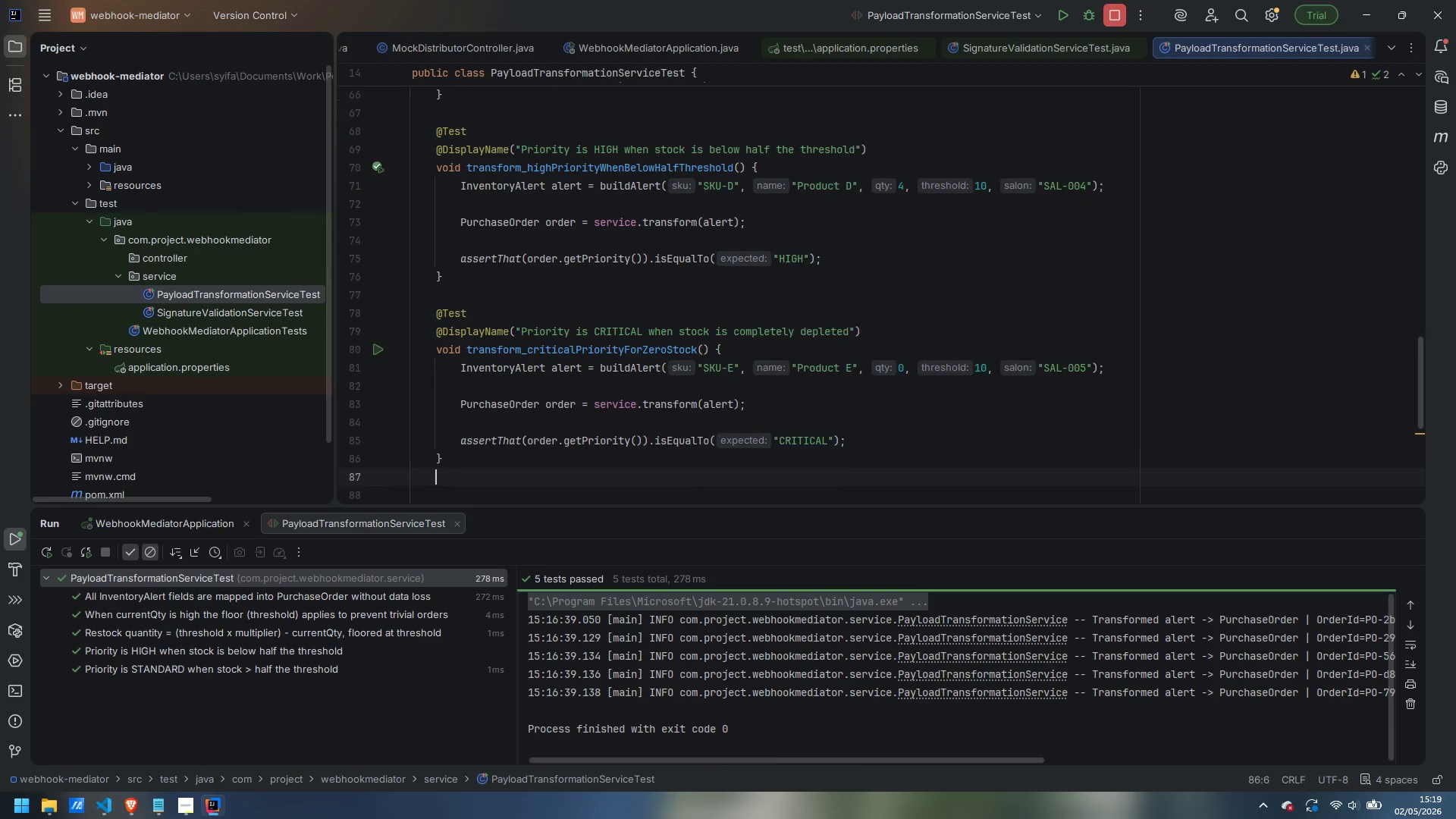 
key(Enter)
 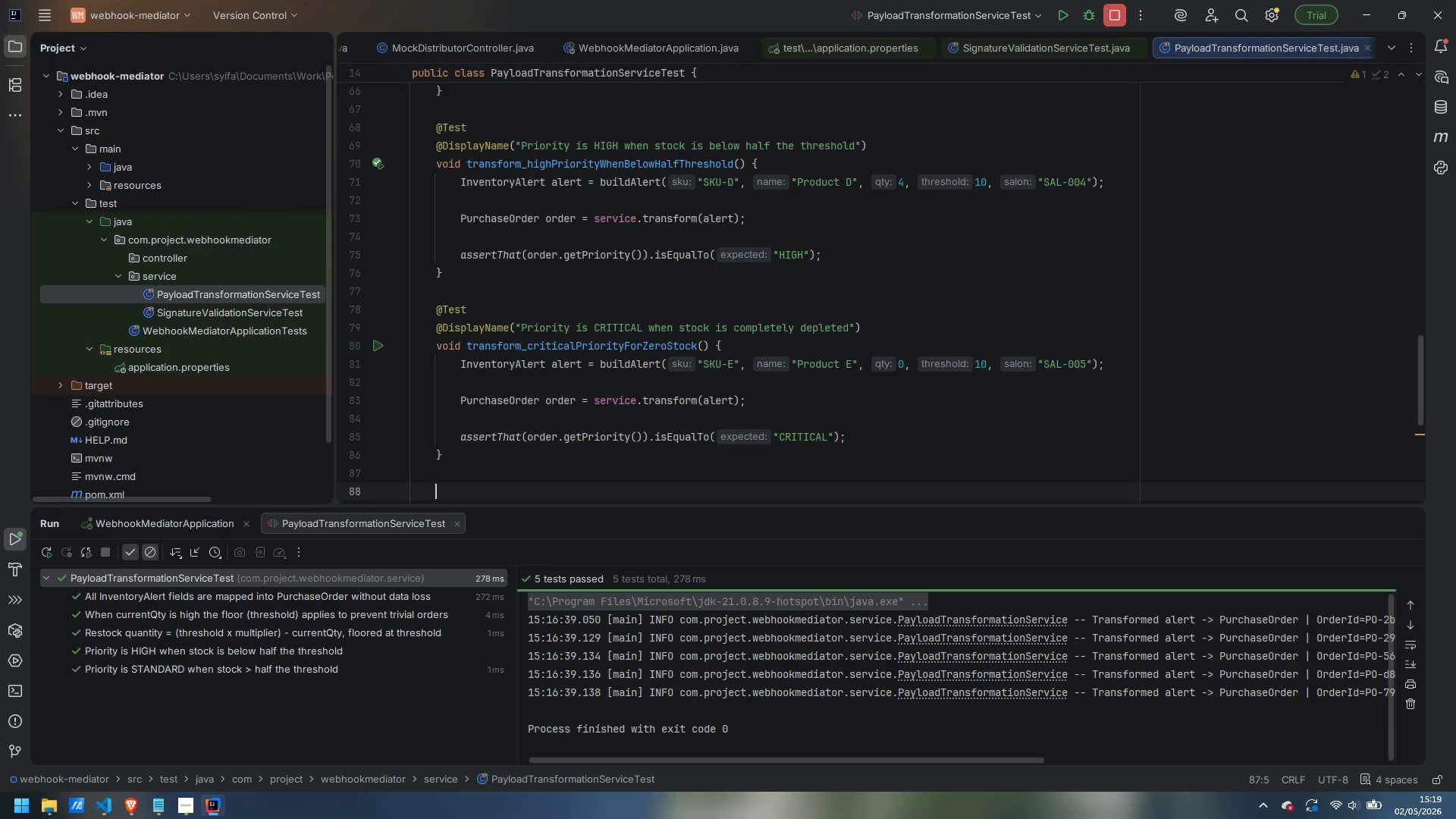 
key(Enter)
 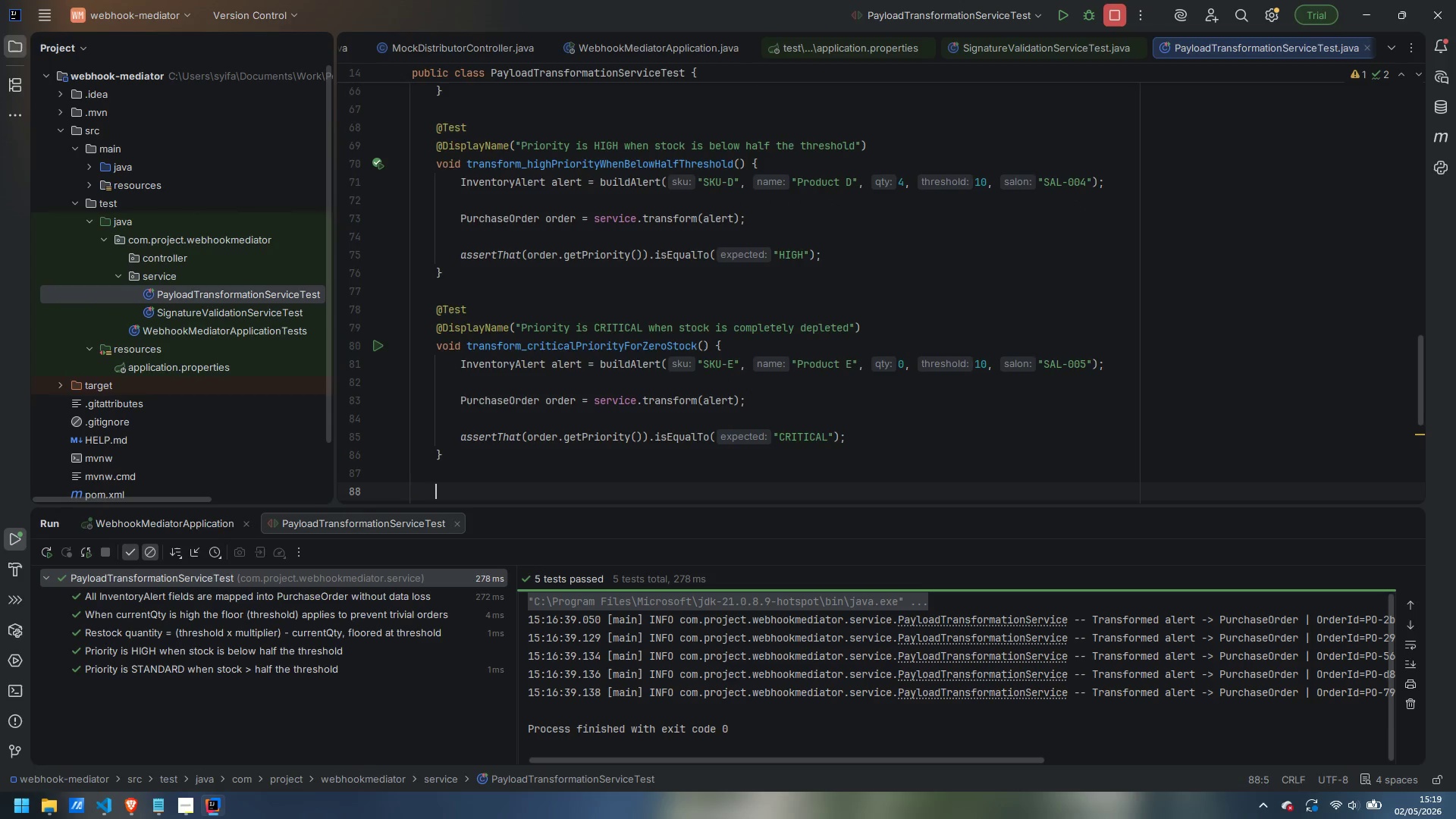 
type(@Test)
 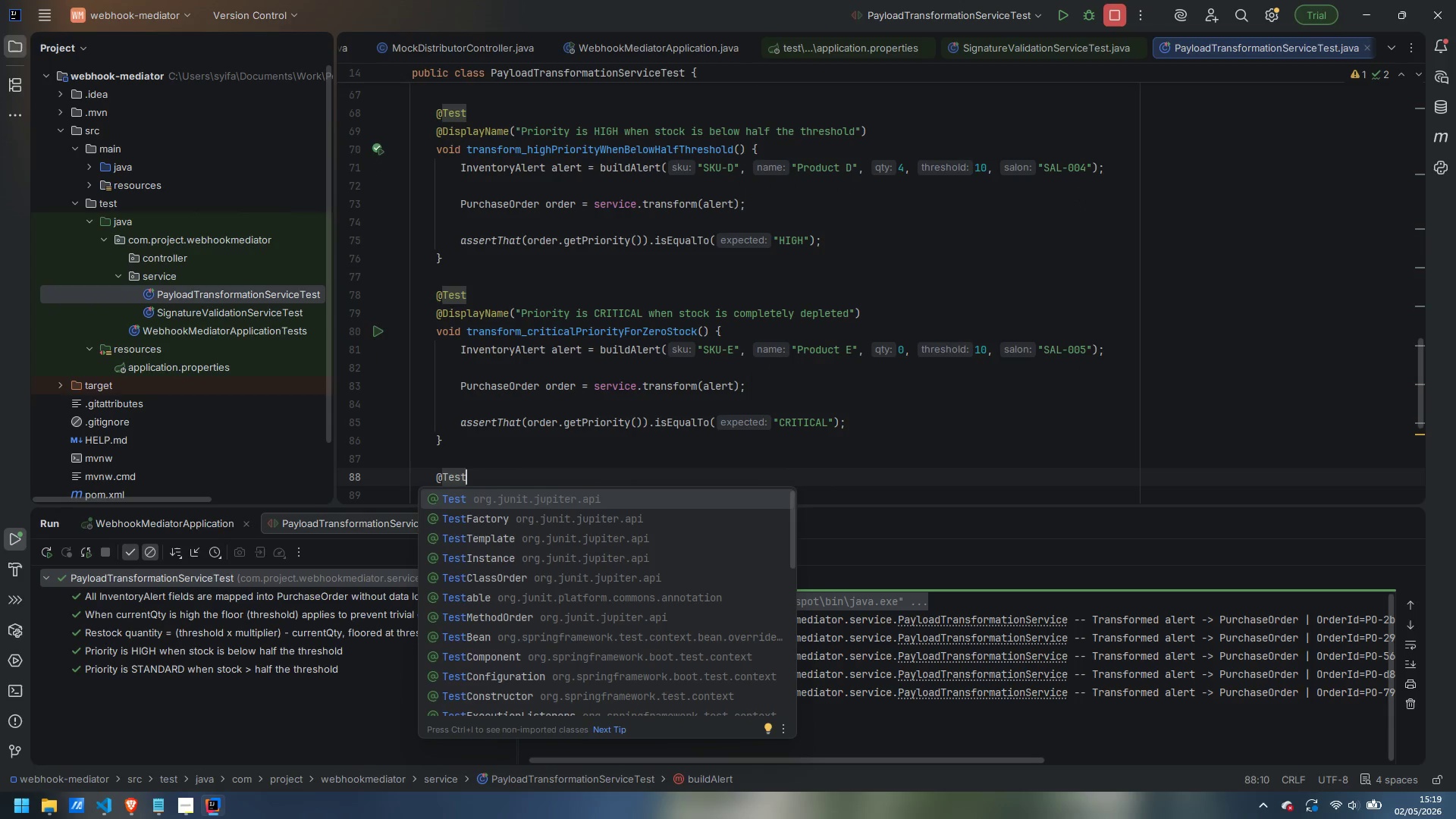 
hold_key(key=ShiftLeft, duration=0.73)
 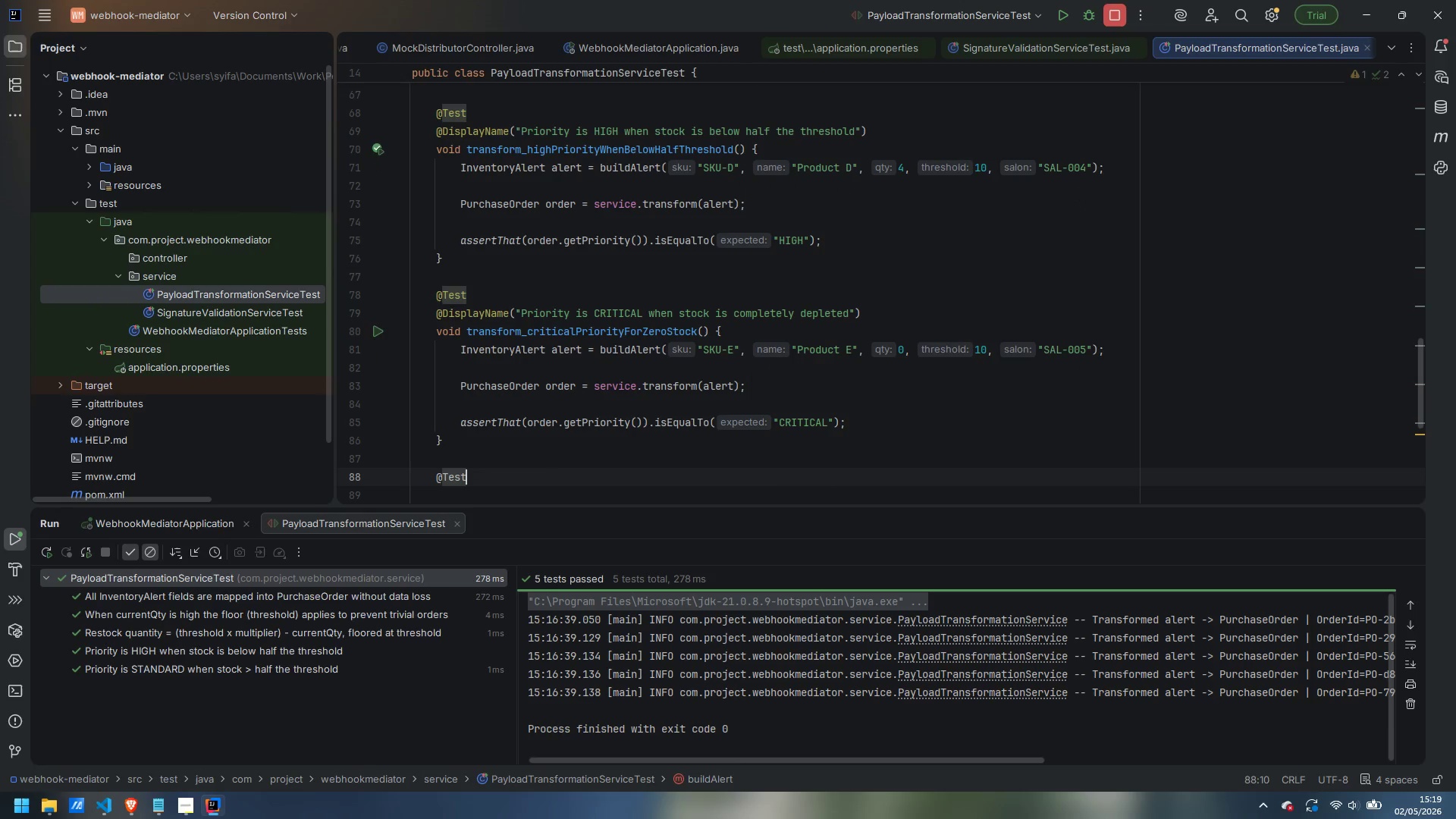 
key(Enter)
 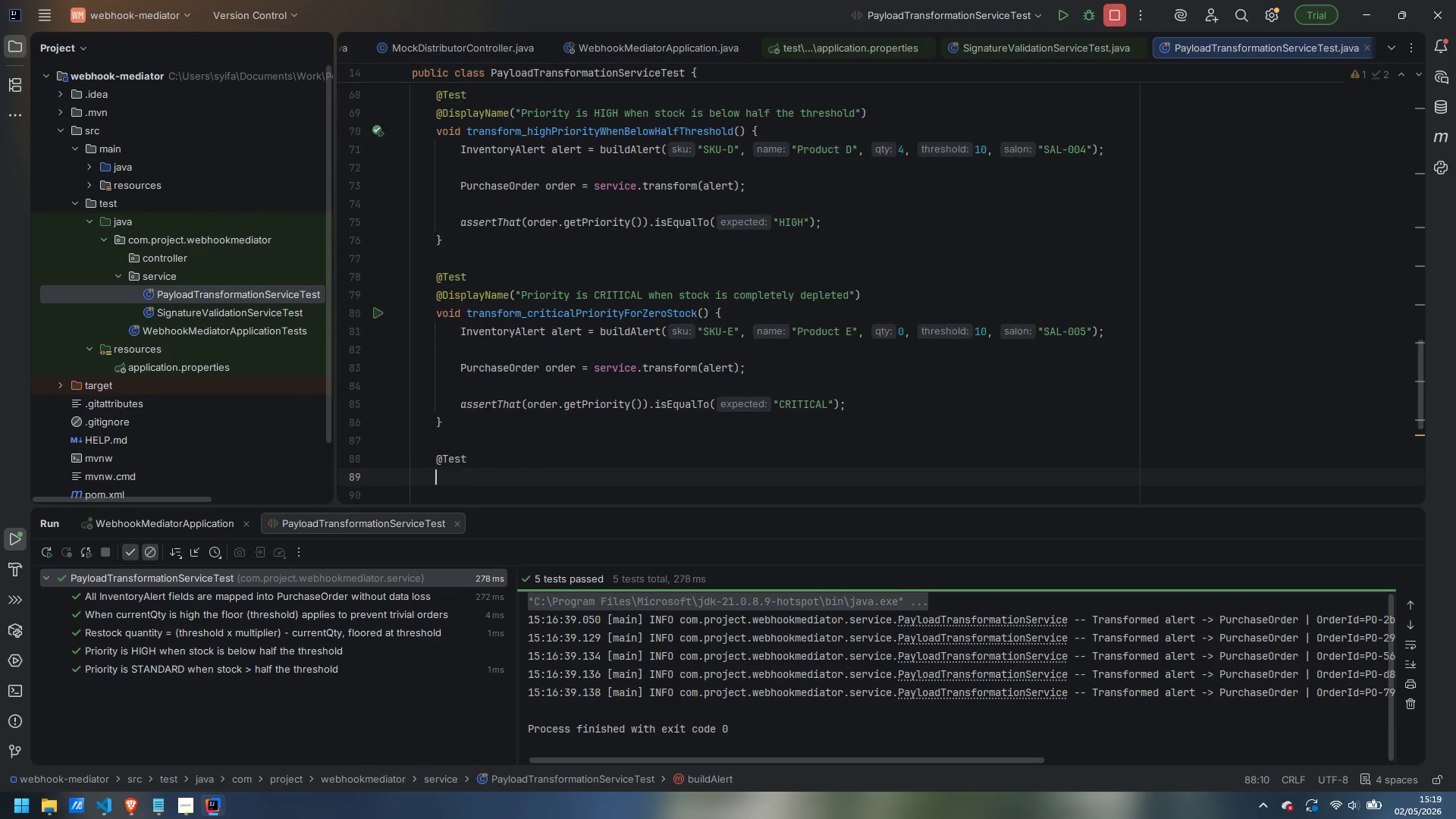 
key(Enter)
 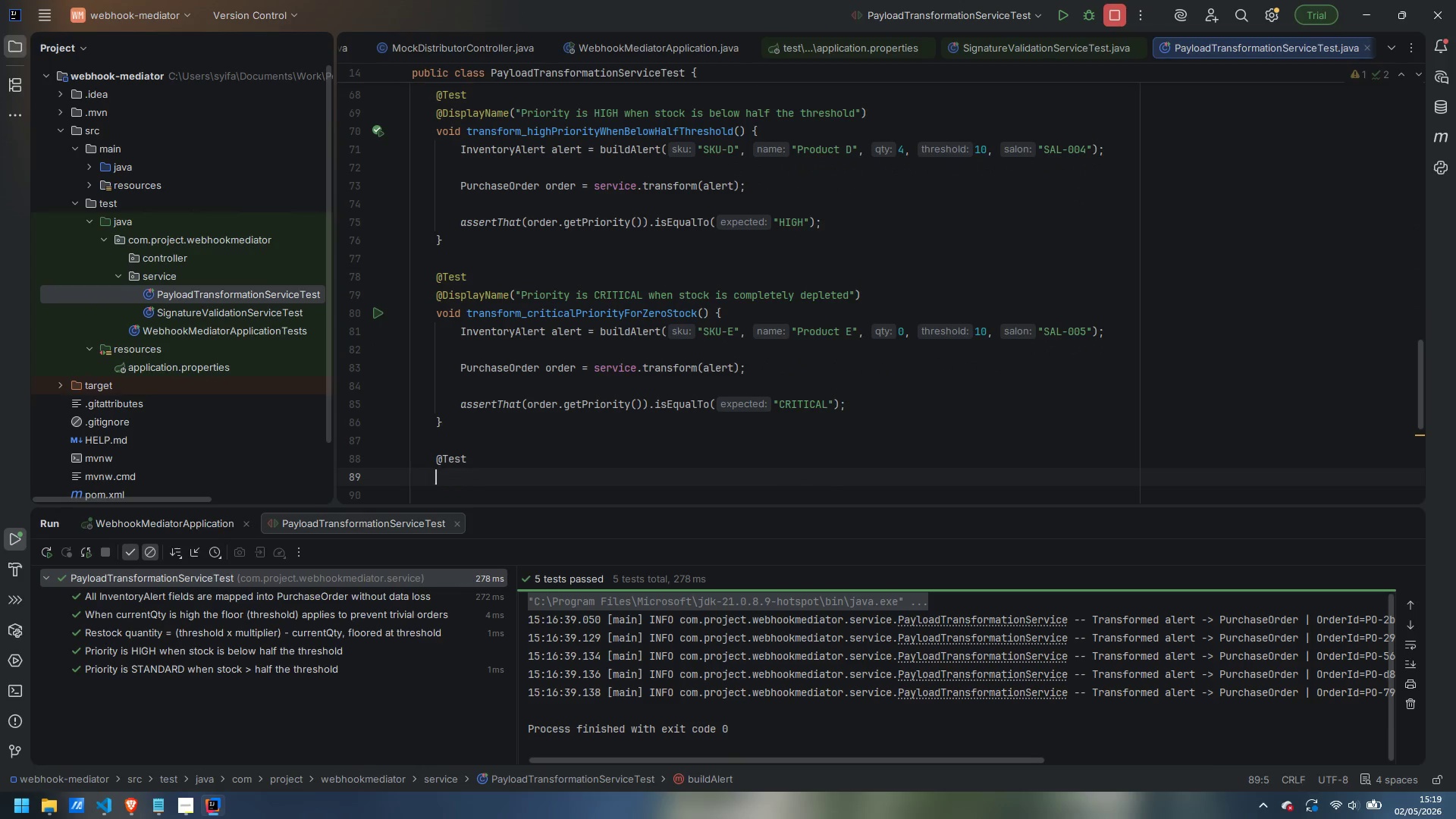 
type(@DisplayName("Each call generates a unique order IOD)
key(Backspace)
key(Backspace)
type(D)
 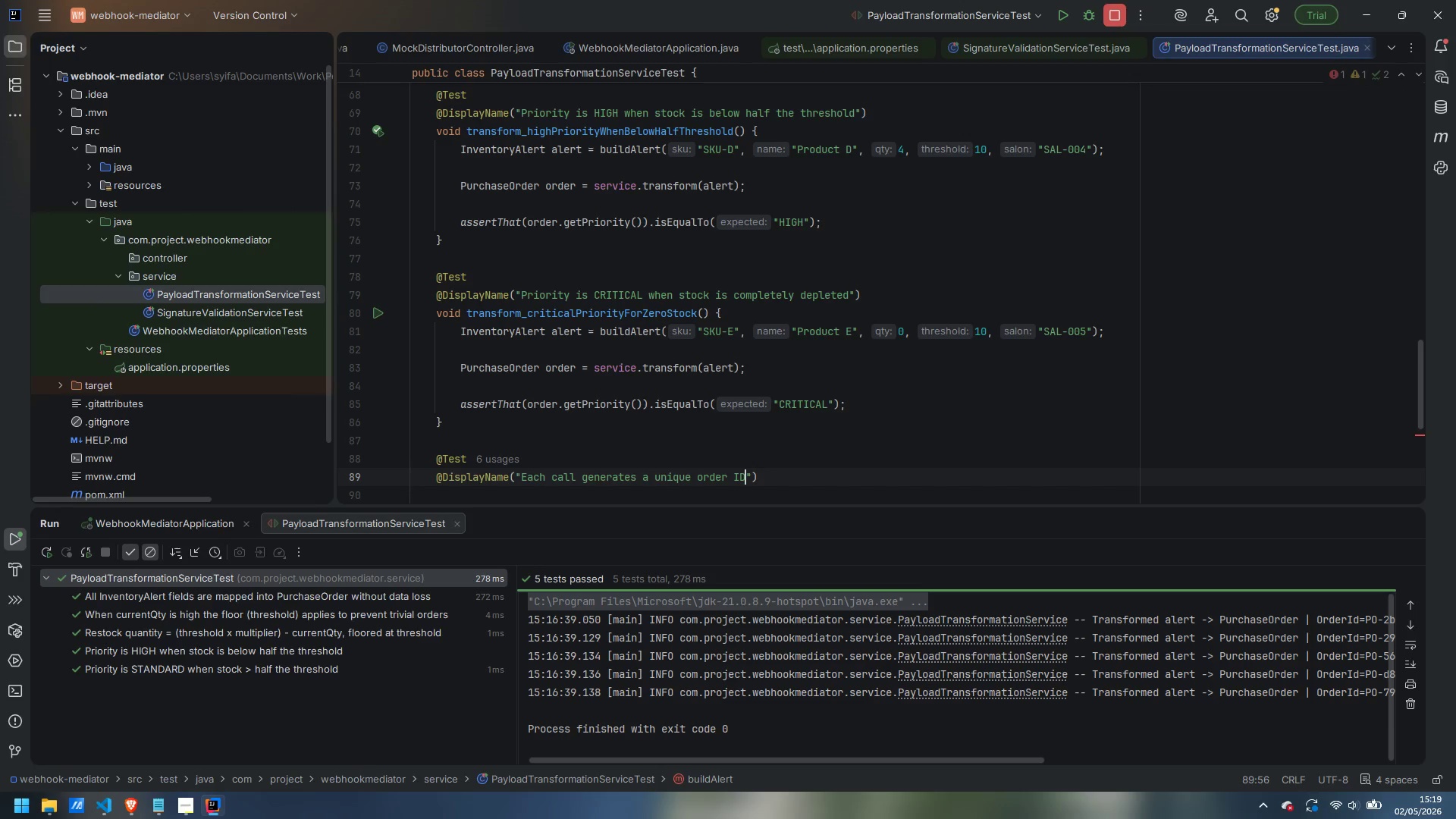 
key(ArrowRight)
 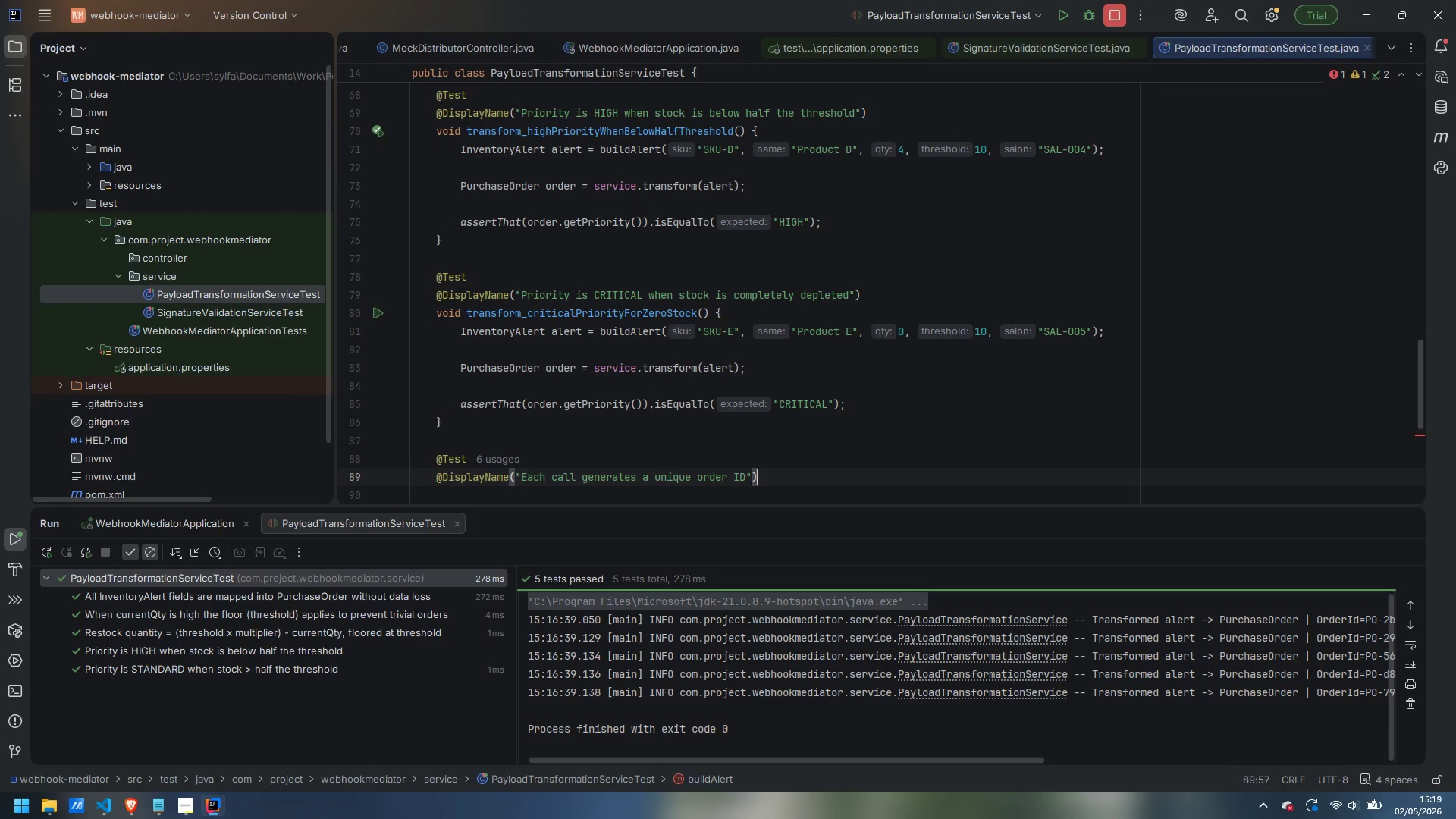 
key(ArrowRight)
 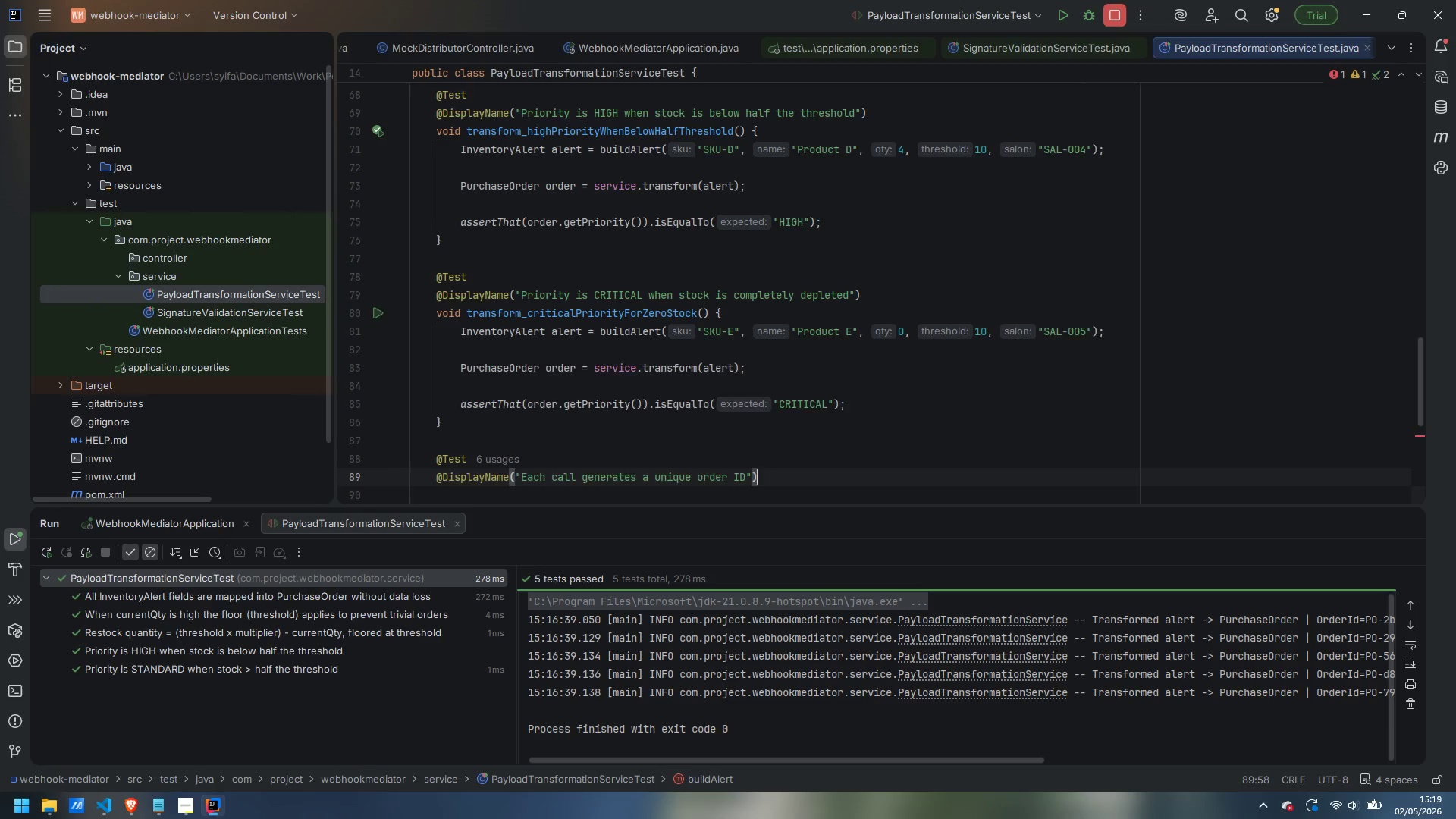 
key(Enter)
 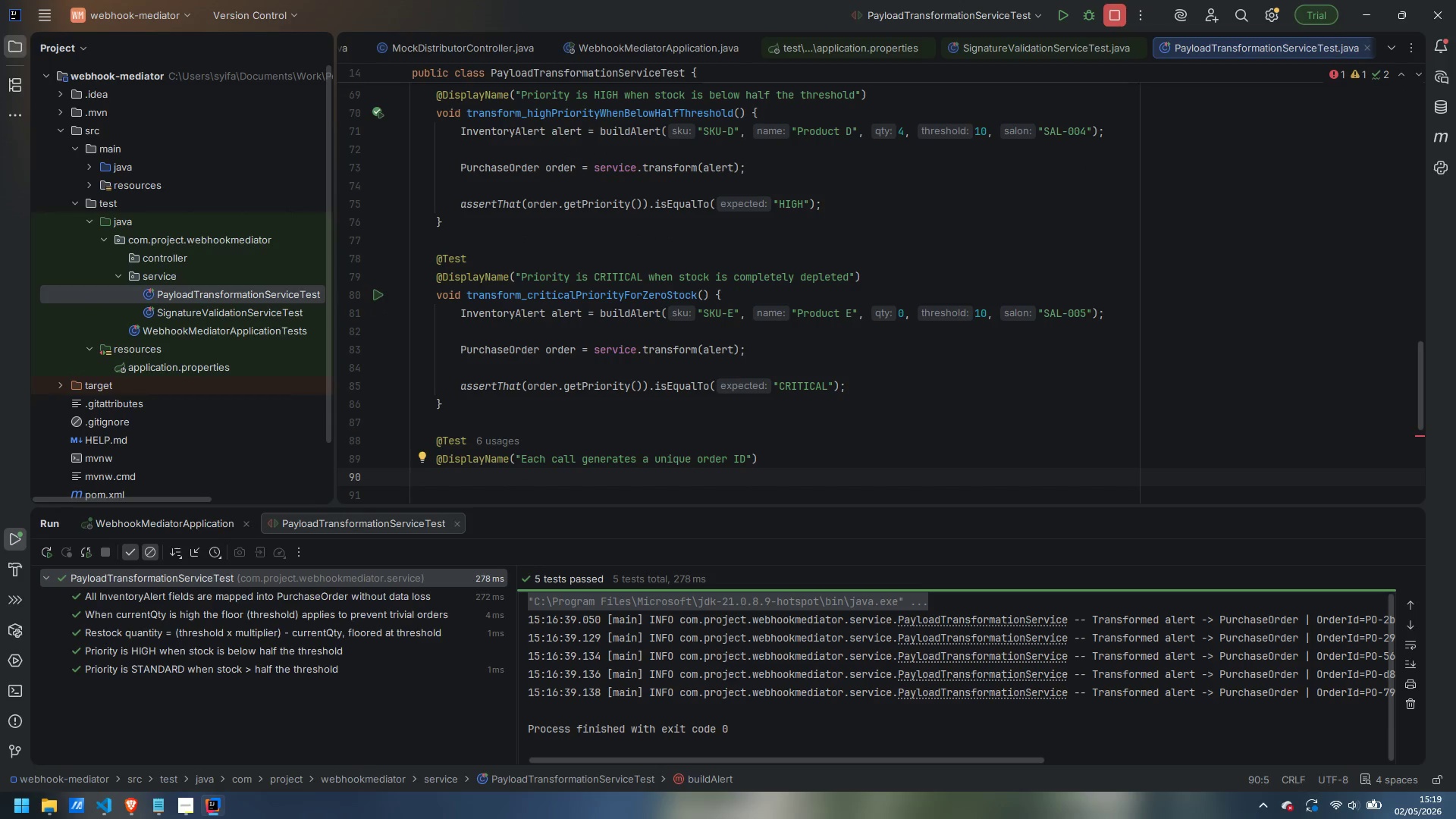 
type(void transform_generatesUniqueOrderIds() {)
 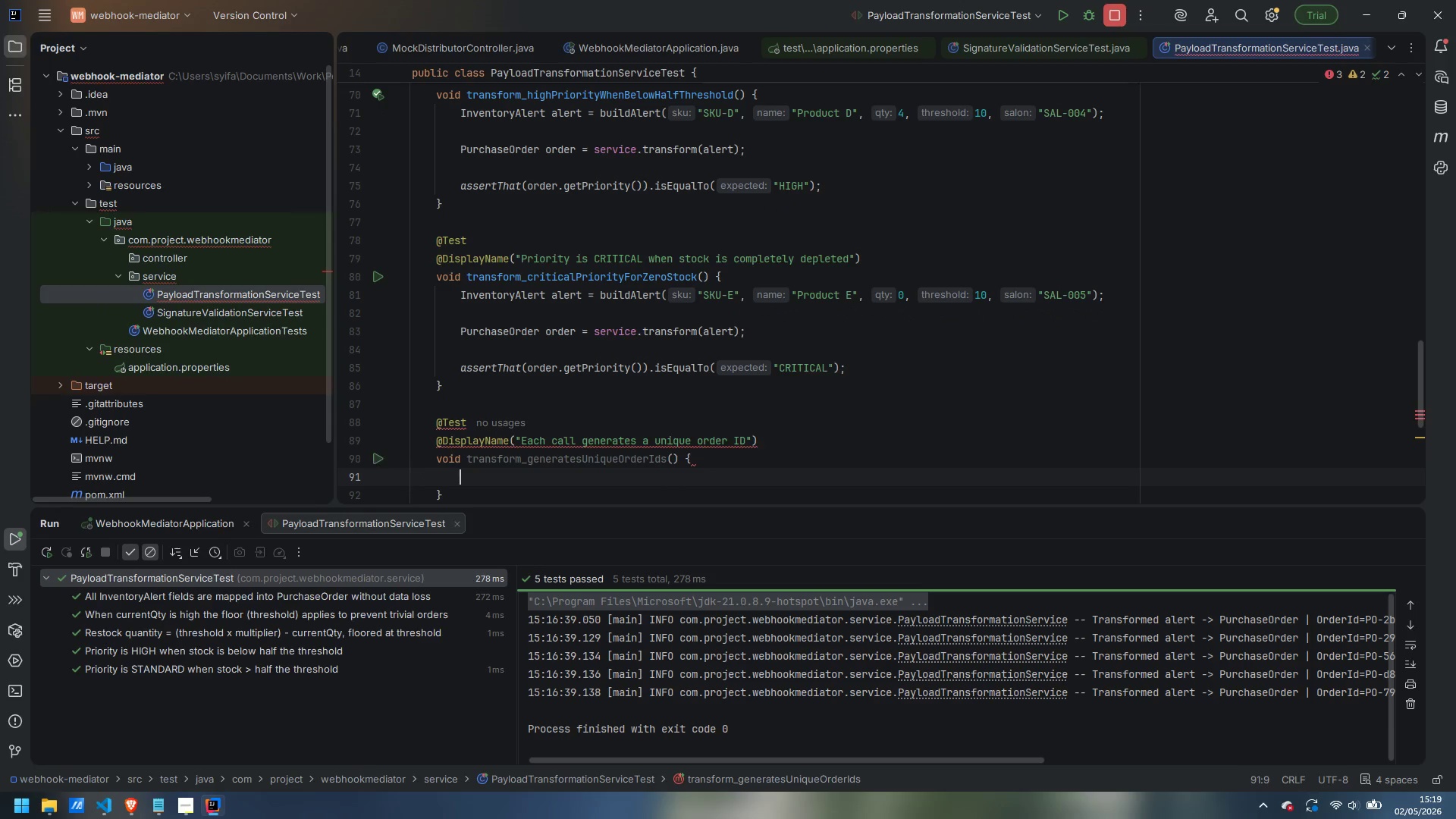 
 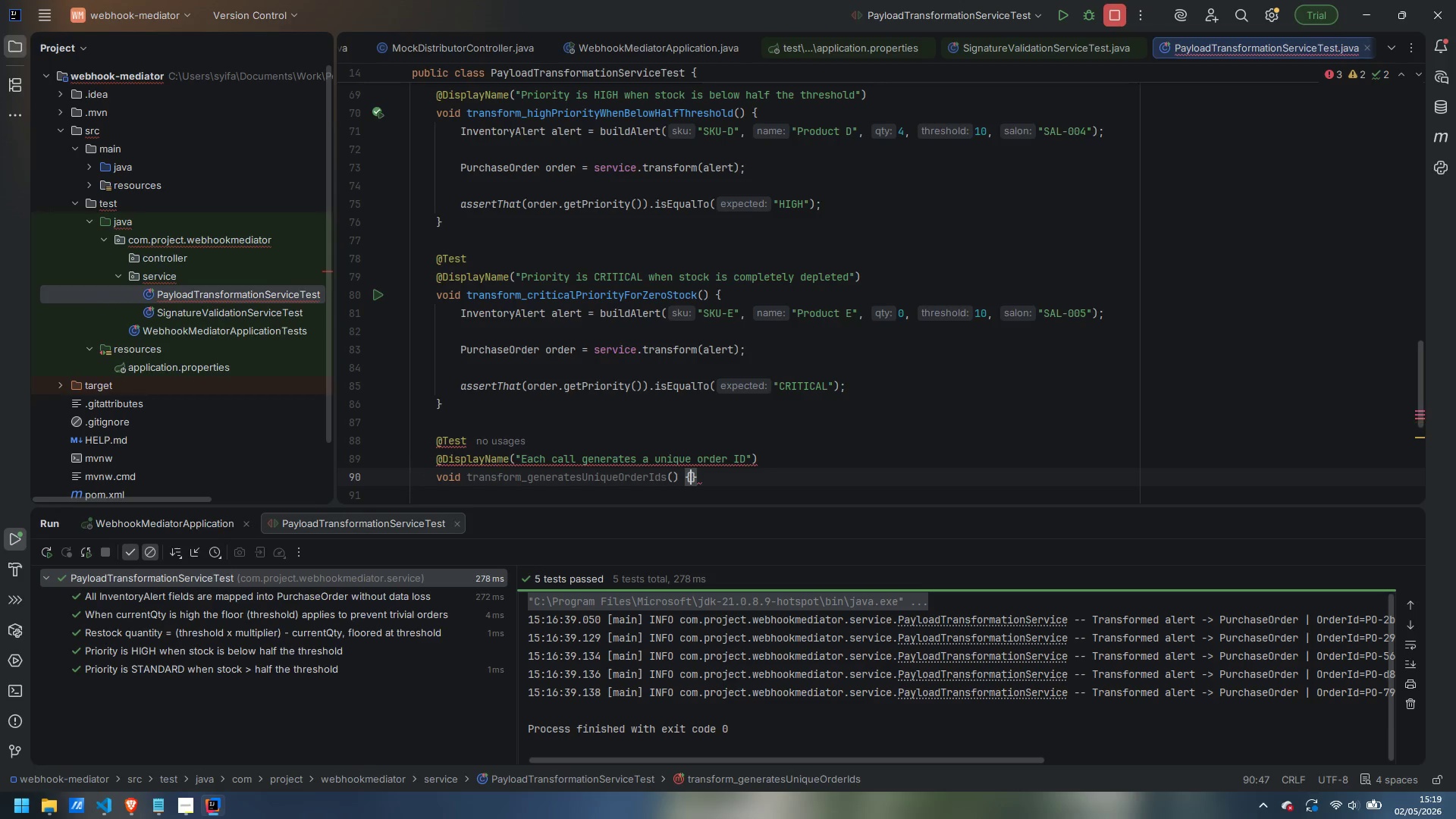 
key(Enter)
 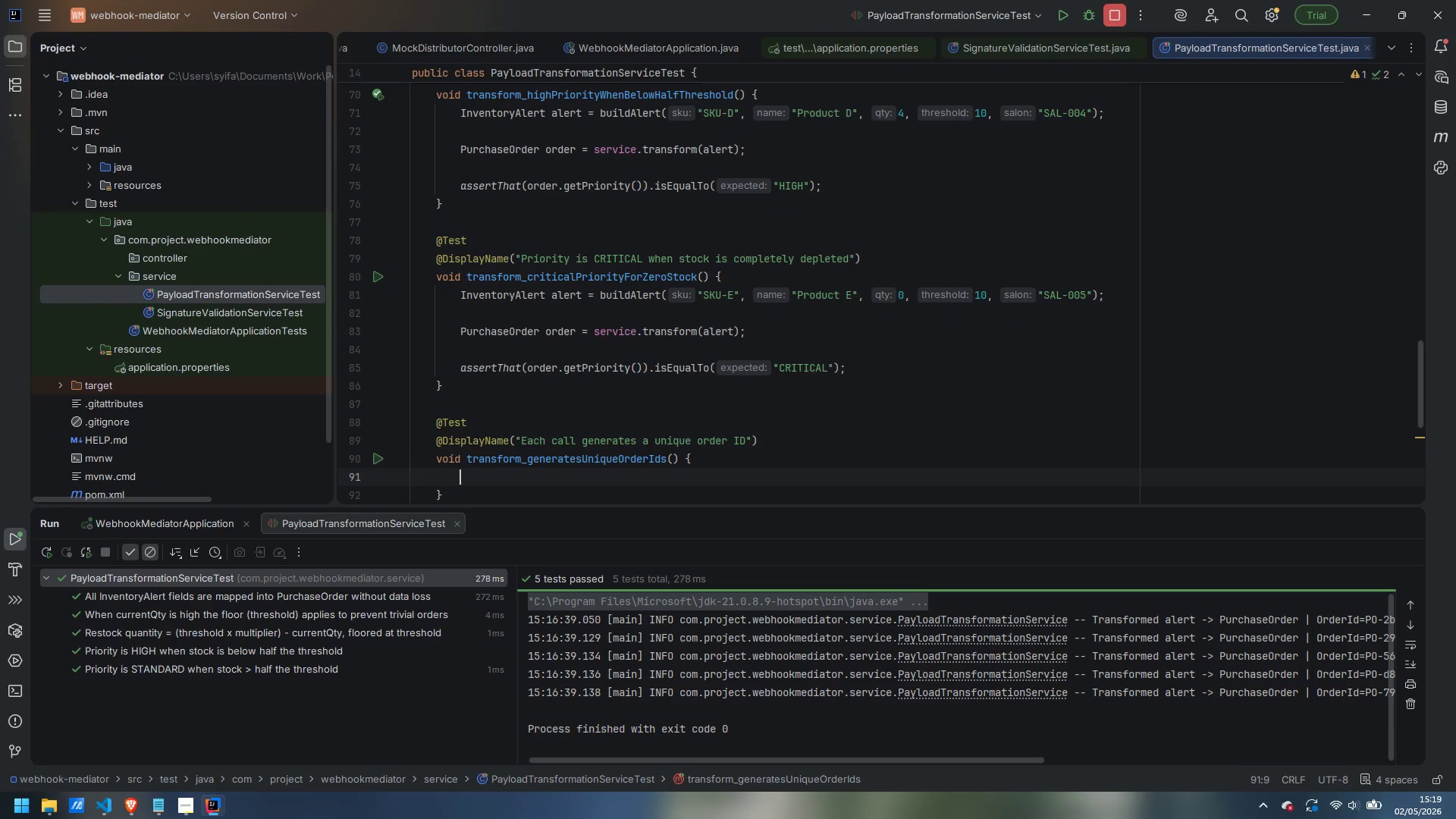 
type(InventoryAlert alert = buildAlert("SKU-F)
 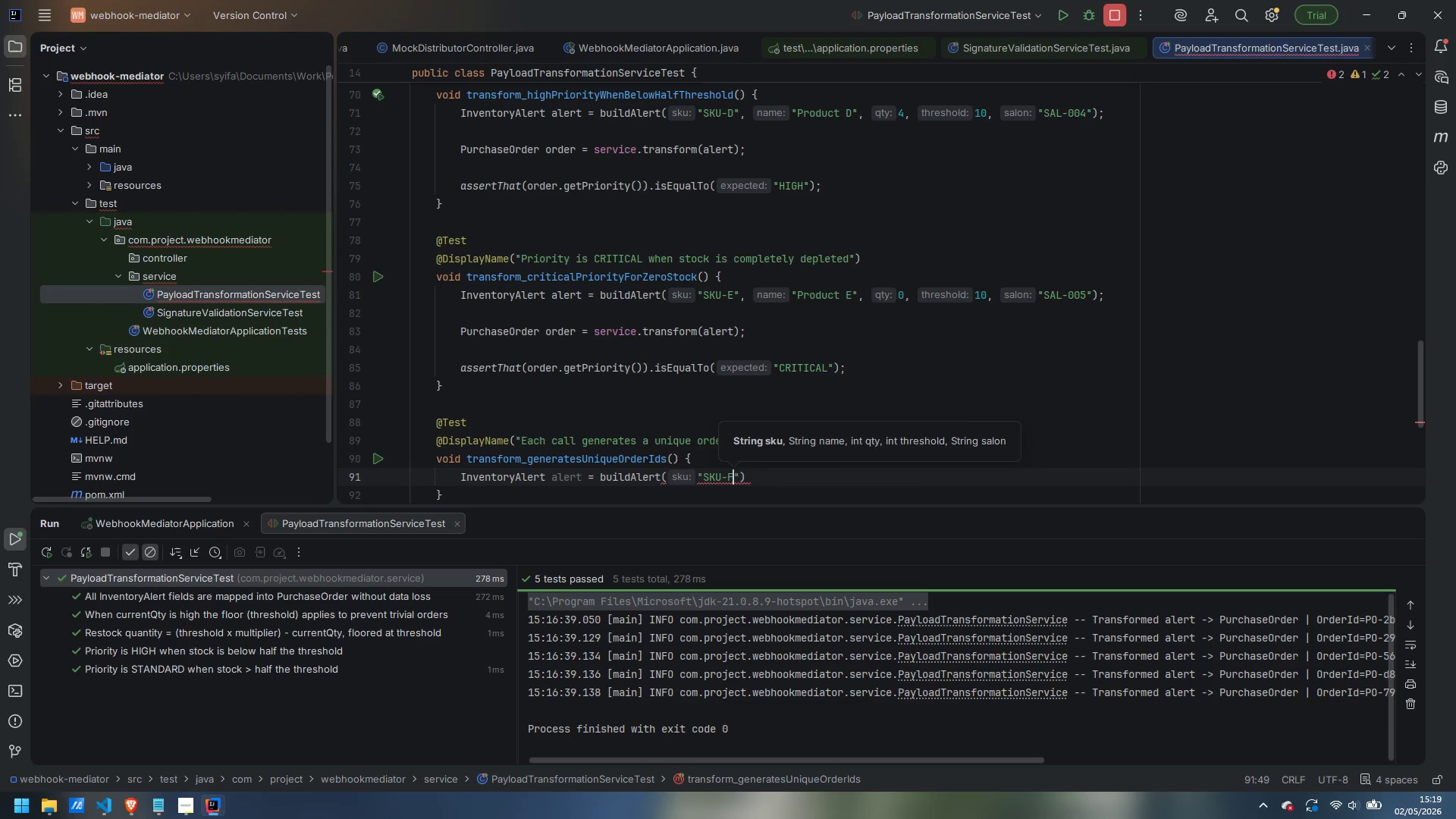 
key(ArrowRight)
 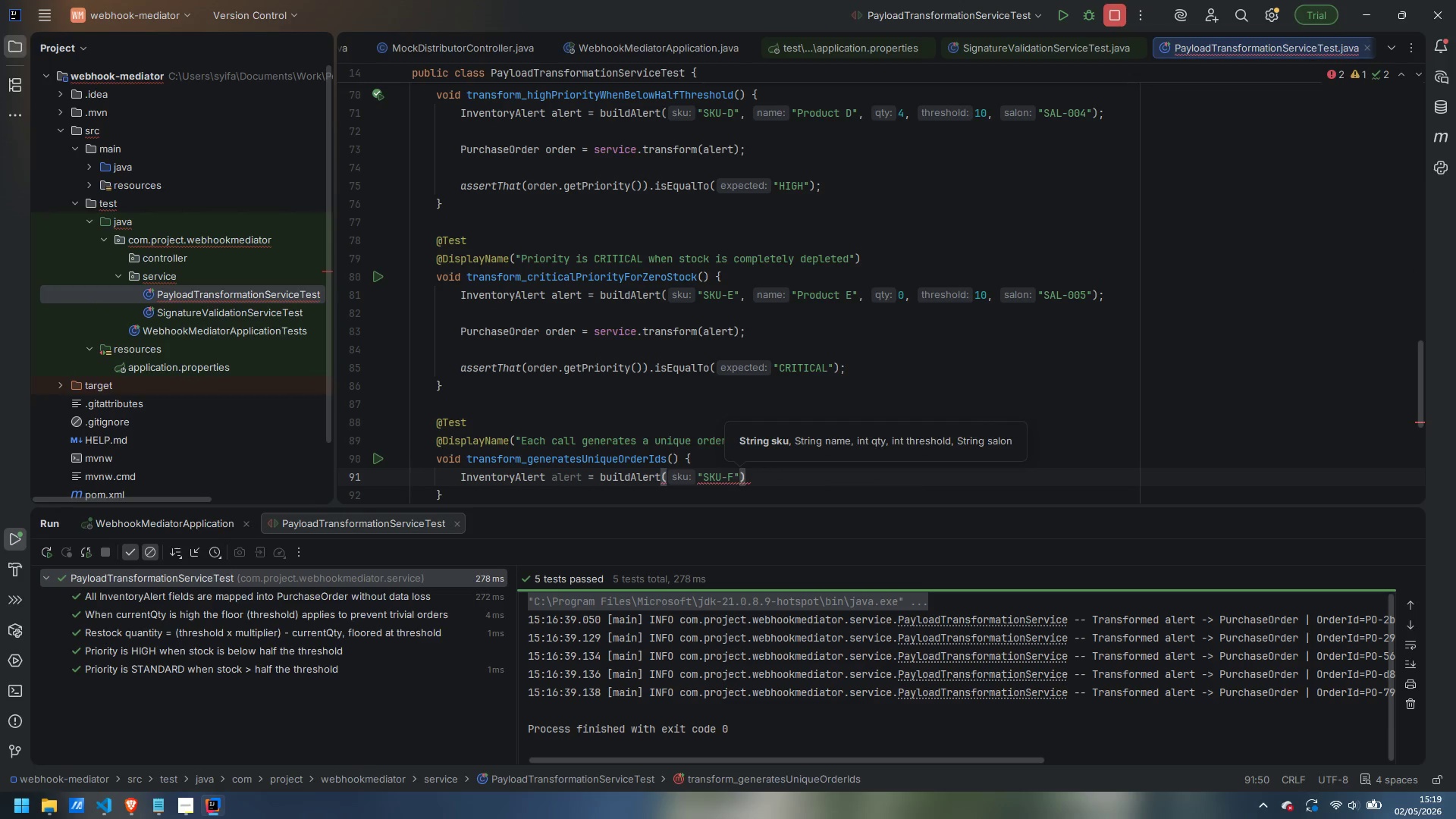 
type(, "Product F)
 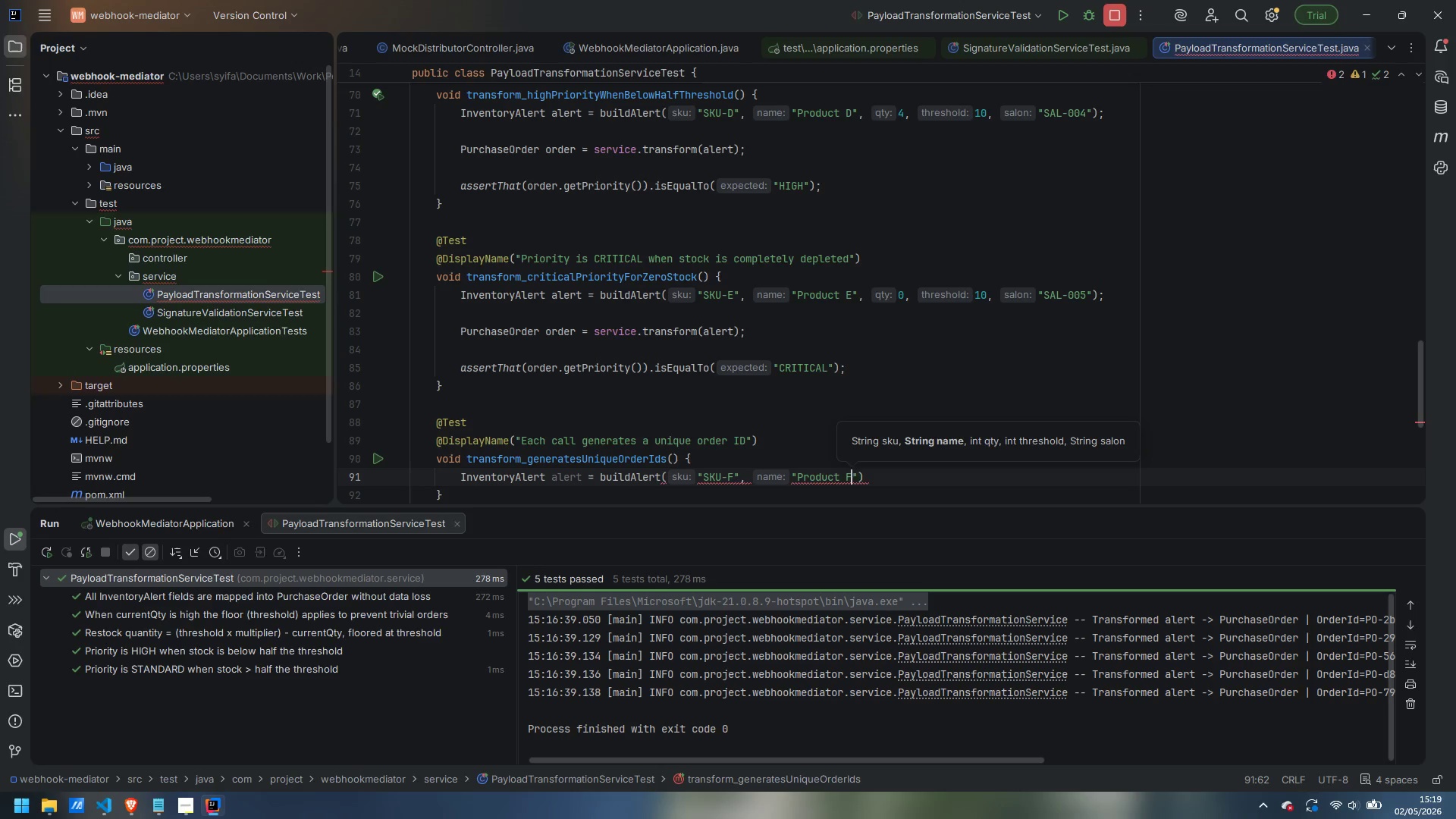 
 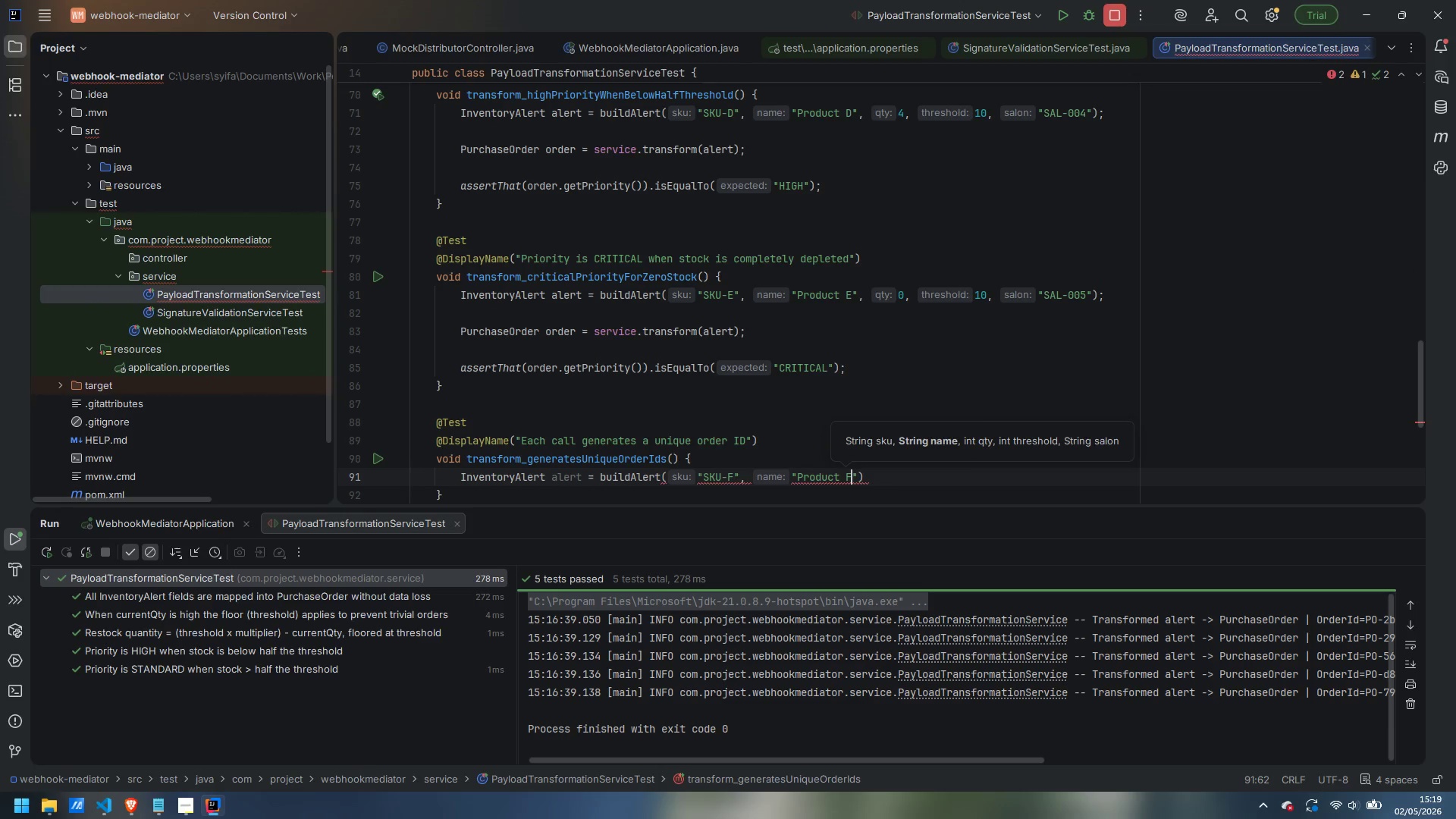 
key(ArrowRight)
 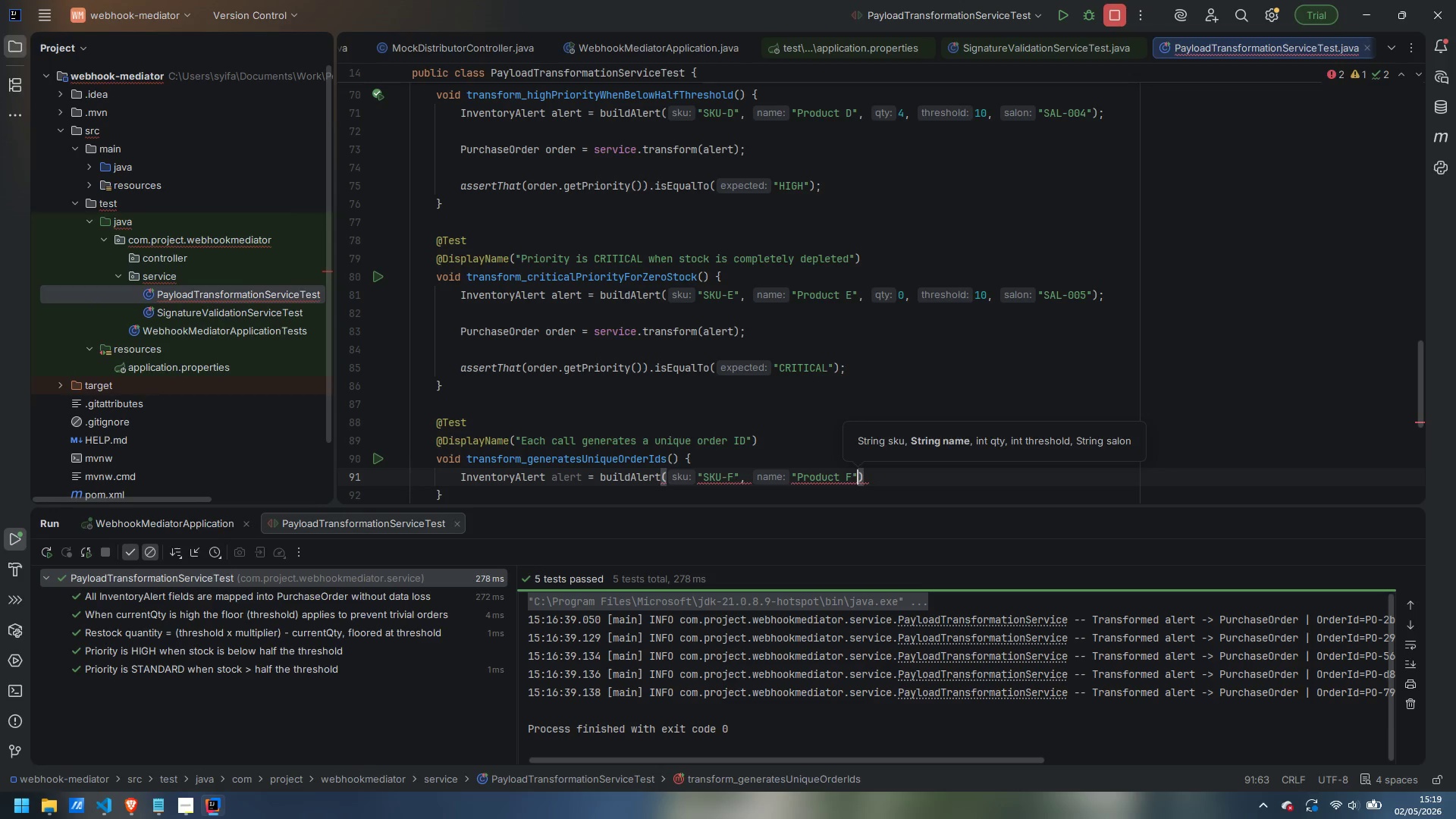 
type(, 1, 5, "SAL-006)
 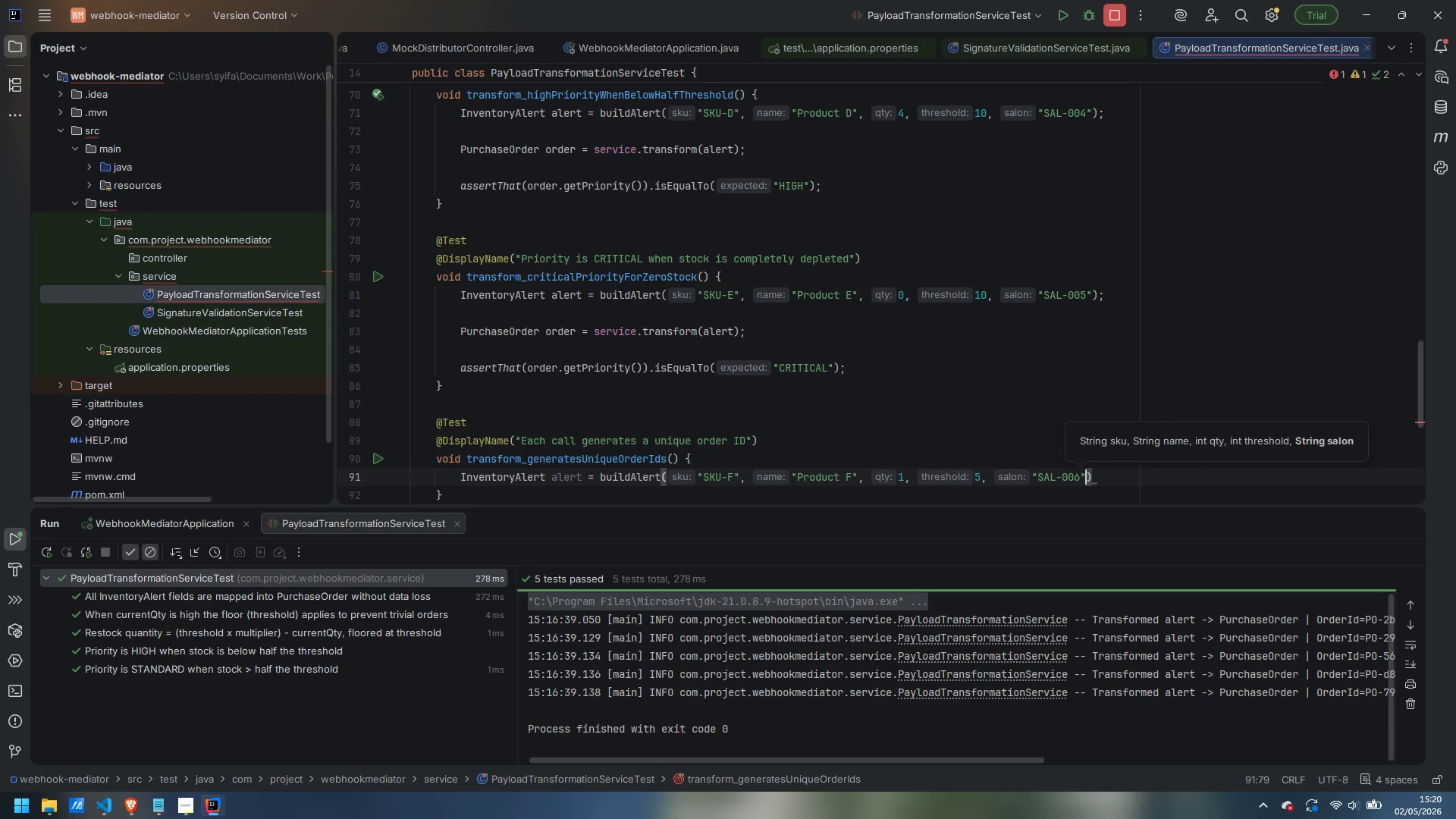 
 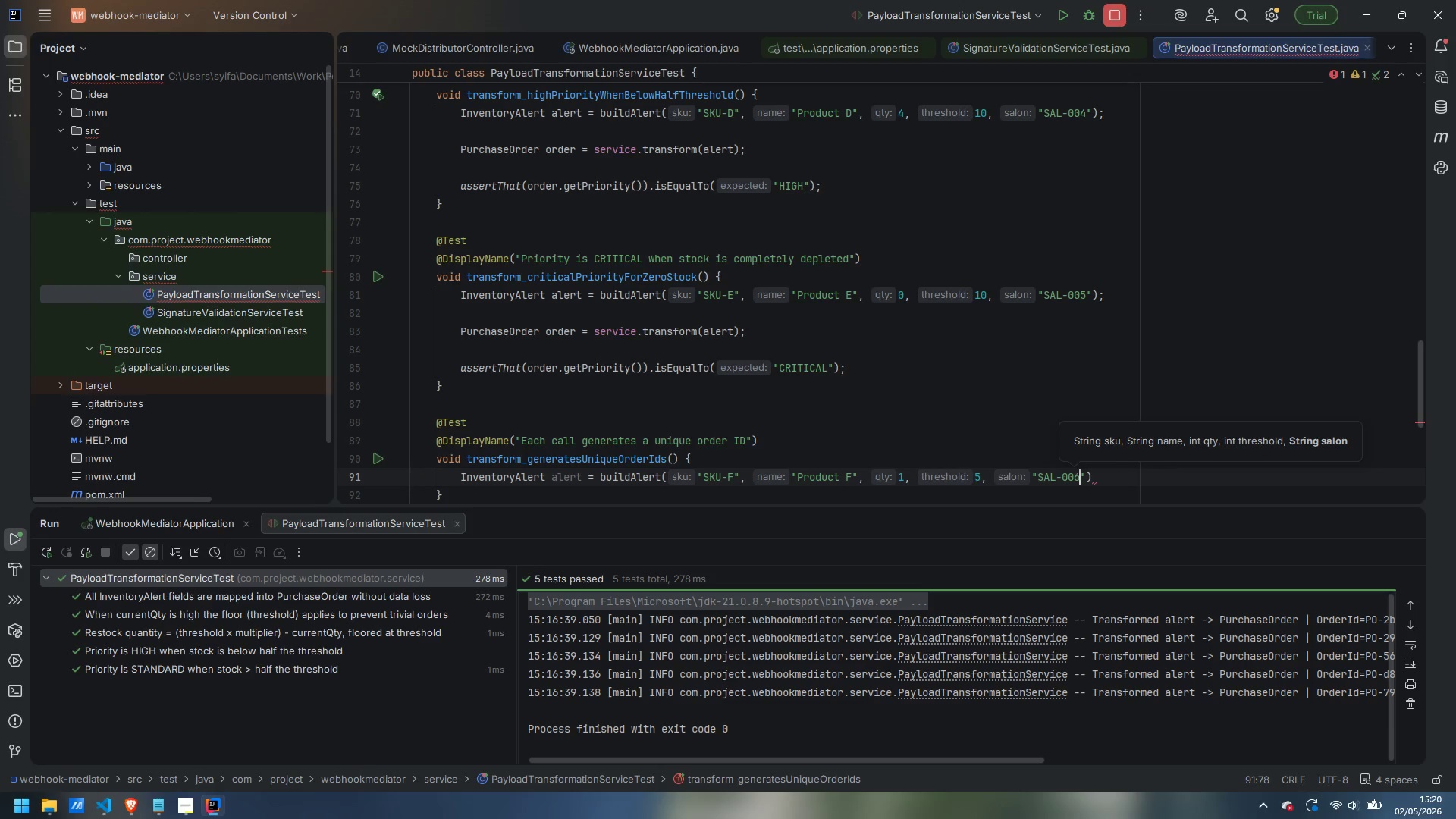 
key(ArrowRight)
 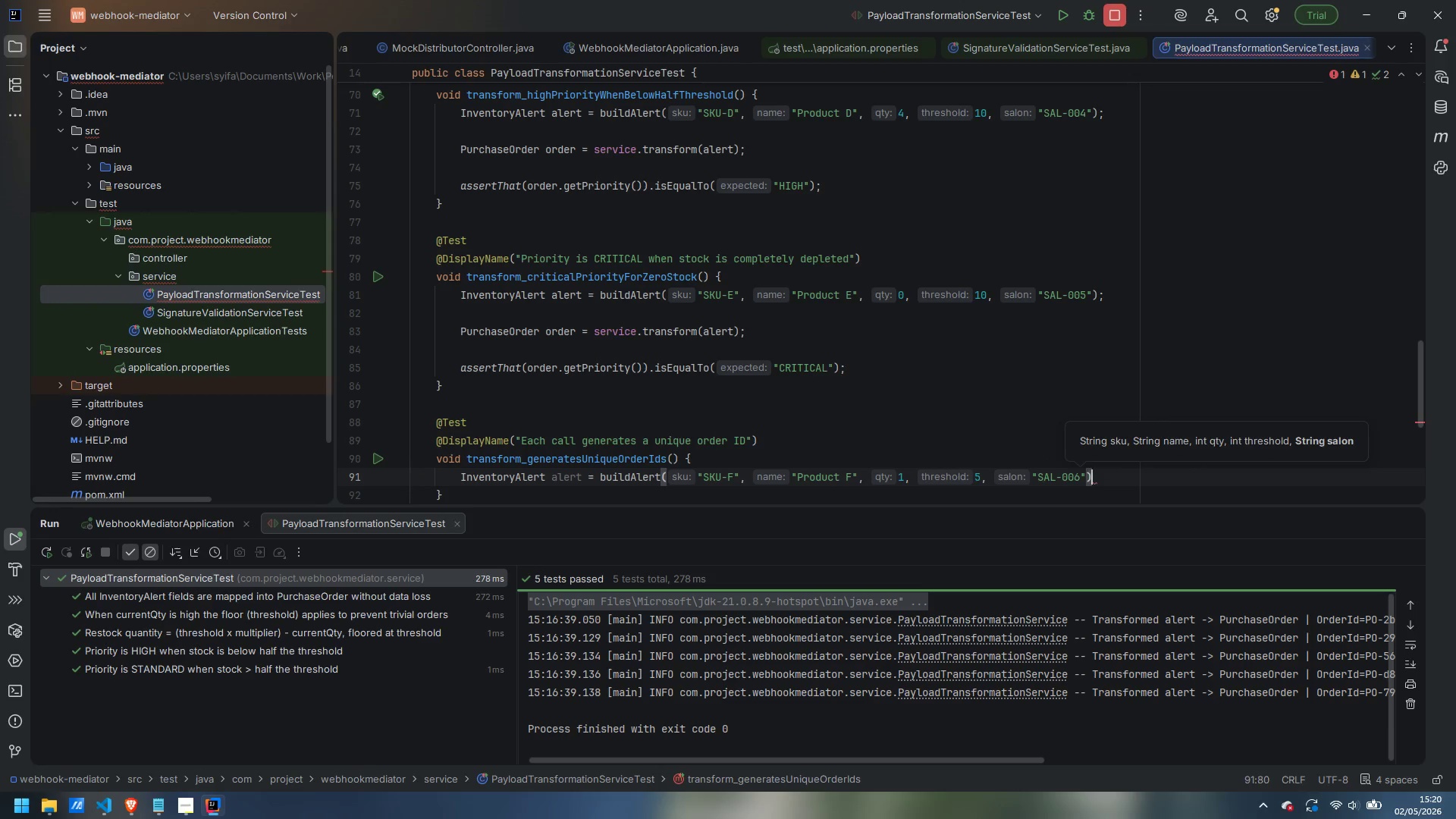 
key(ArrowRight)
 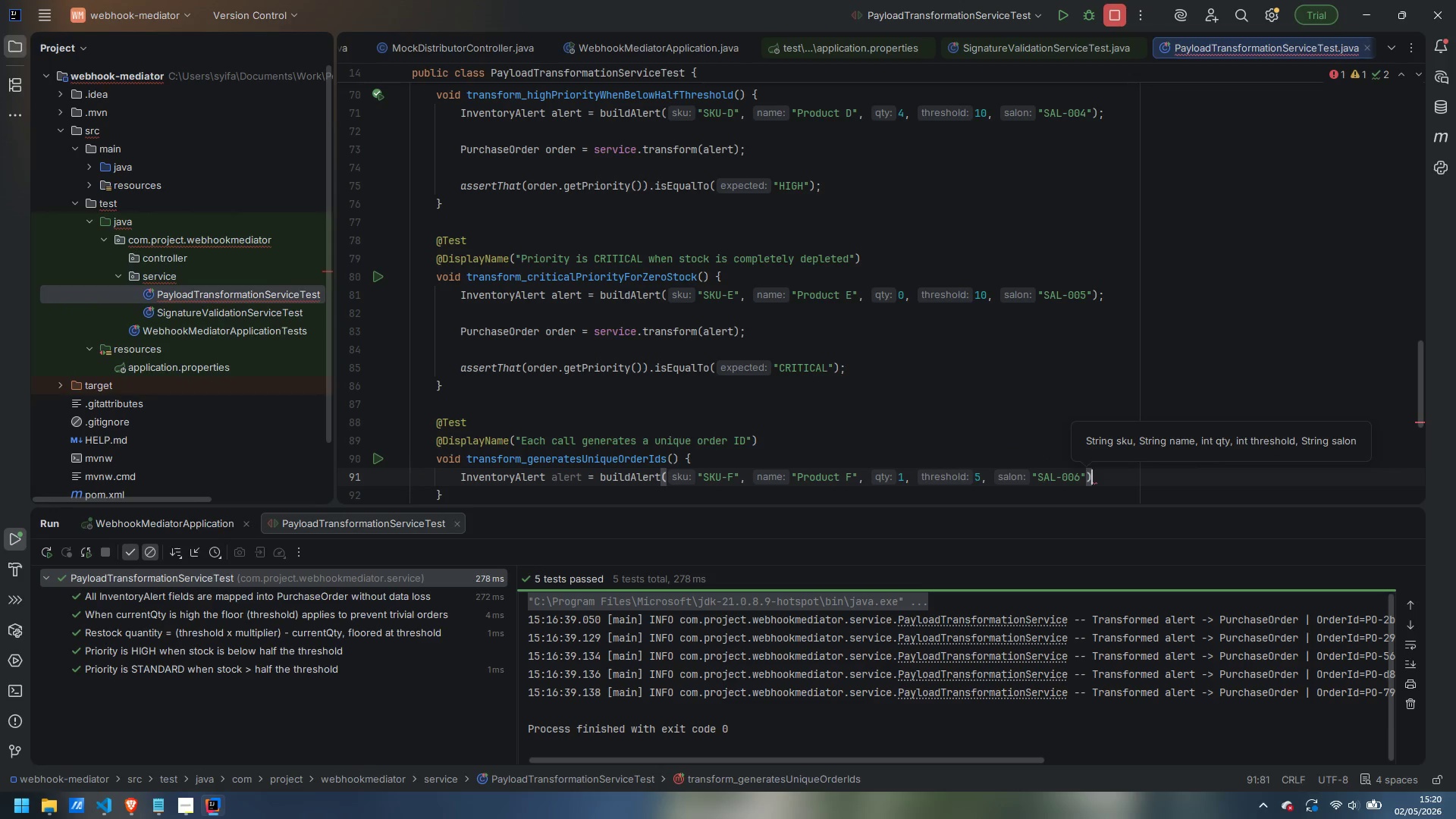 
key(Semicolon)
 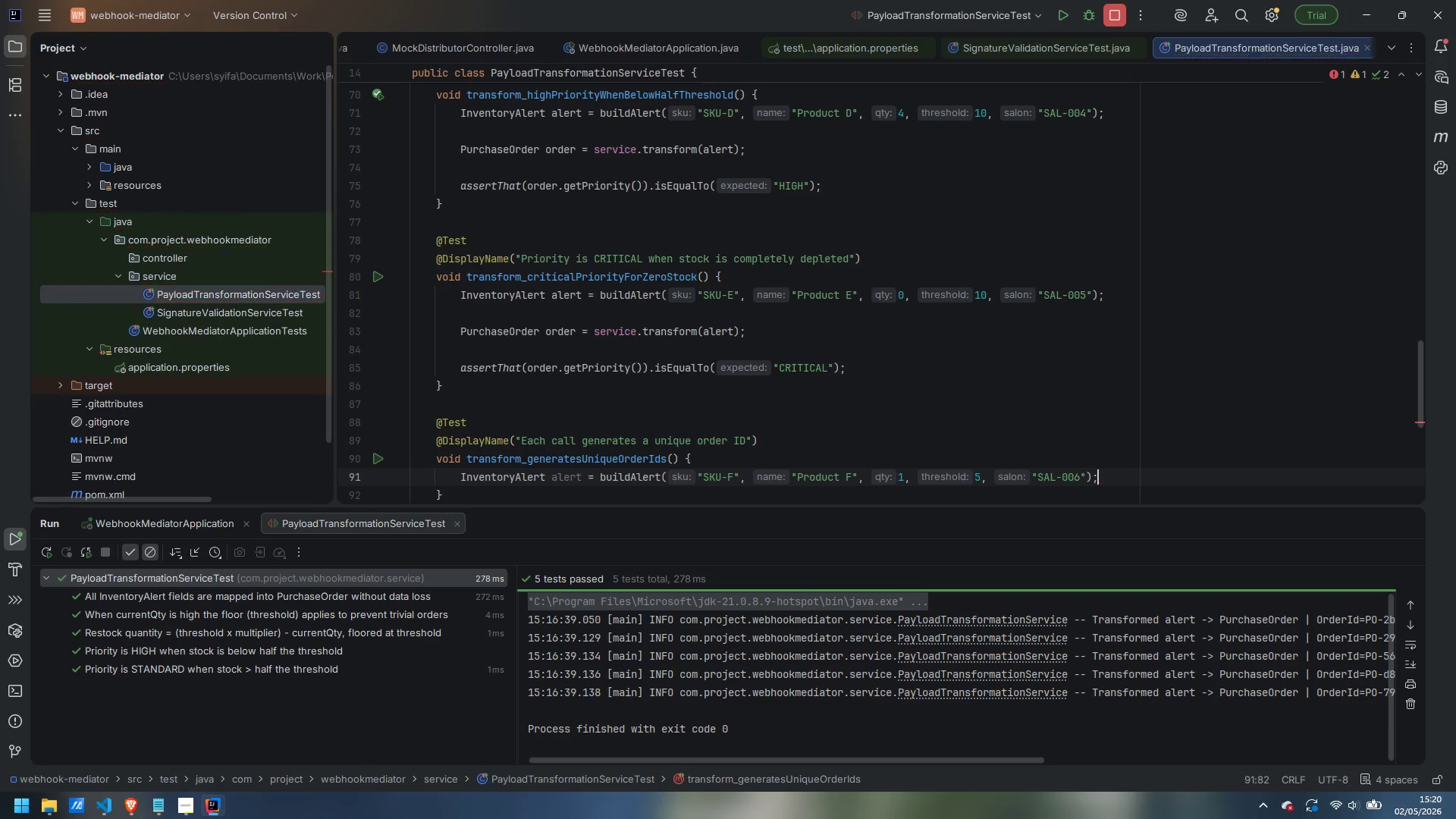 
key(Enter)
 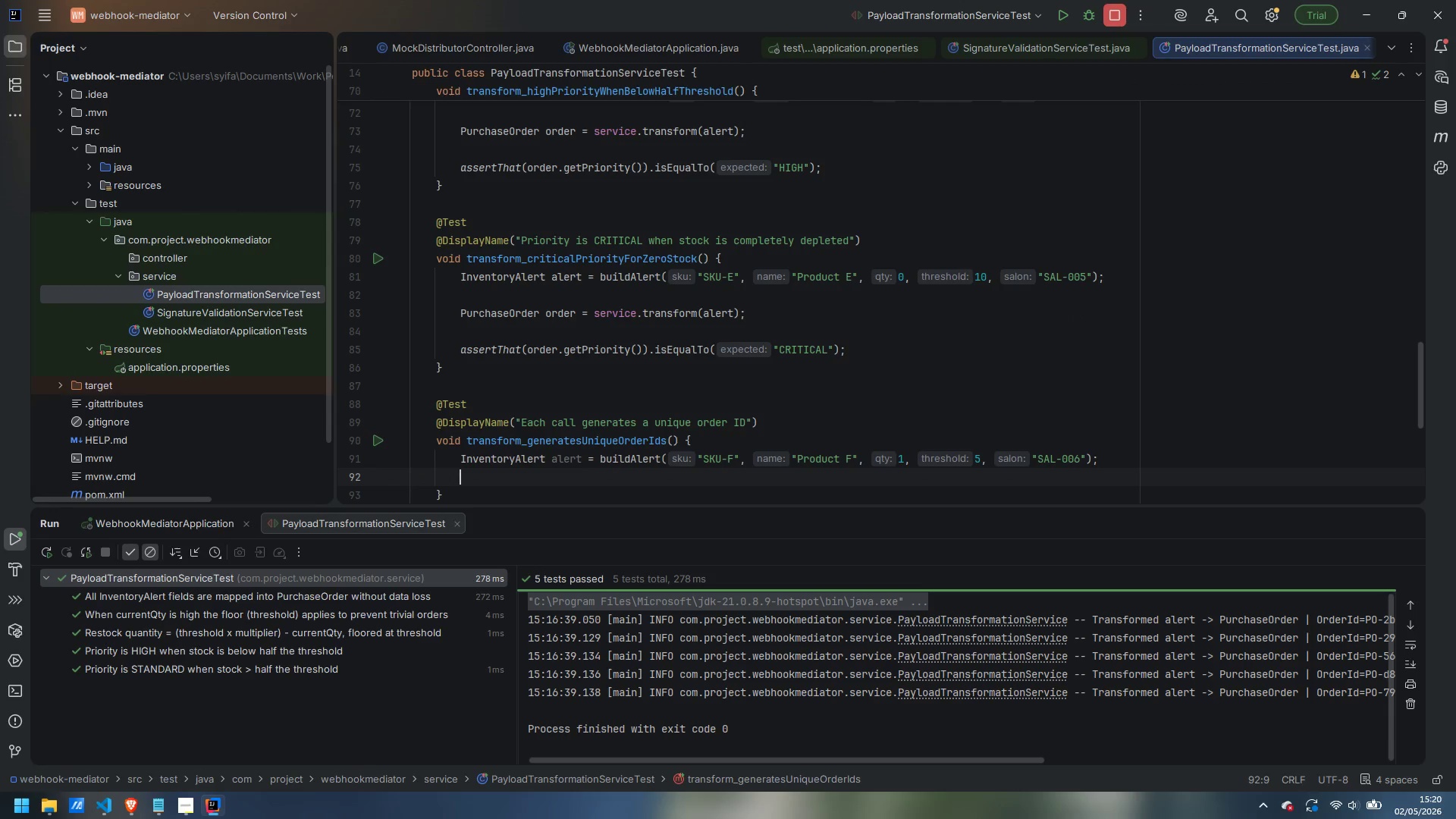 
key(Enter)
 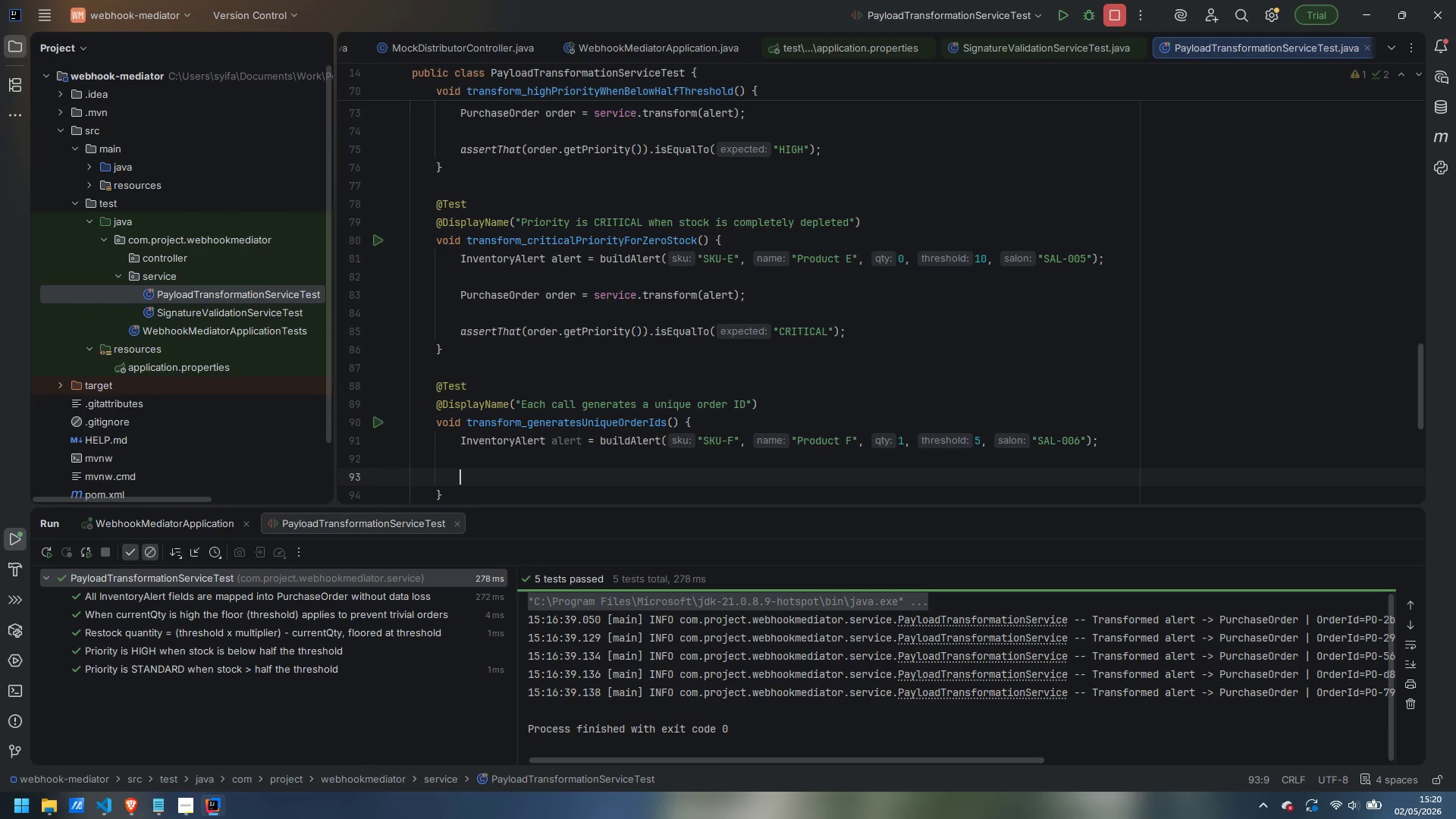 
type(PurchaseOrder first = service.transform(alert)
 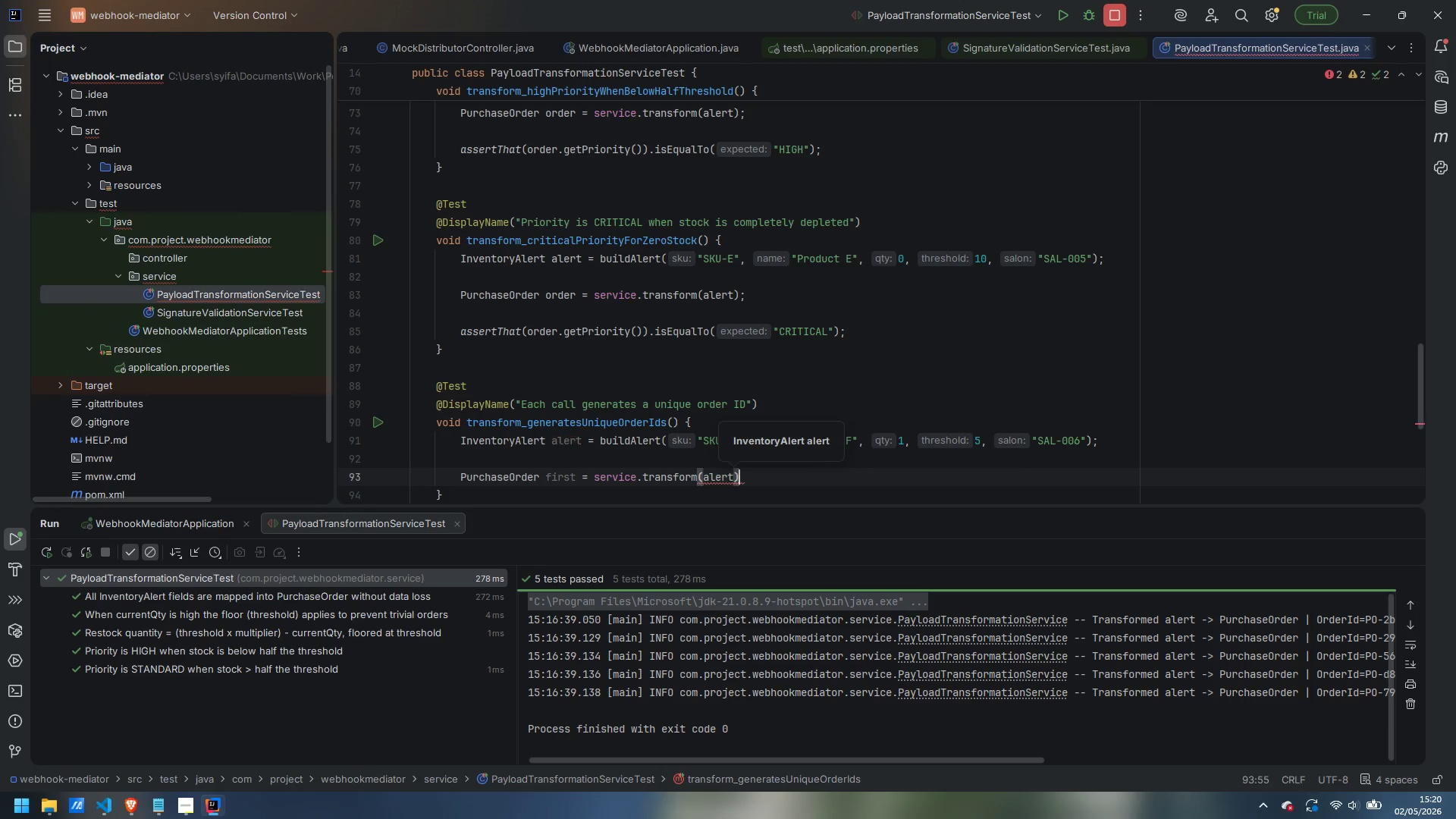 
 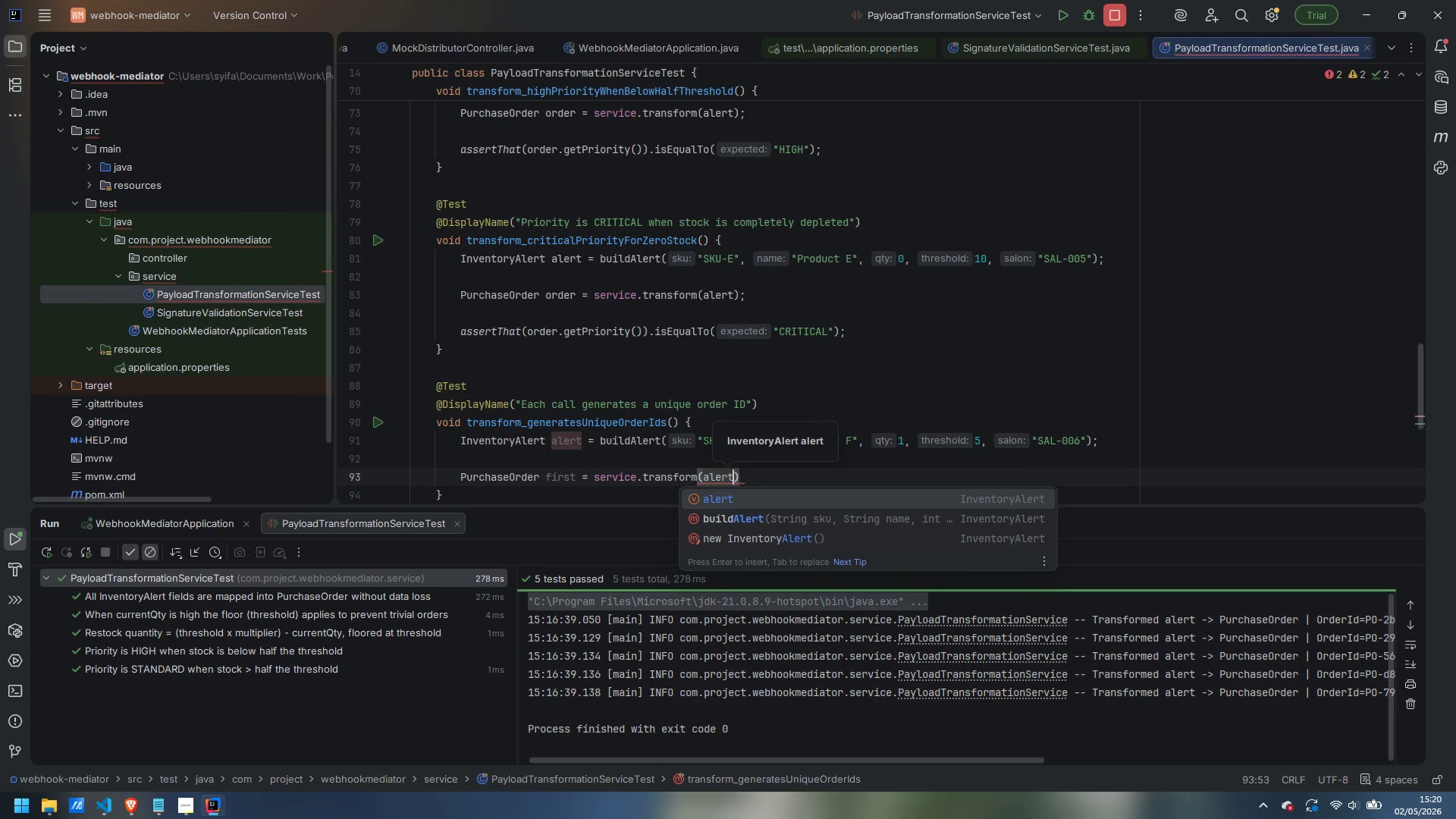 
key(ArrowRight)
 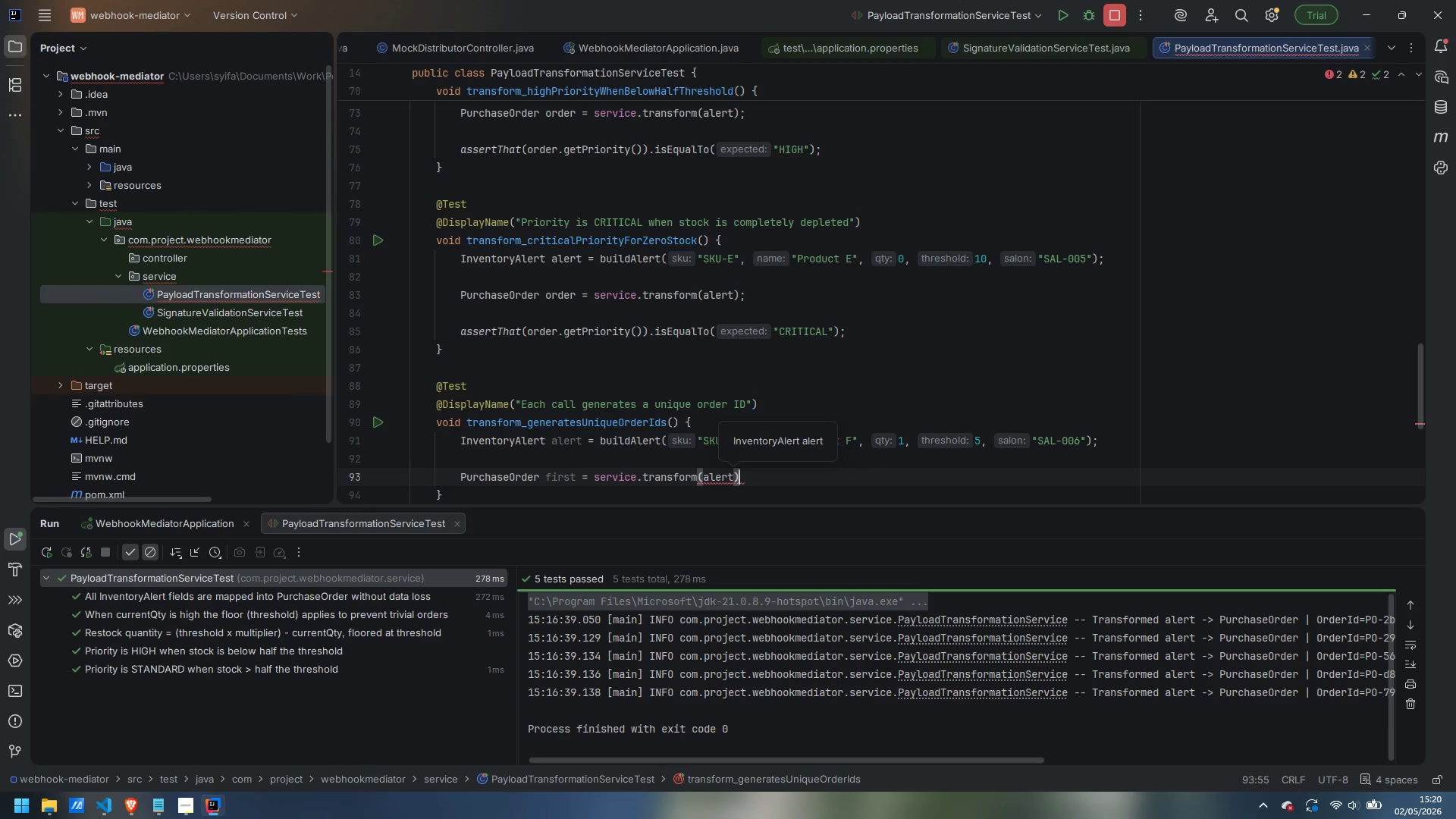 
key(Semicolon)
 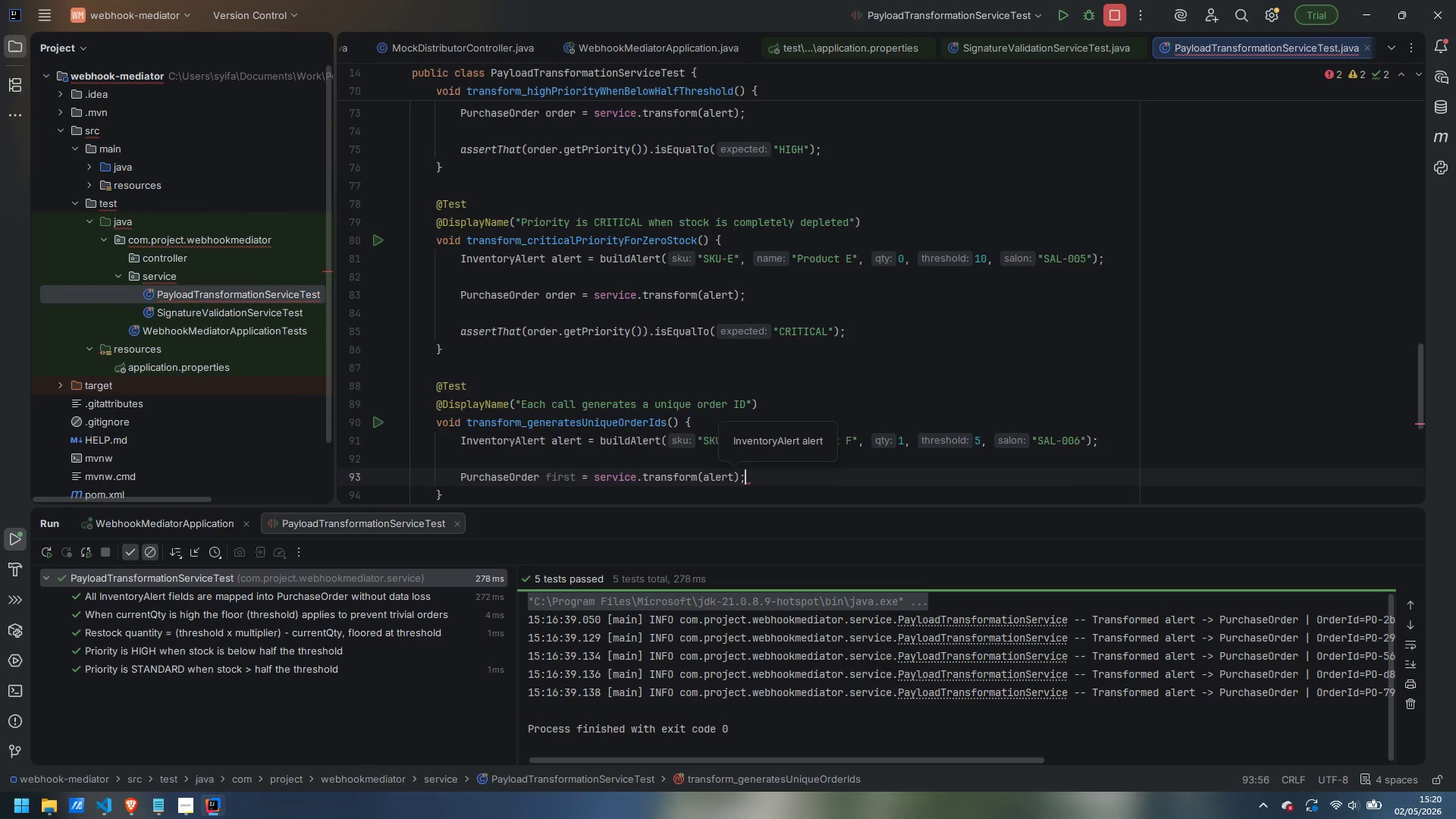 
key(Enter)
 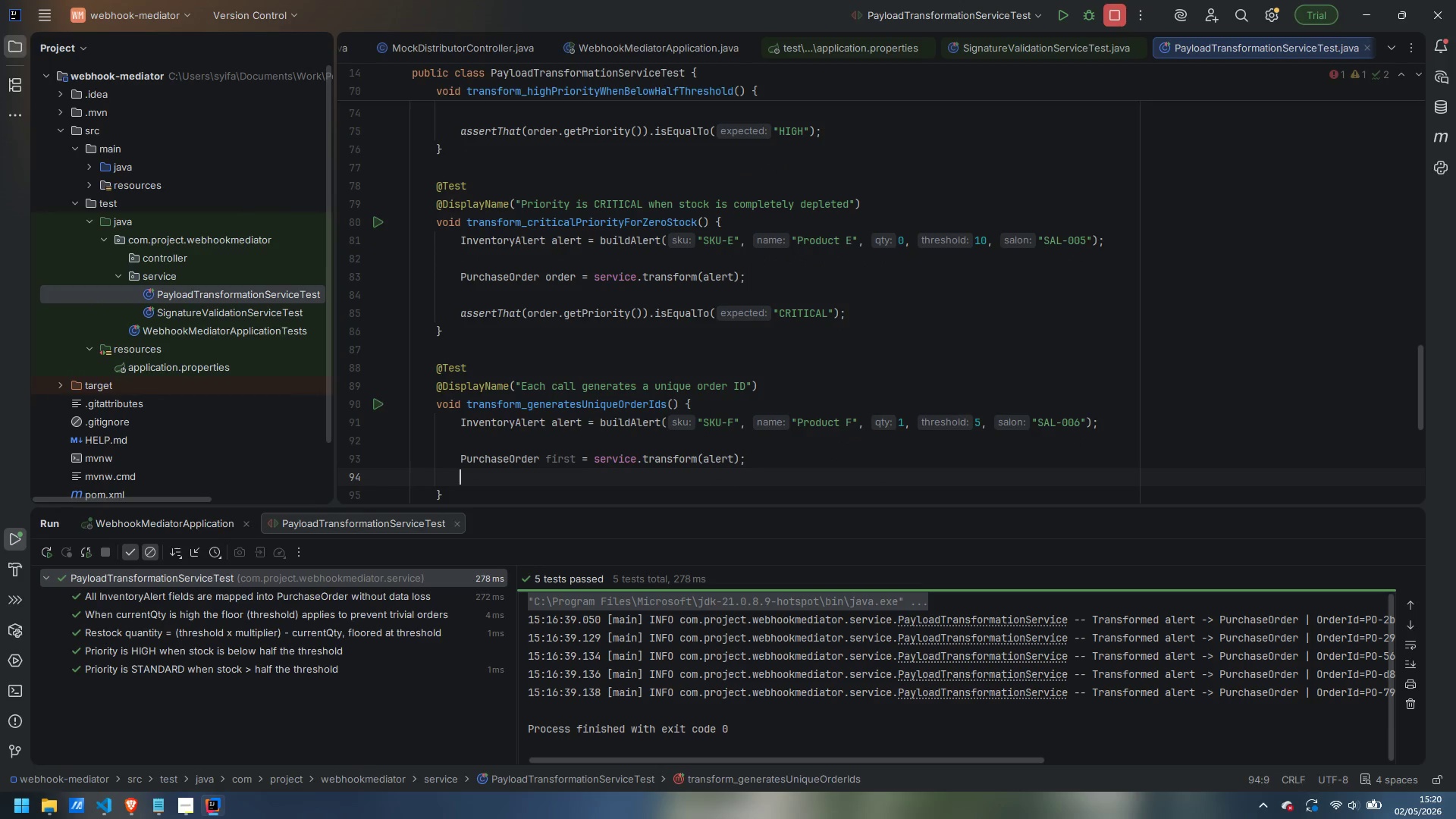 
type(PurchaseOrder sen)
key(Backspace)
type(conds)
key(Backspace)
type( =- )
key(Backspace)
key(Backspace)
type( sevice)
key(Backspace)
key(Backspace)
key(Backspace)
key(Backspace)
type(ri)
key(Backspace)
type(voce)
key(Backspace)
key(Backspace)
key(Backspace)
type(ice.transfir)
key(Backspace)
key(Backspace)
type(orm()
 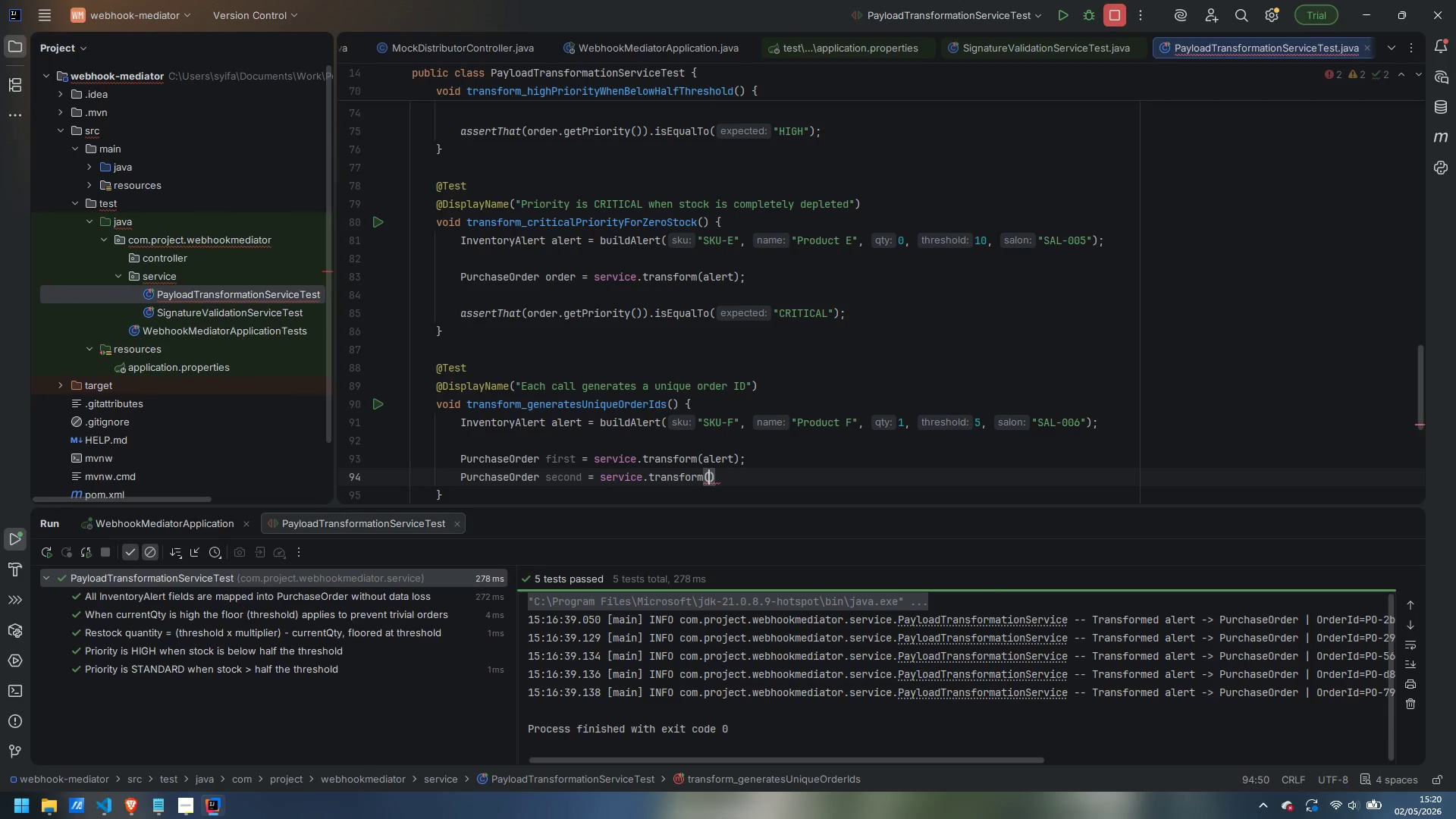 
type(alert)
 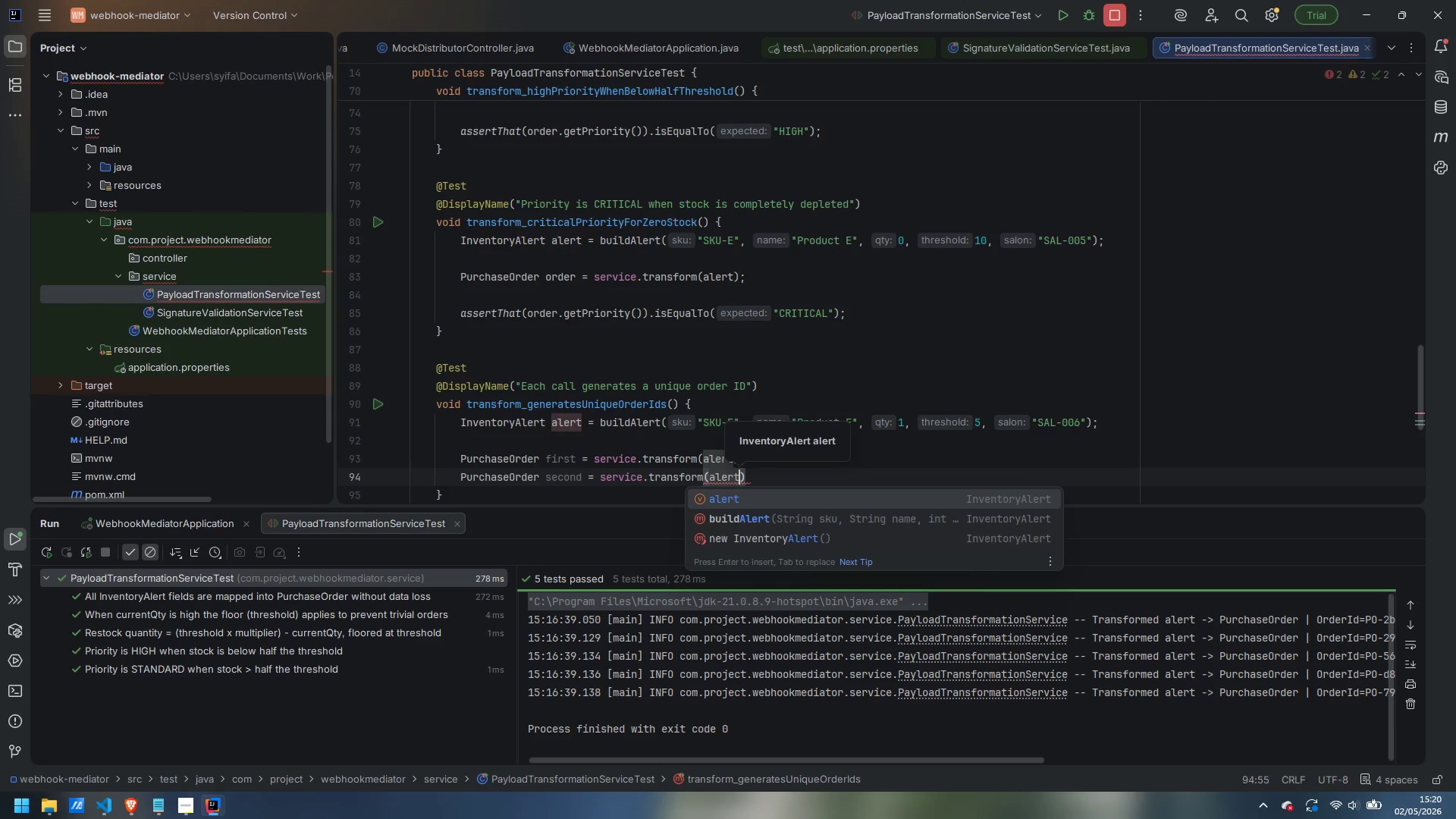 
key(ArrowRight)
 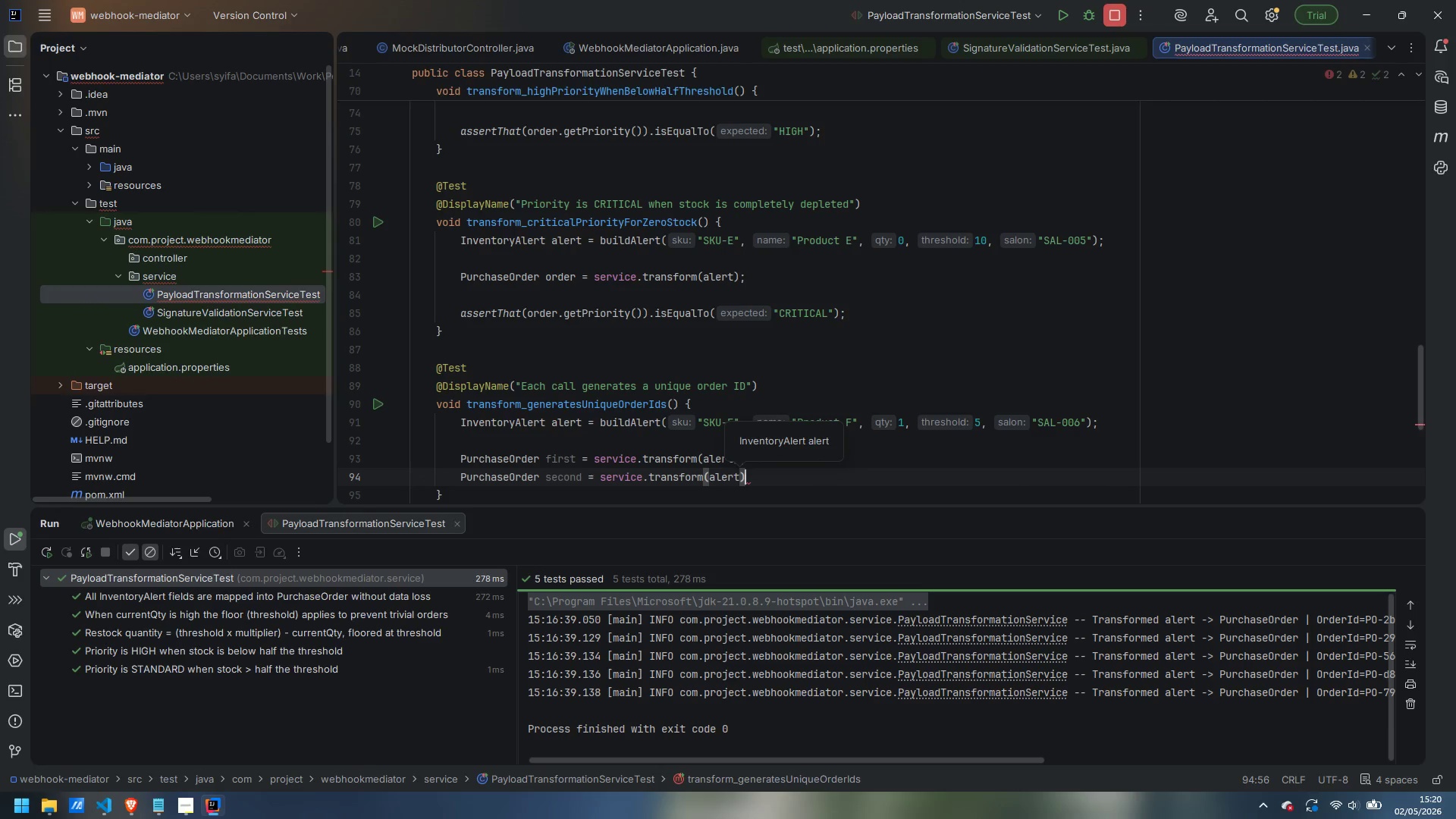 
key(Semicolon)
 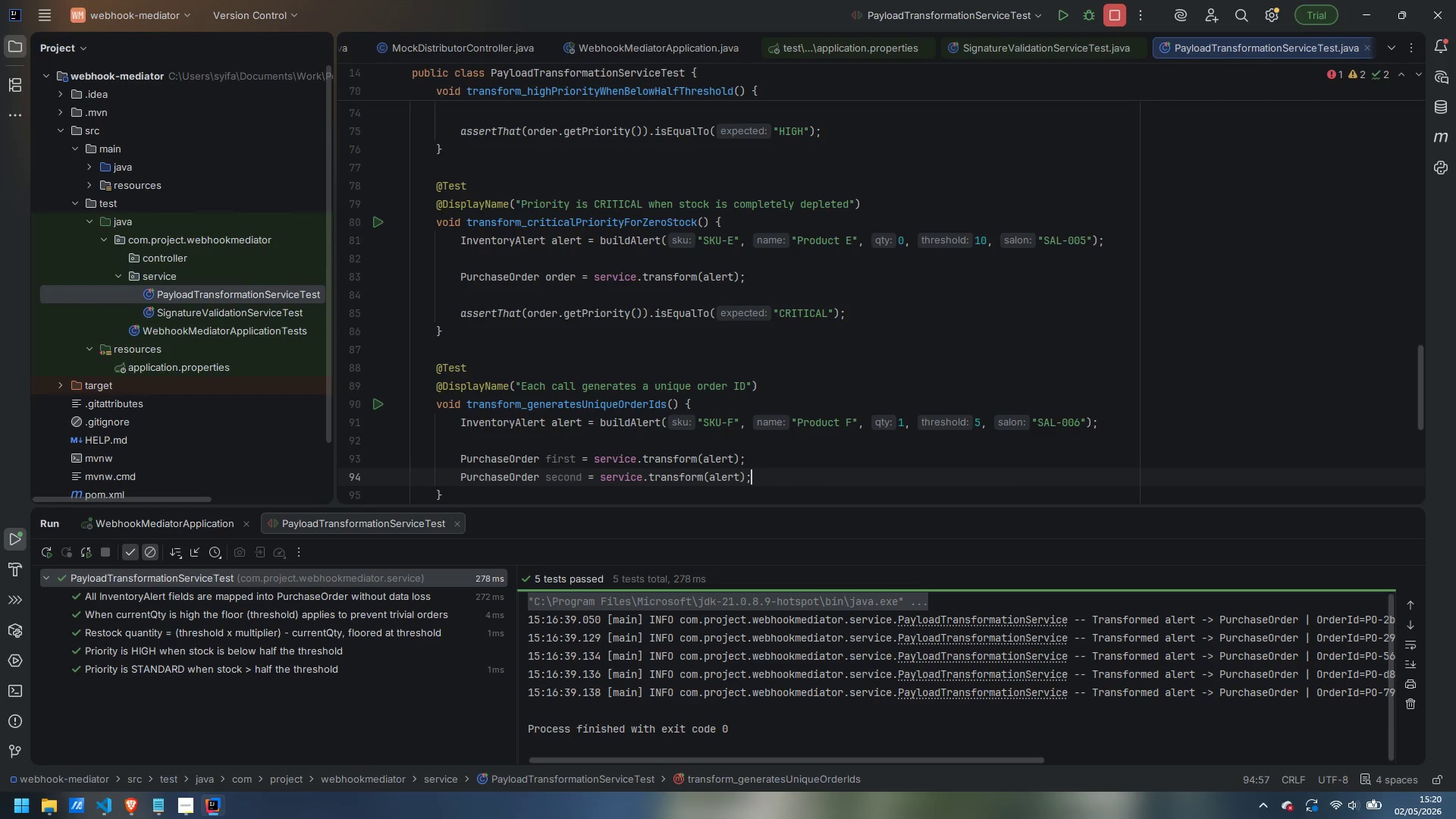 
key(Enter)
 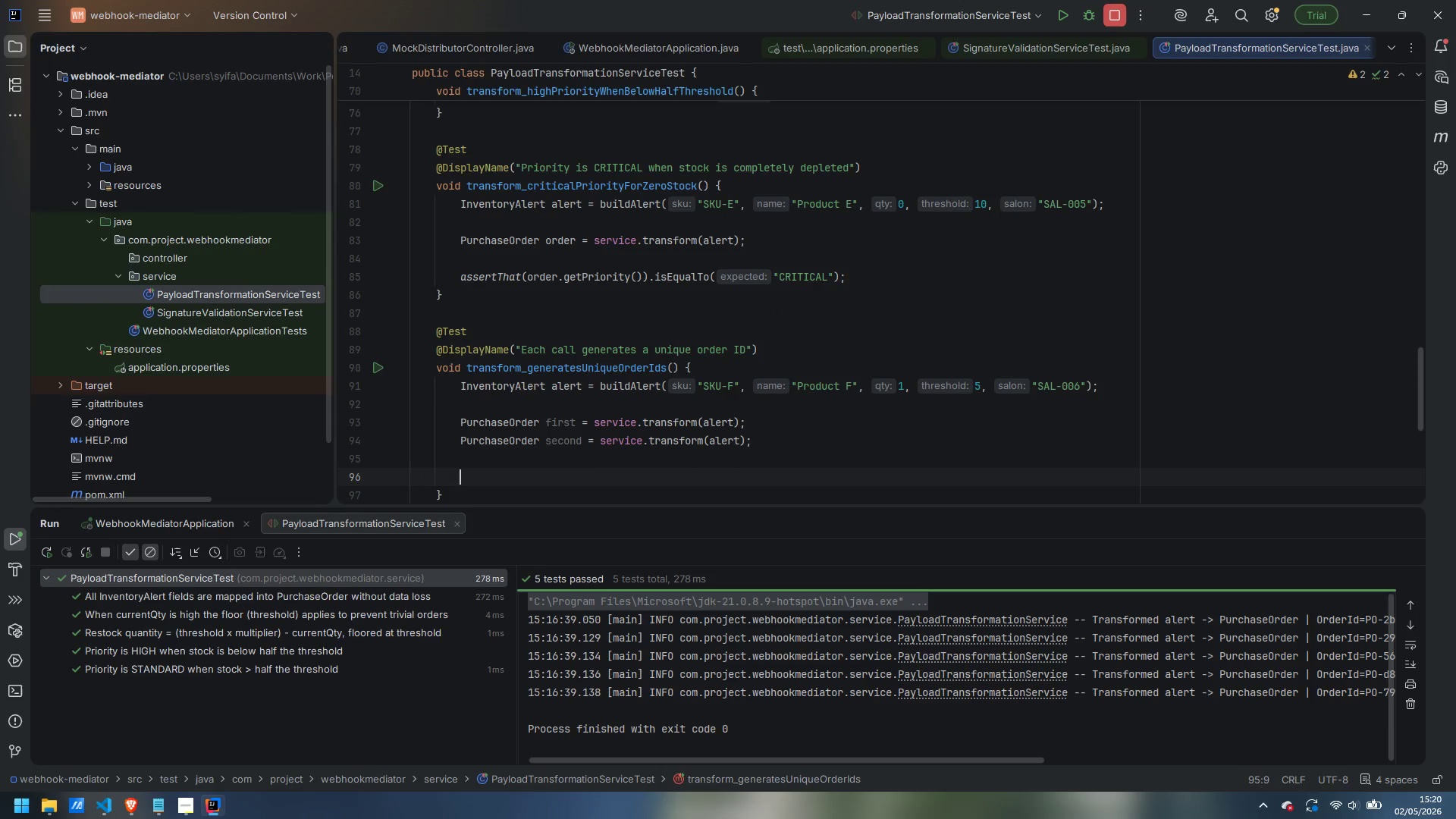 
key(Enter)
 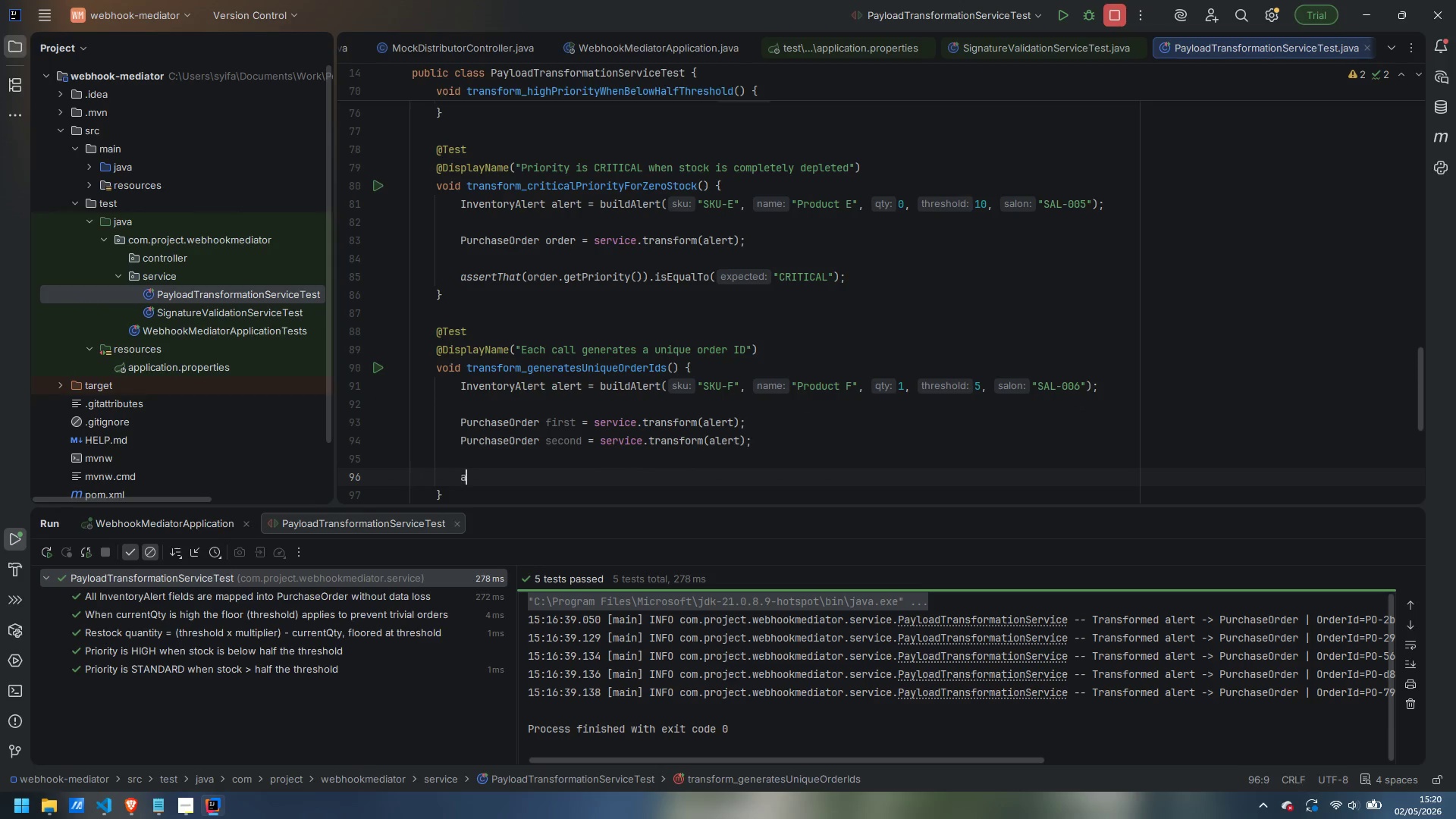 
type(assertThat(first.getOrderId())
 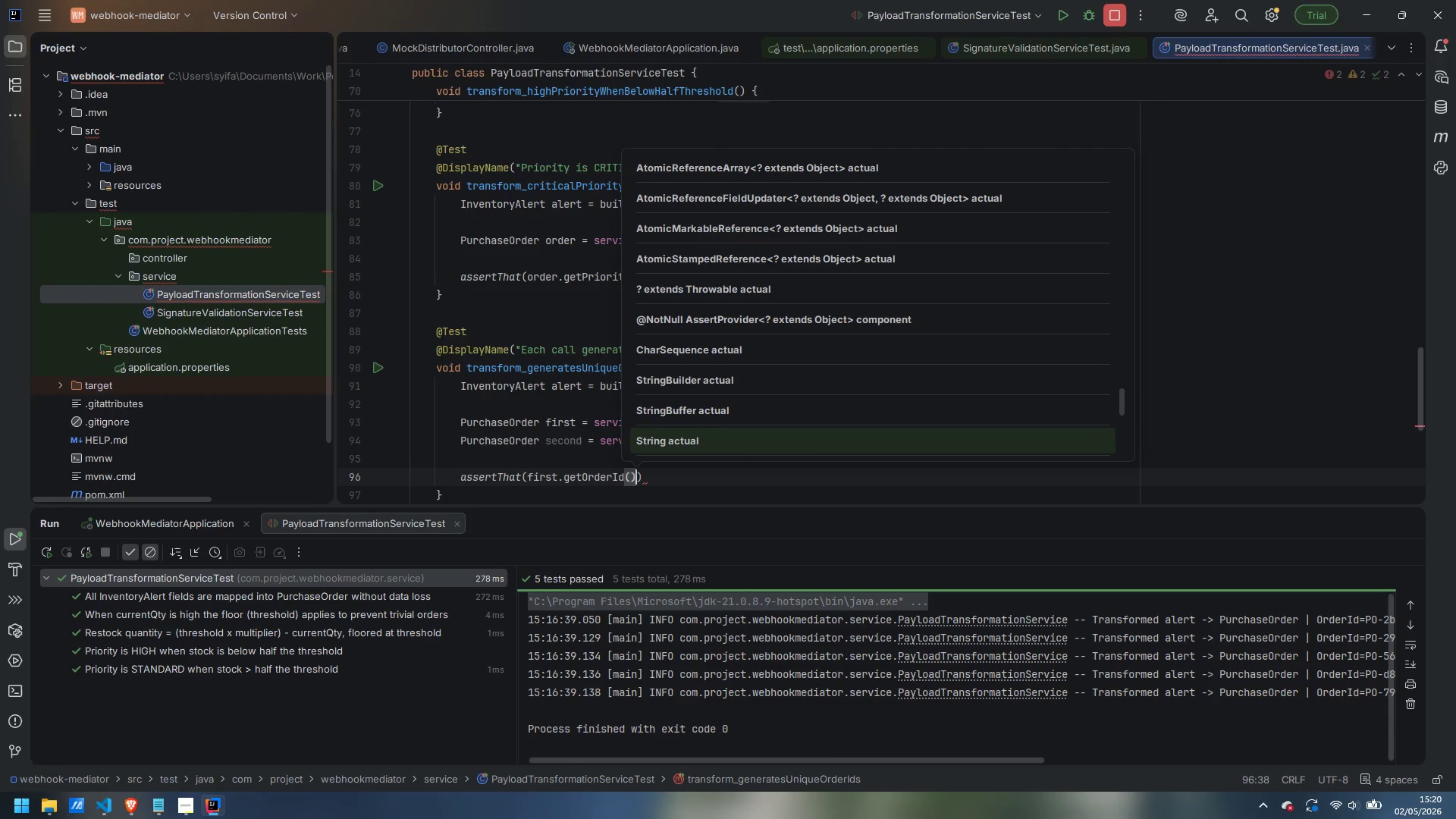 
key(ArrowRight)
 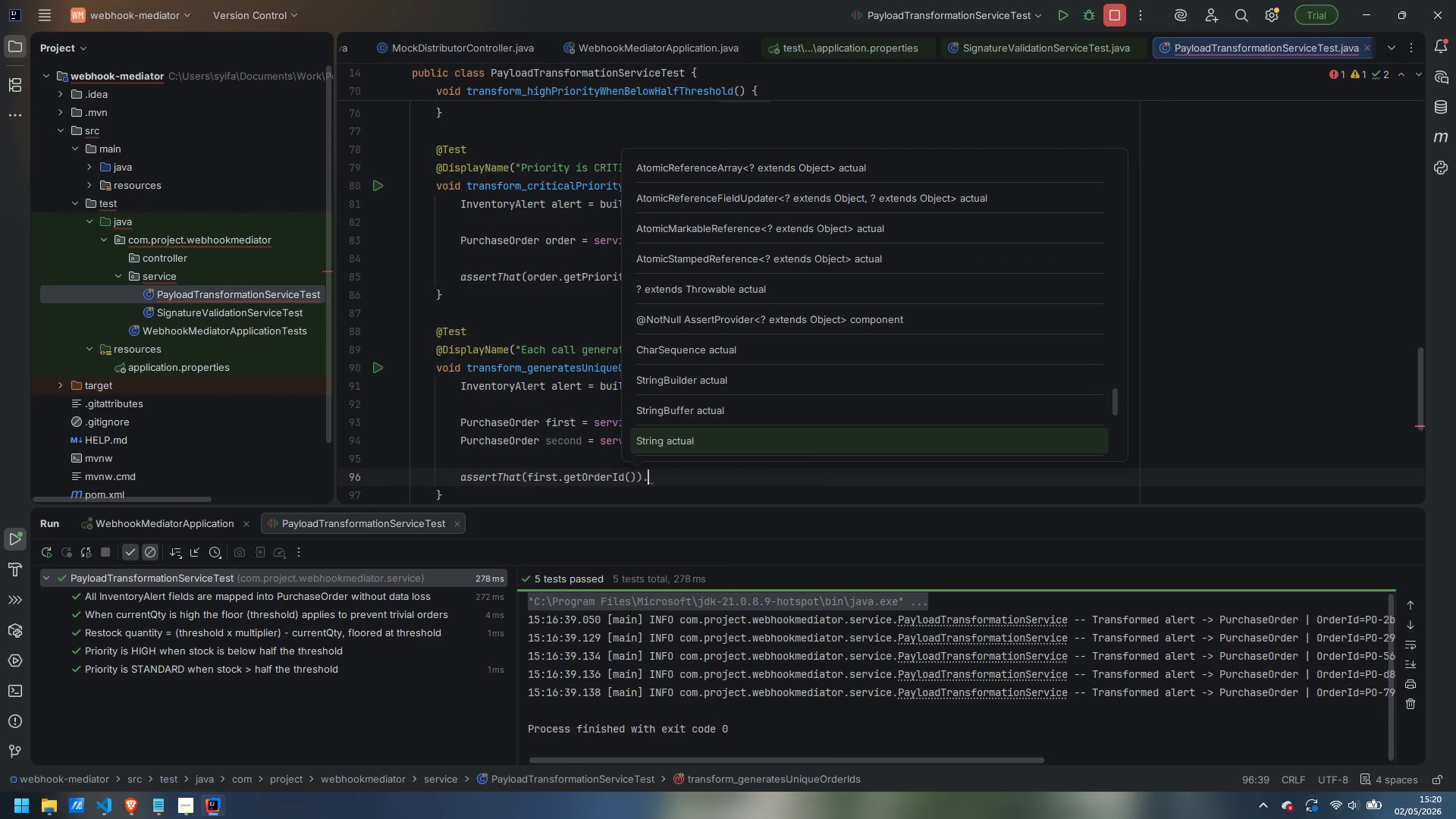 
type(.isNotEqualTo(second.getOrderId())
 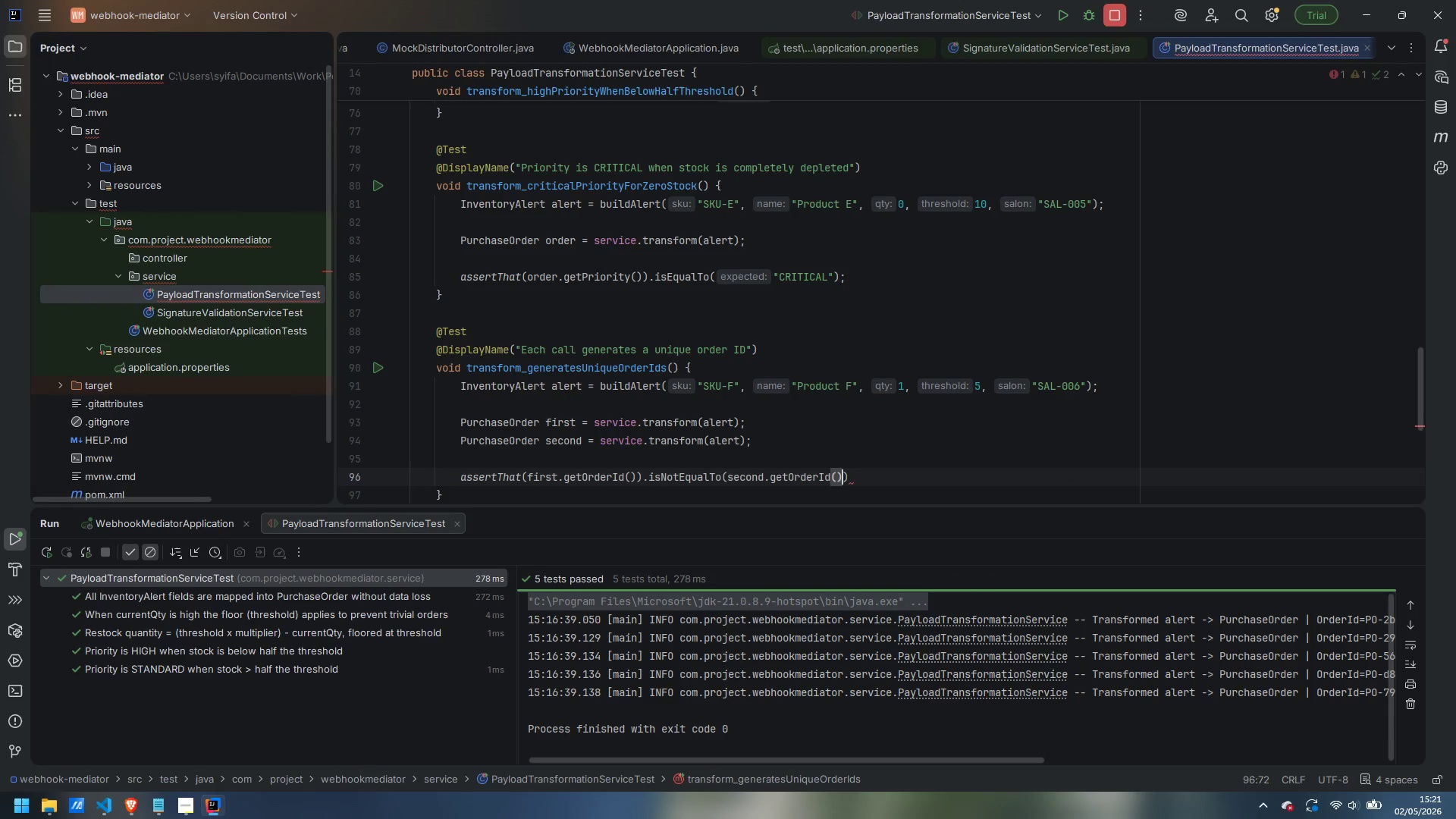 
key(ArrowRight)
 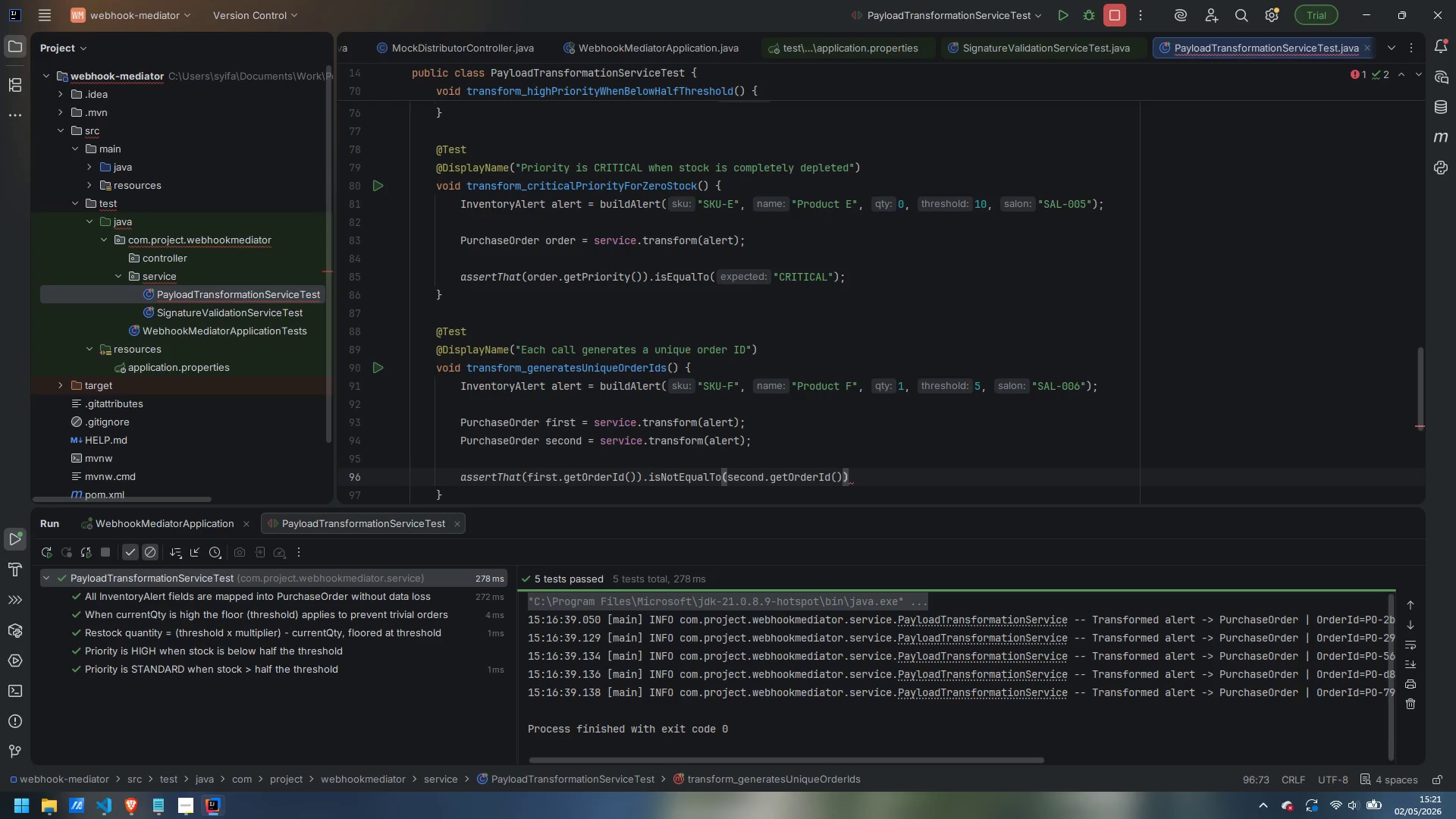 
key(Semicolon)
 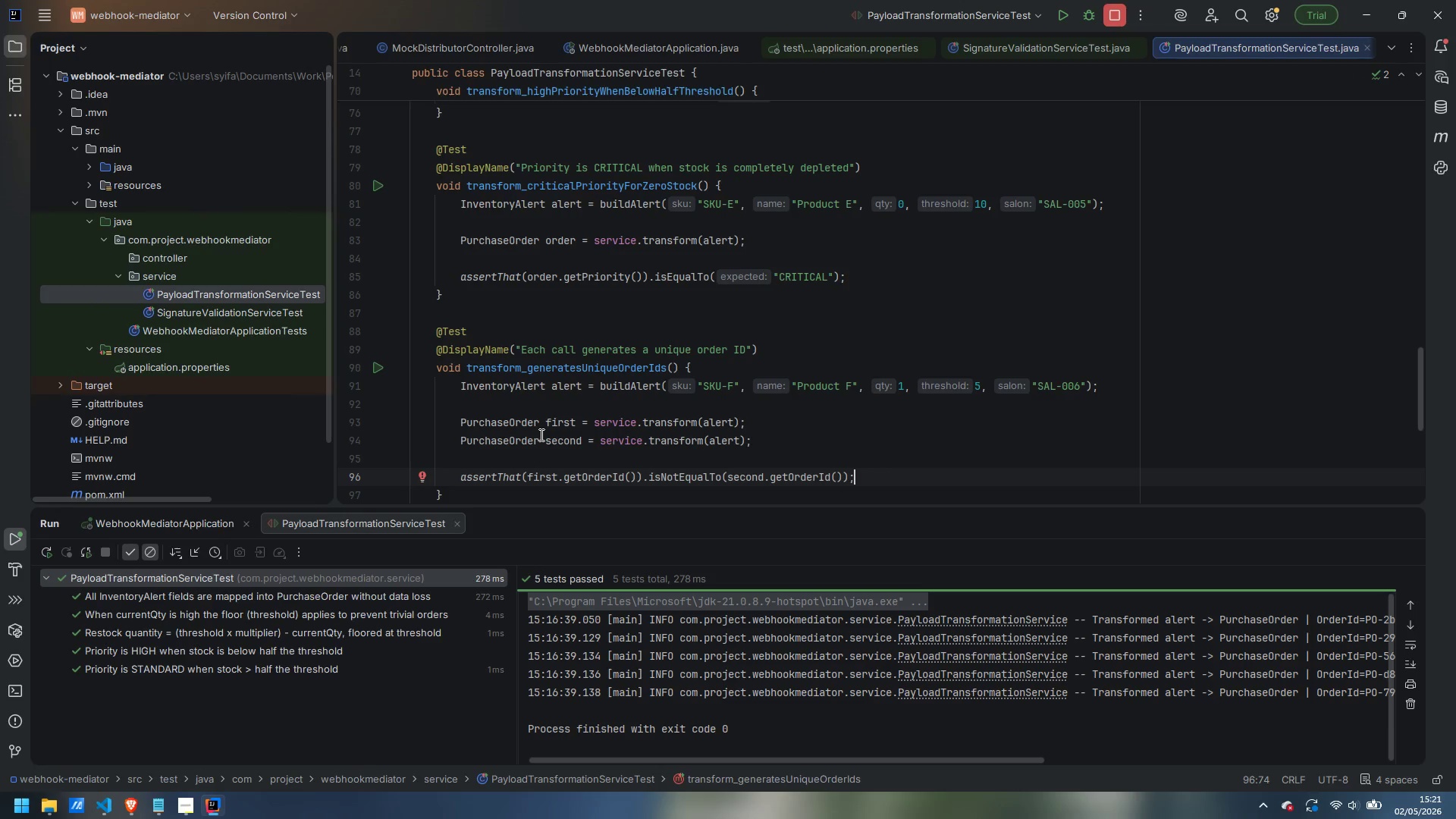 
scroll: coordinate [558, 458], scroll_direction: up, amount: 28.0
 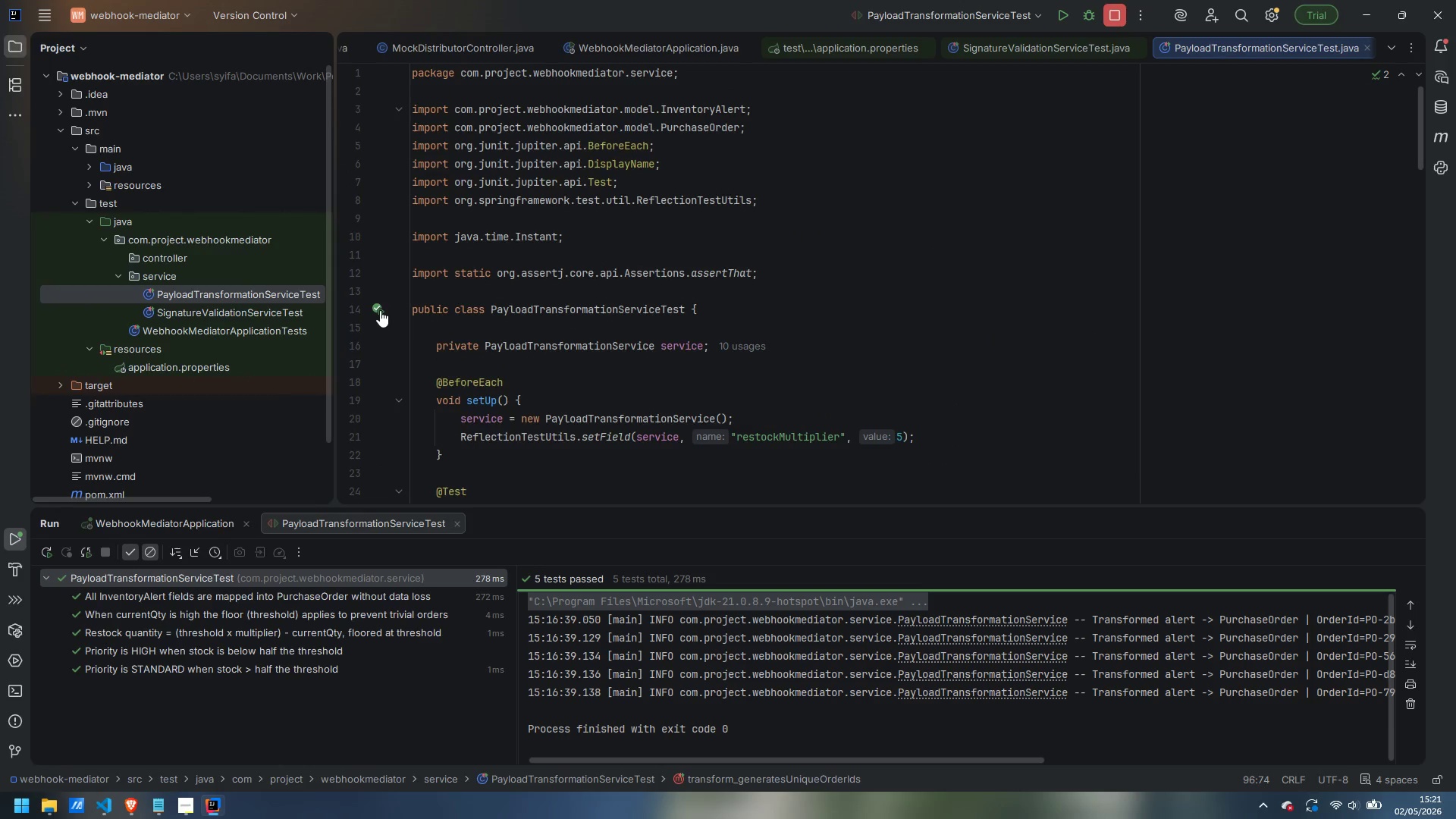 
double_click([398, 313])
 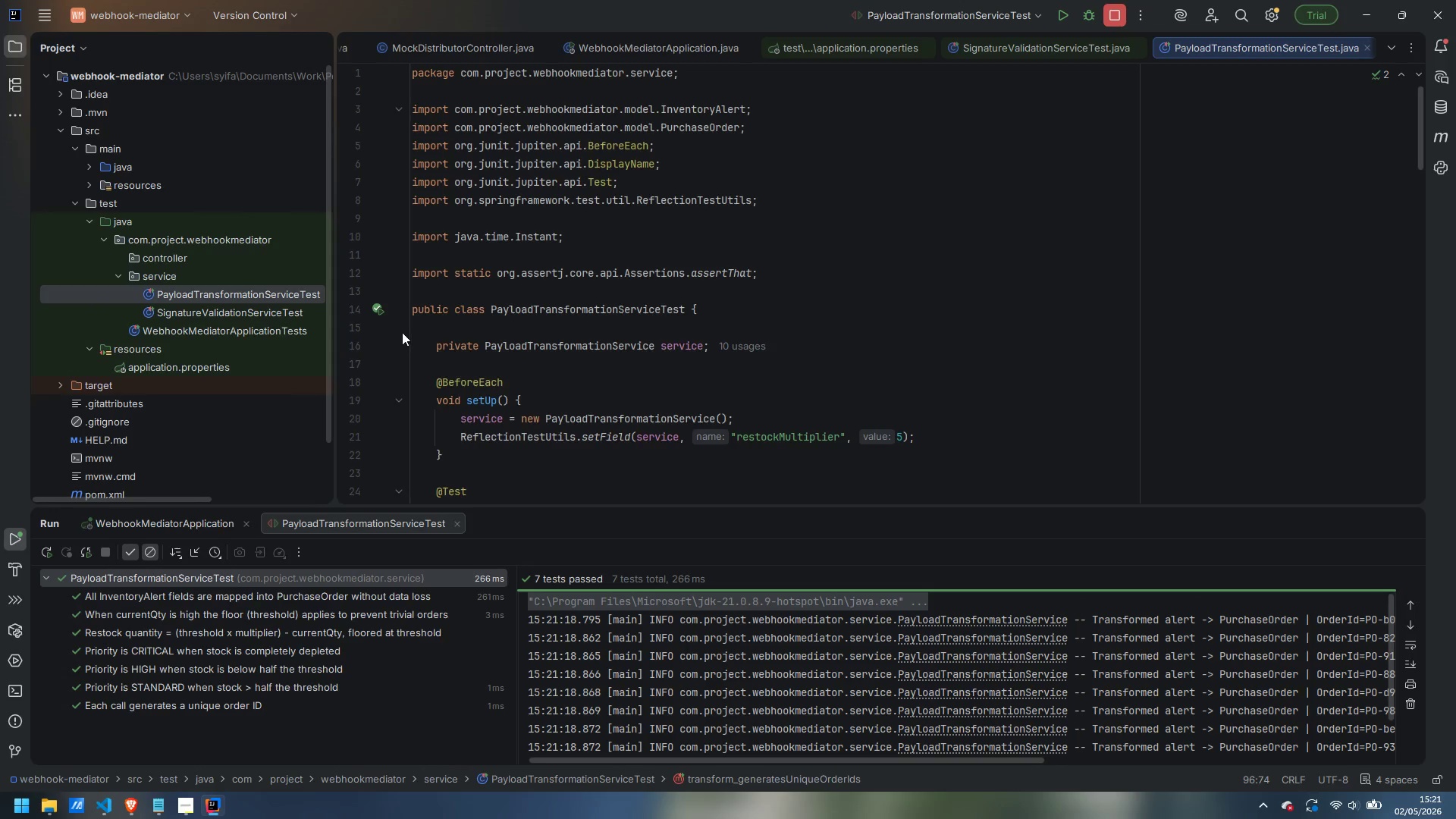 
wait(6.17)
 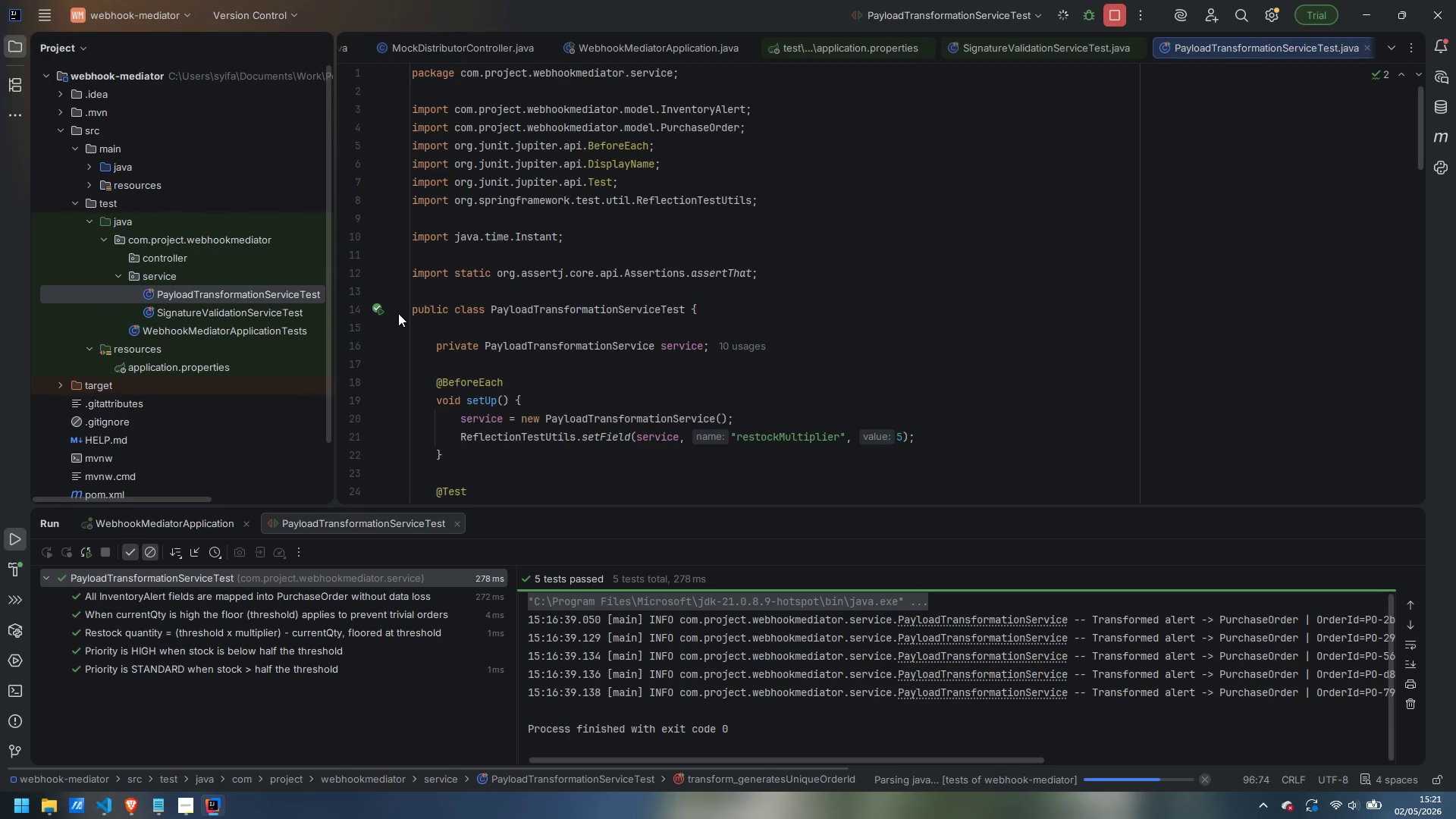 
right_click([162, 259])
 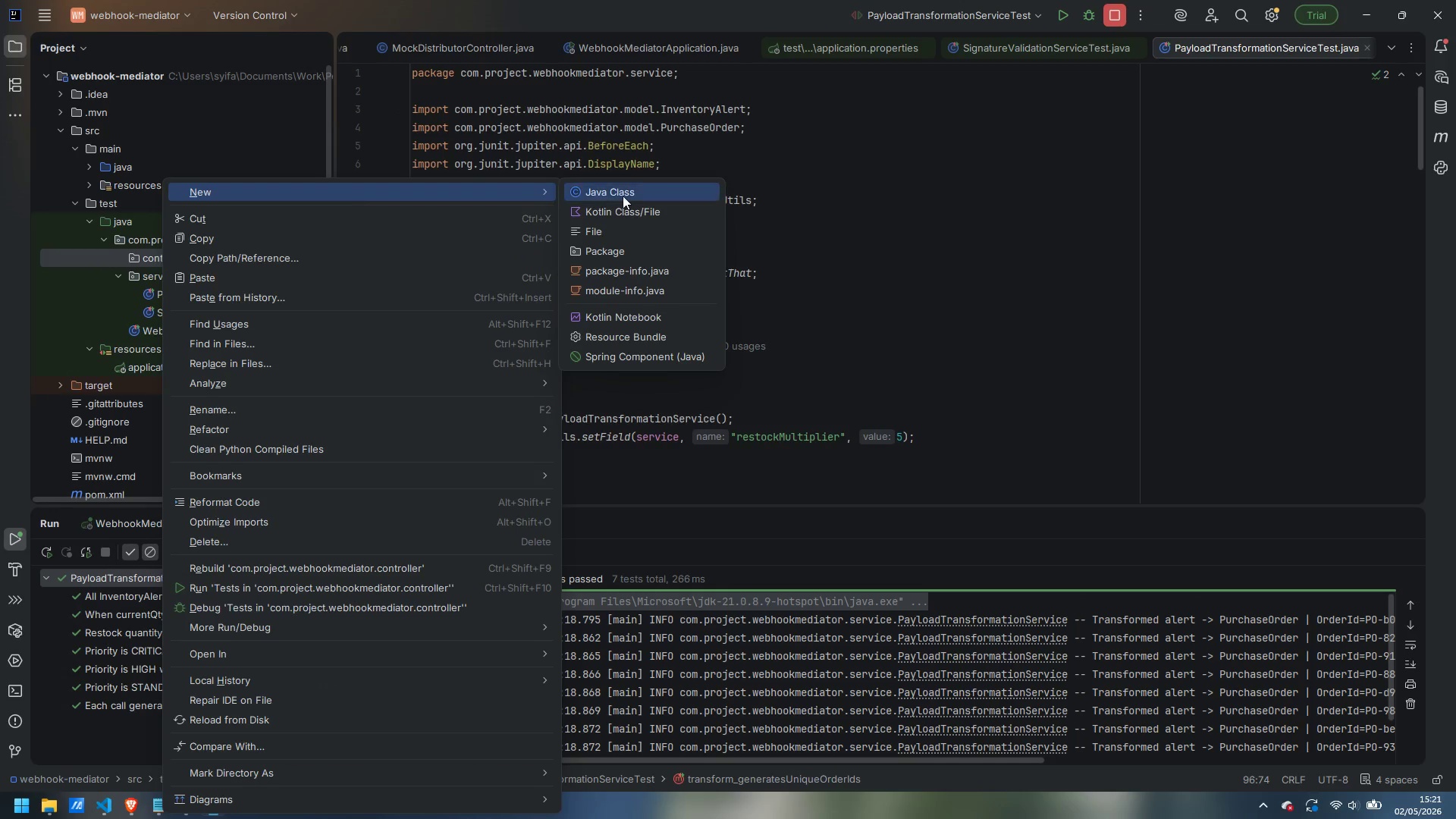 
left_click([626, 196])
 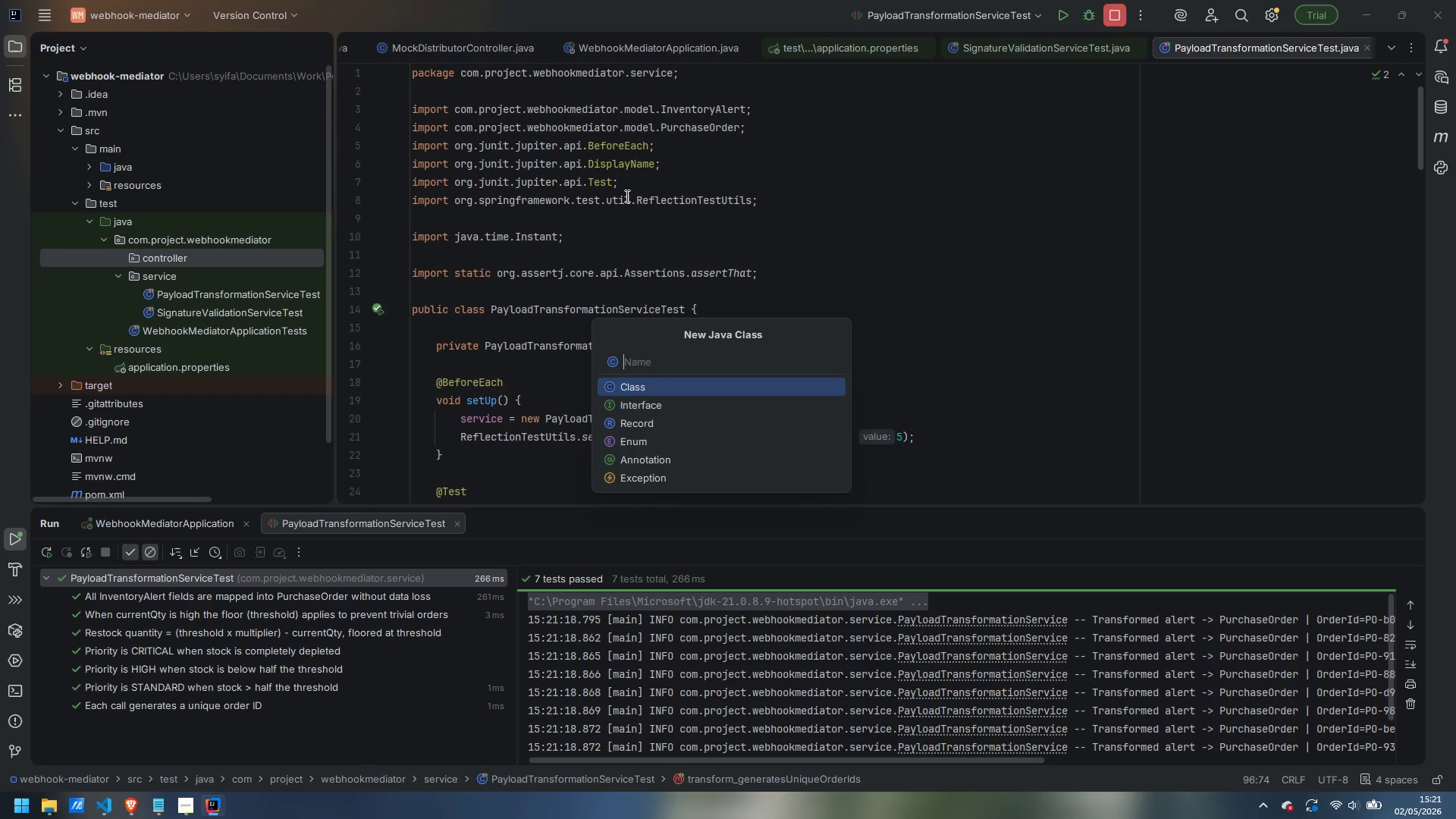 
wait(6.14)
 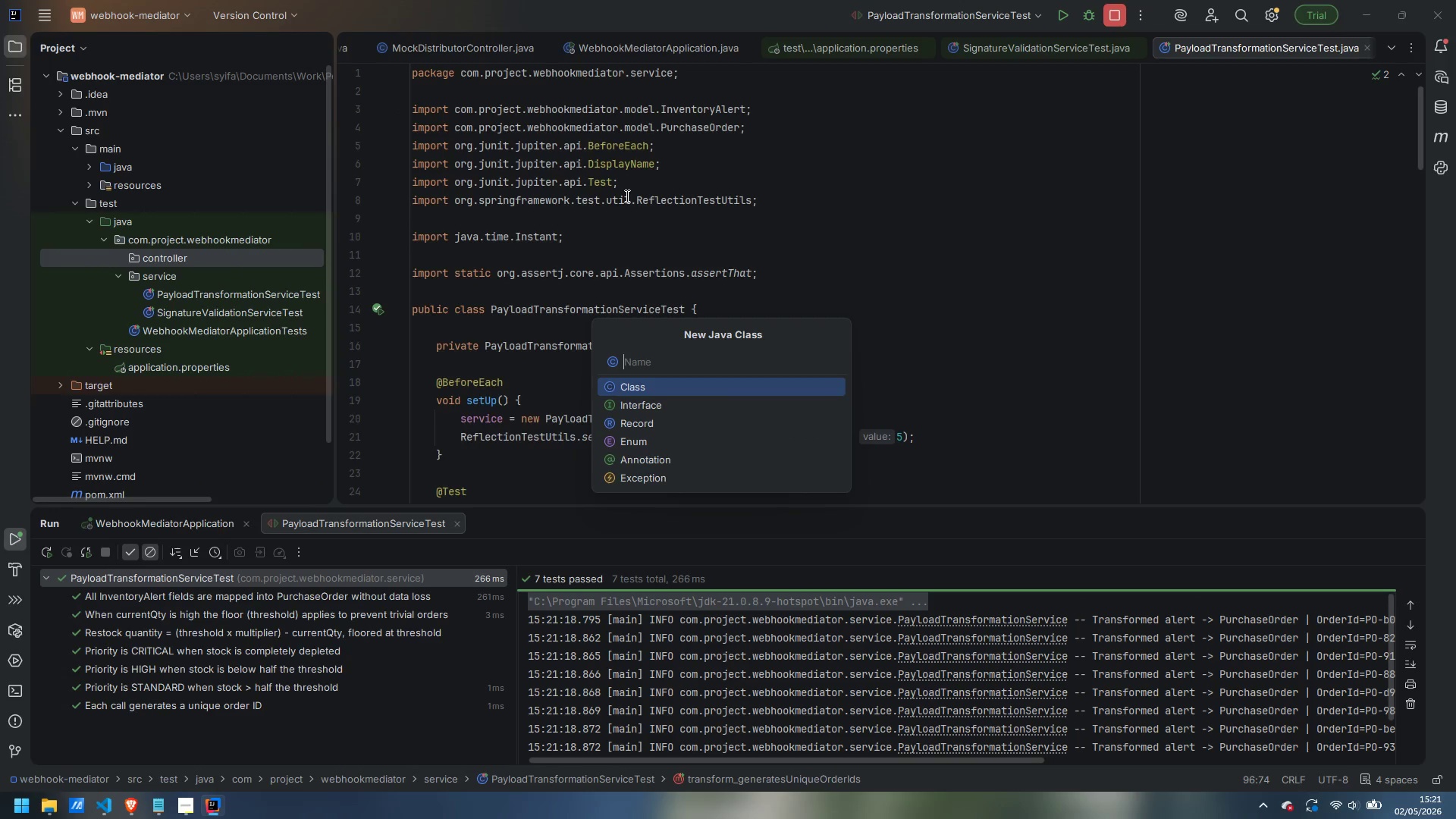 
type(WebhookControllerIntegrationTest)
 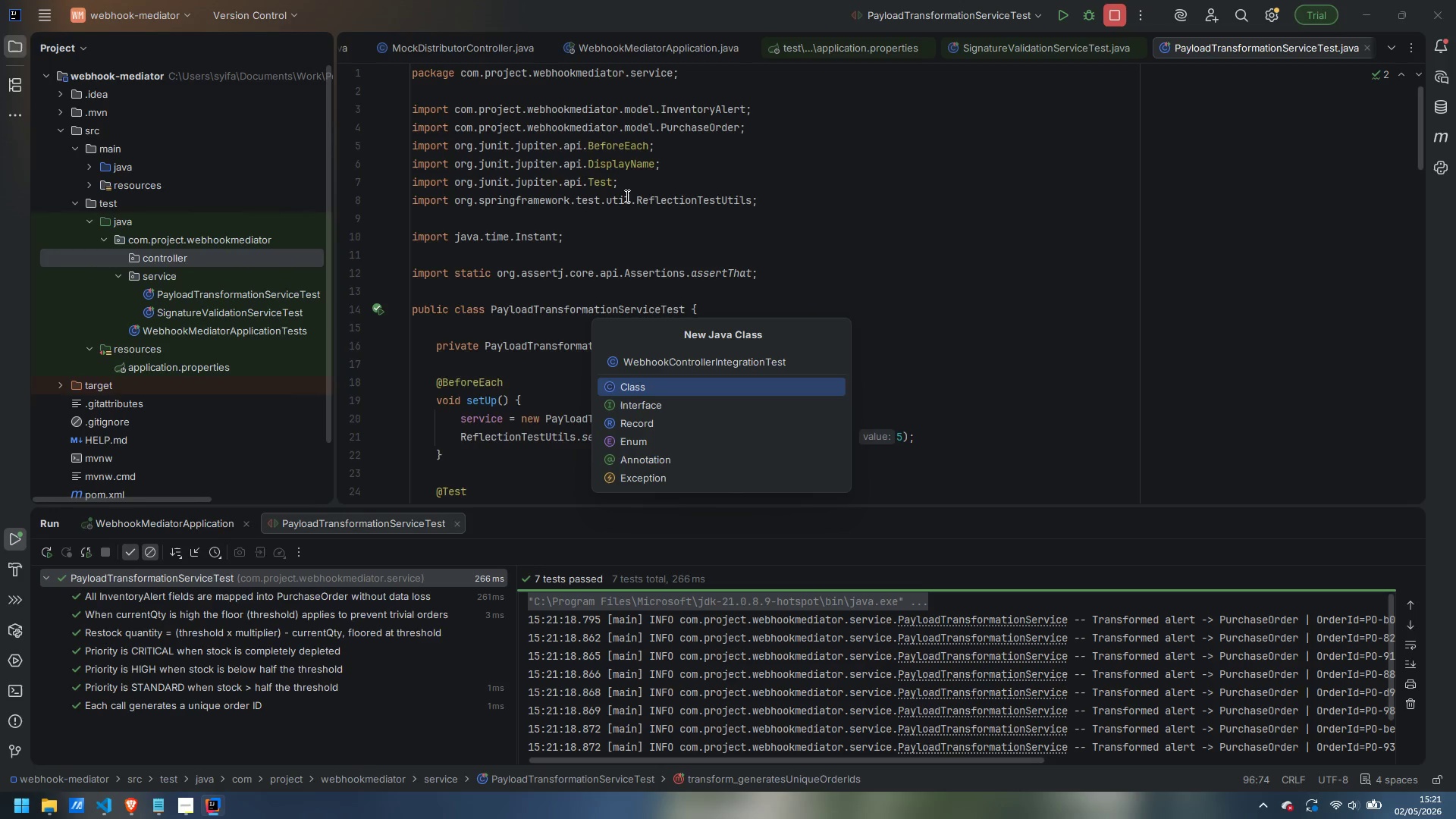 
key(Enter)
 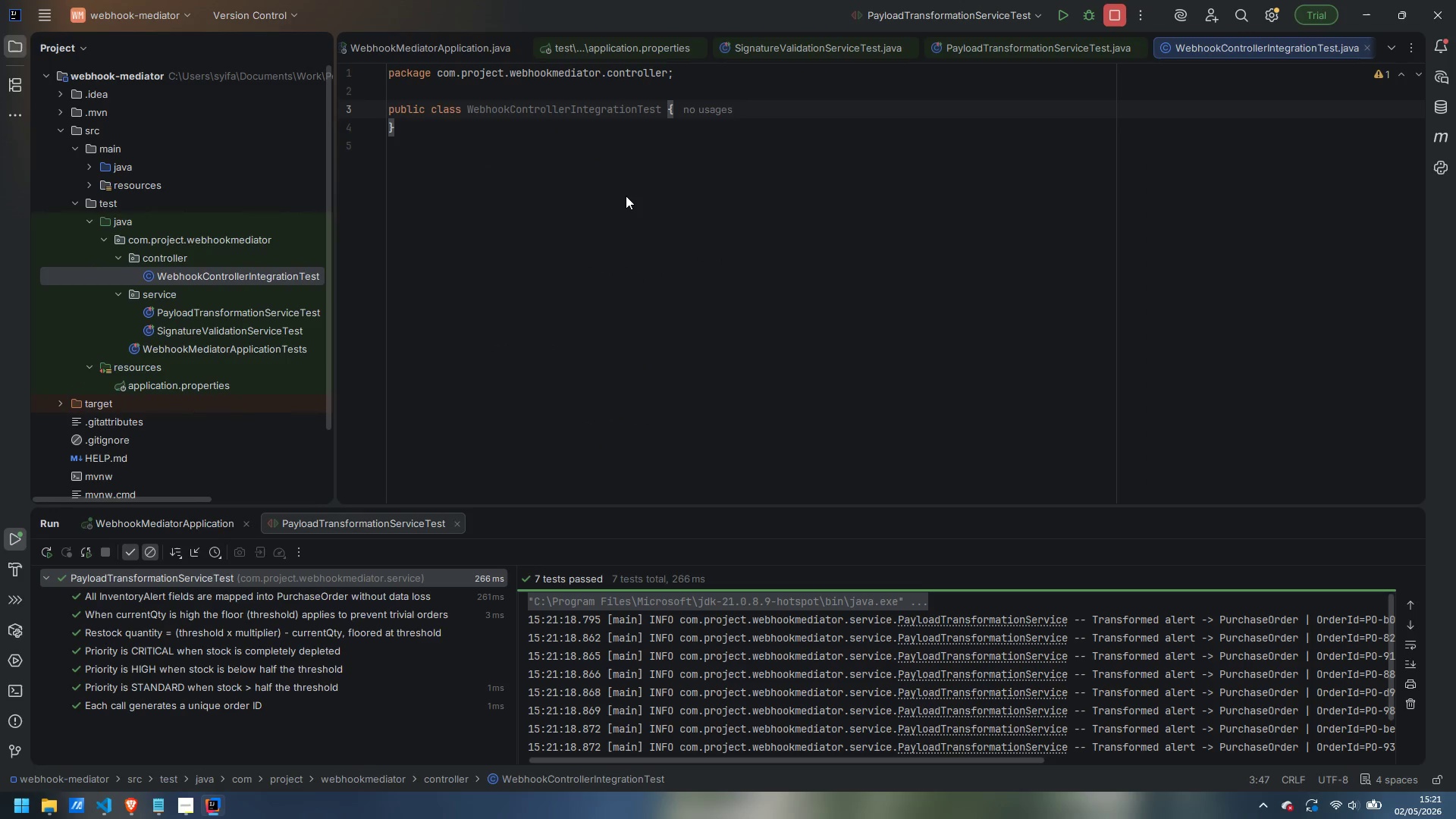 
key(ArrowUp)
 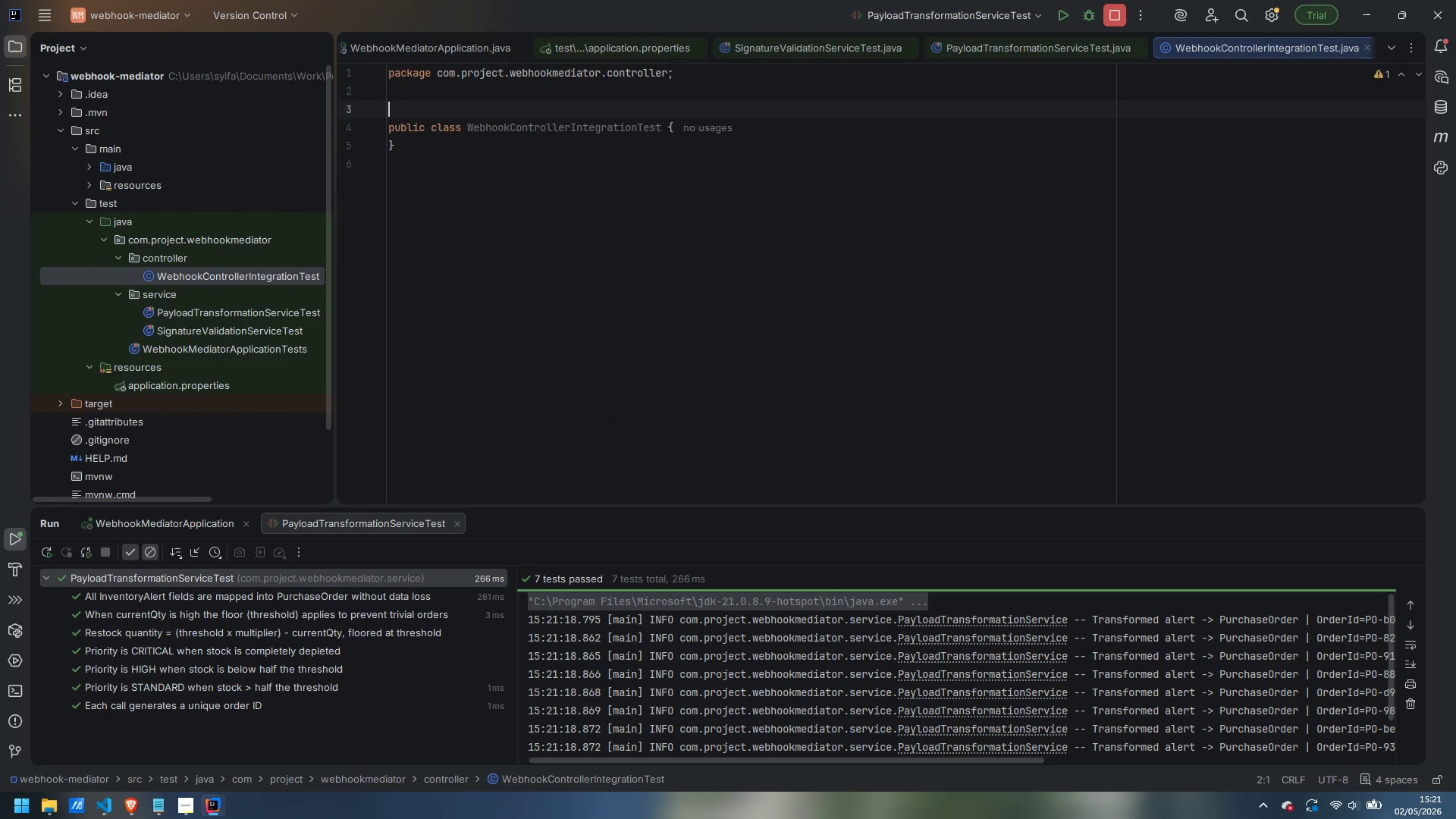 
key(Enter)
 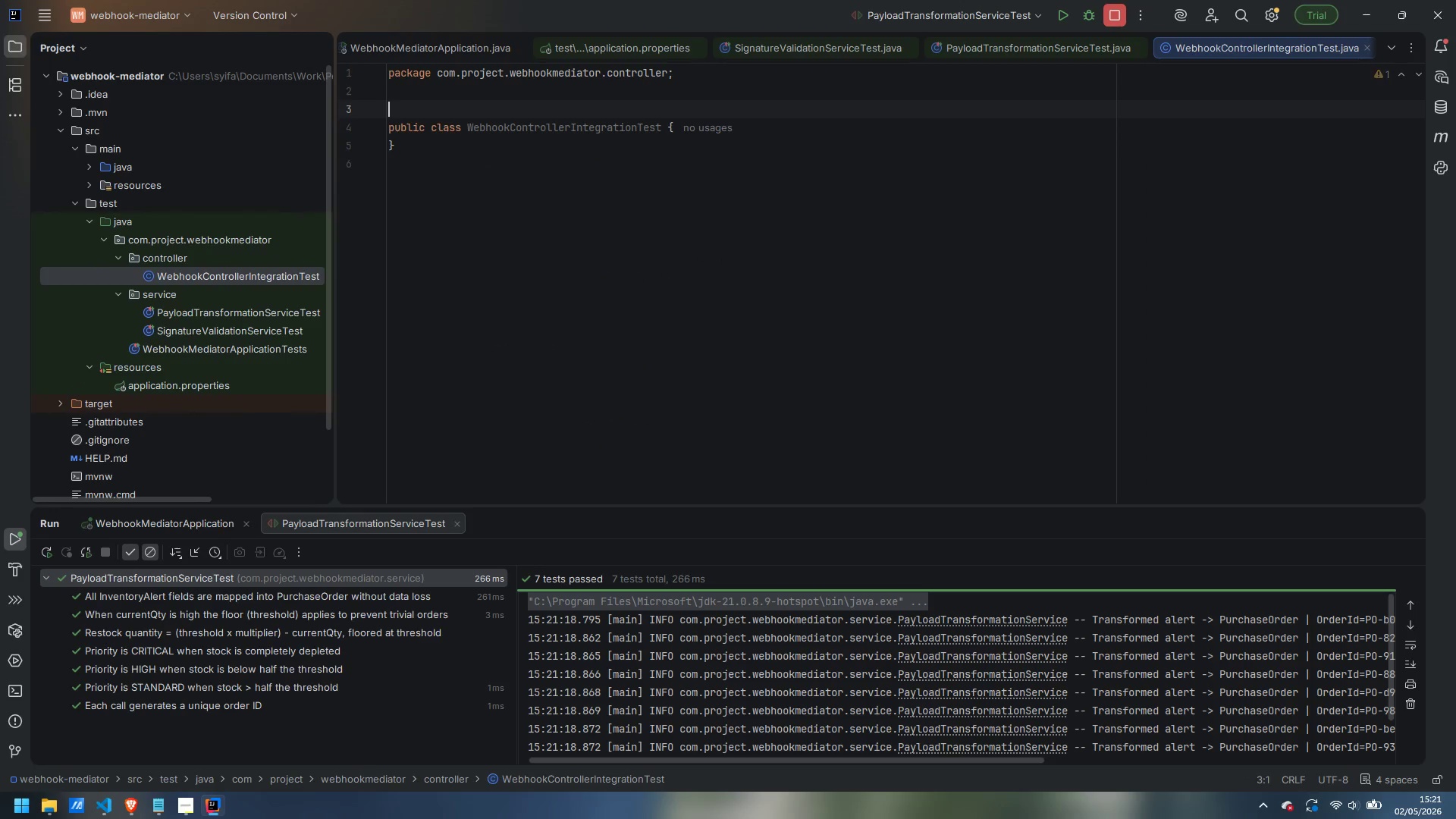 
type(@Sprein)
key(Backspace)
key(Backspace)
key(Backspace)
key(Backspace)
type(ringBootTest)
 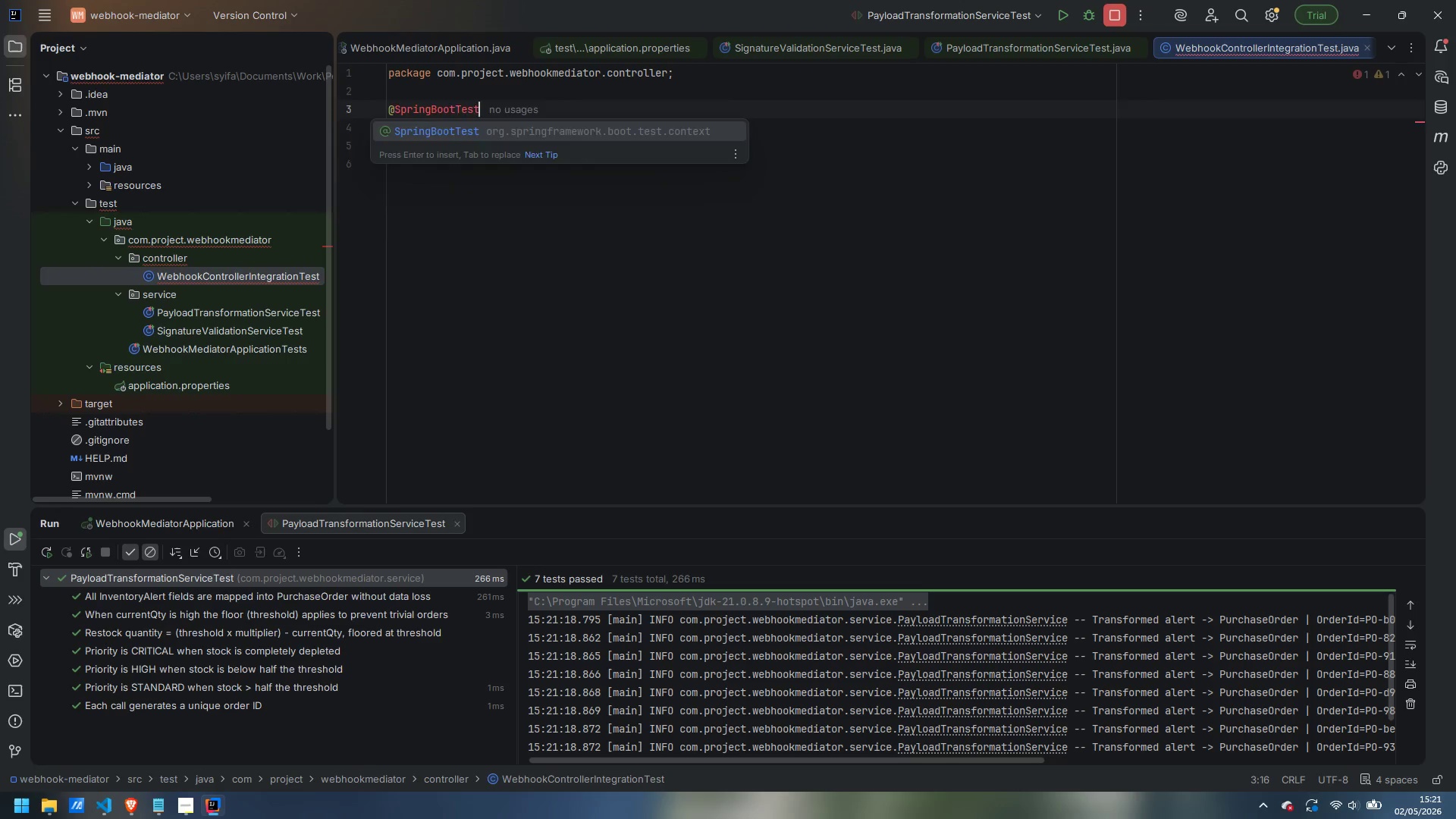 
key(Enter)
 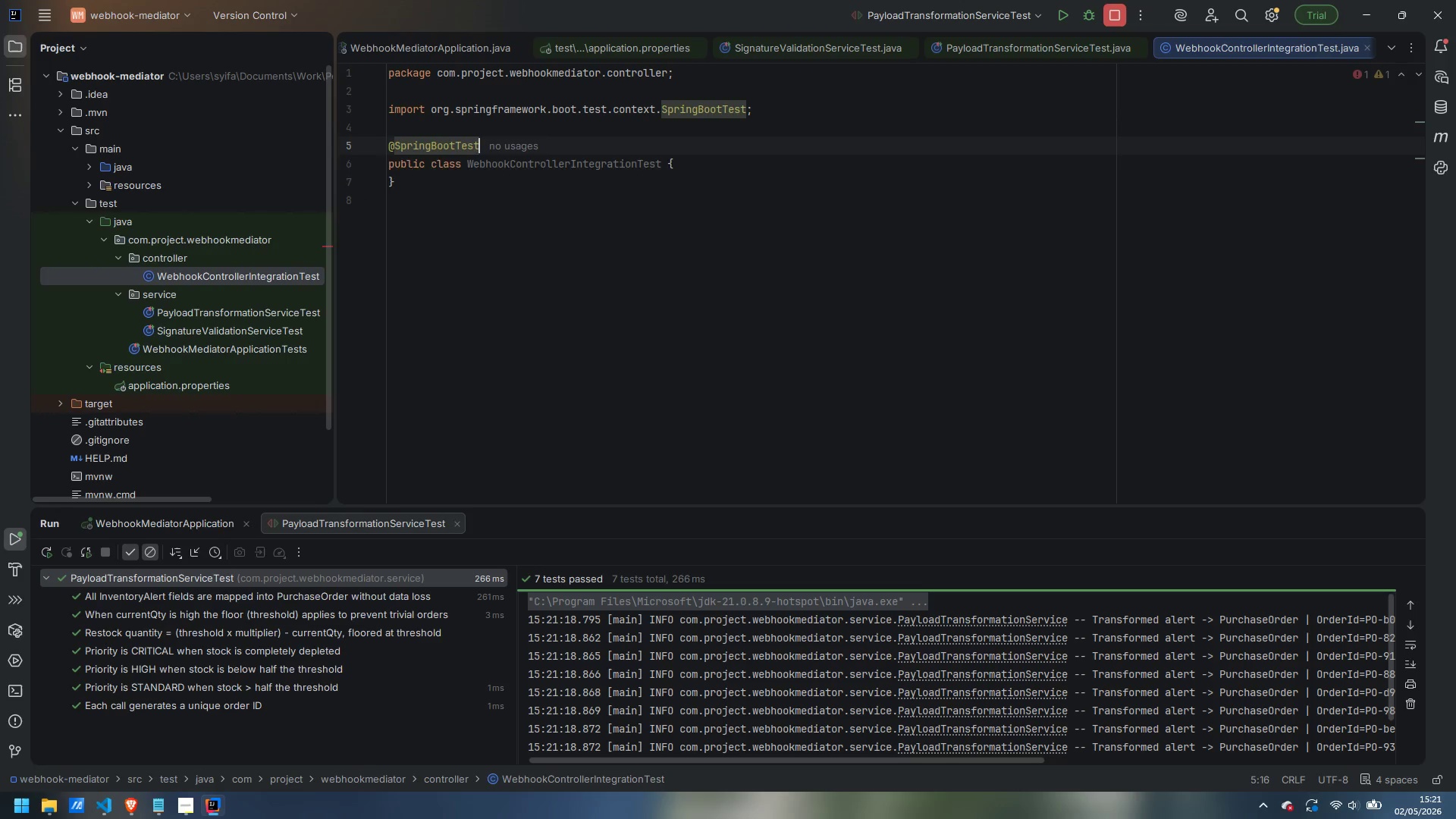 
key(Enter)
 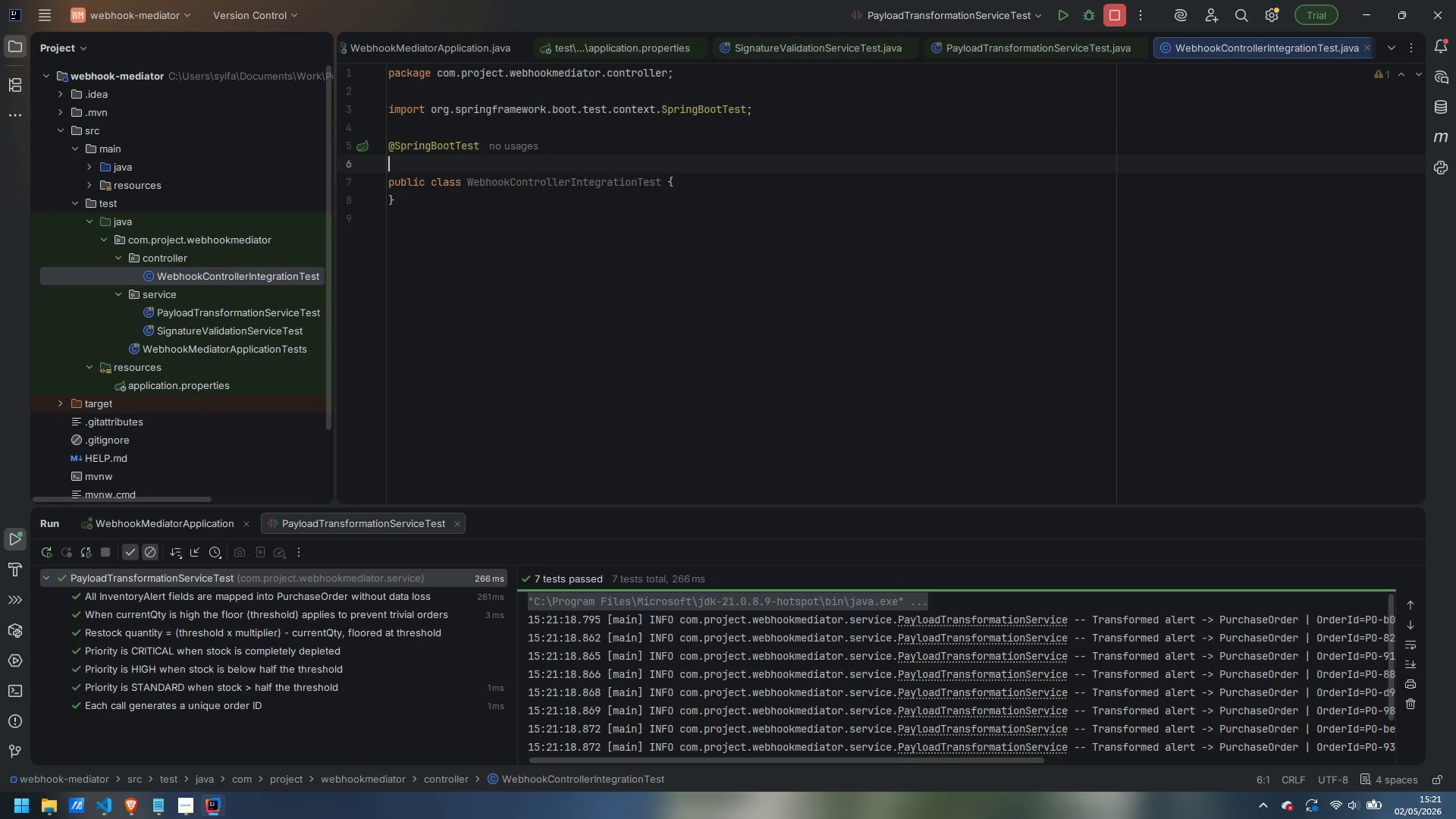 
type(@AutoConfigureMockMvc)
 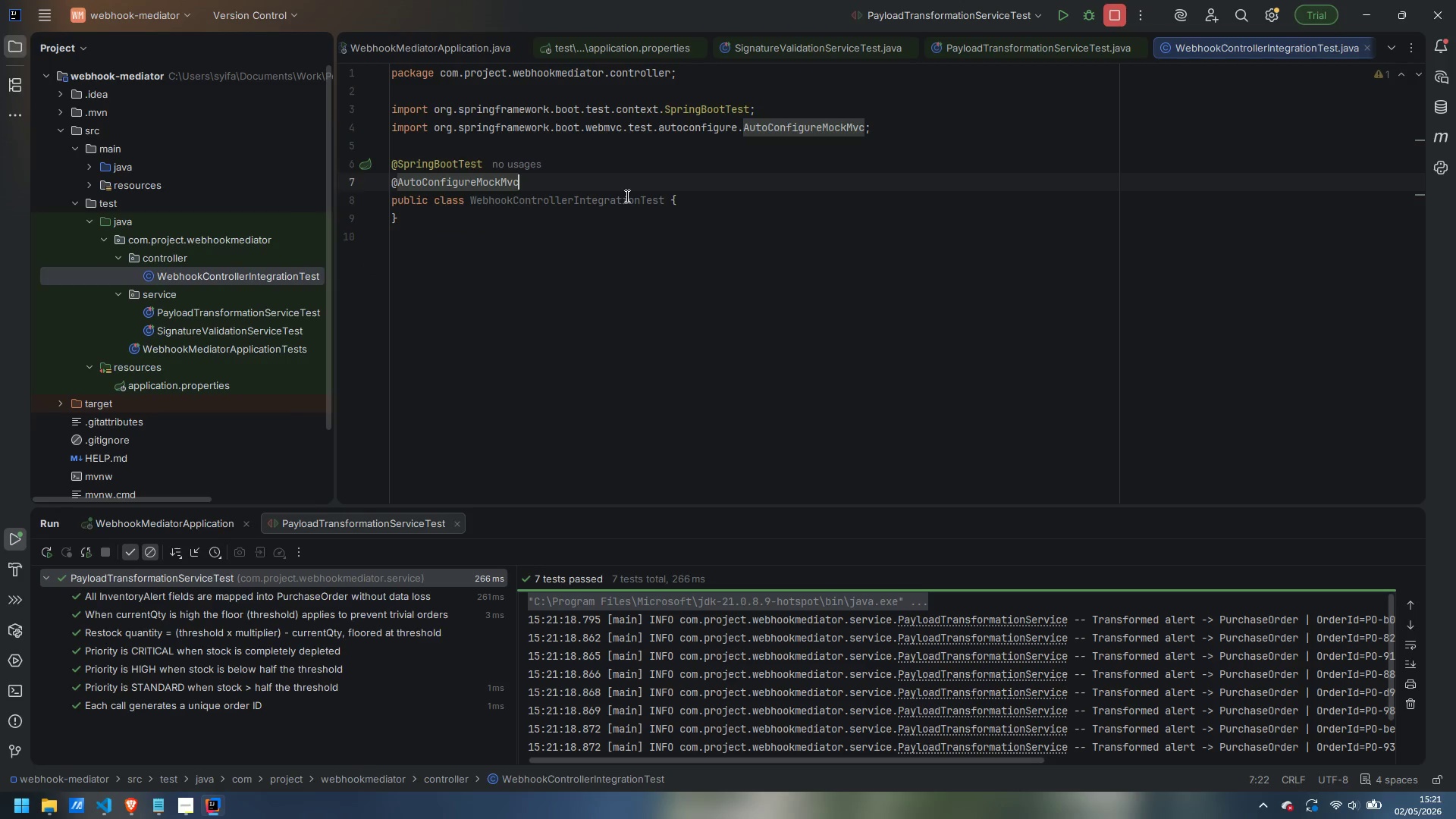 
 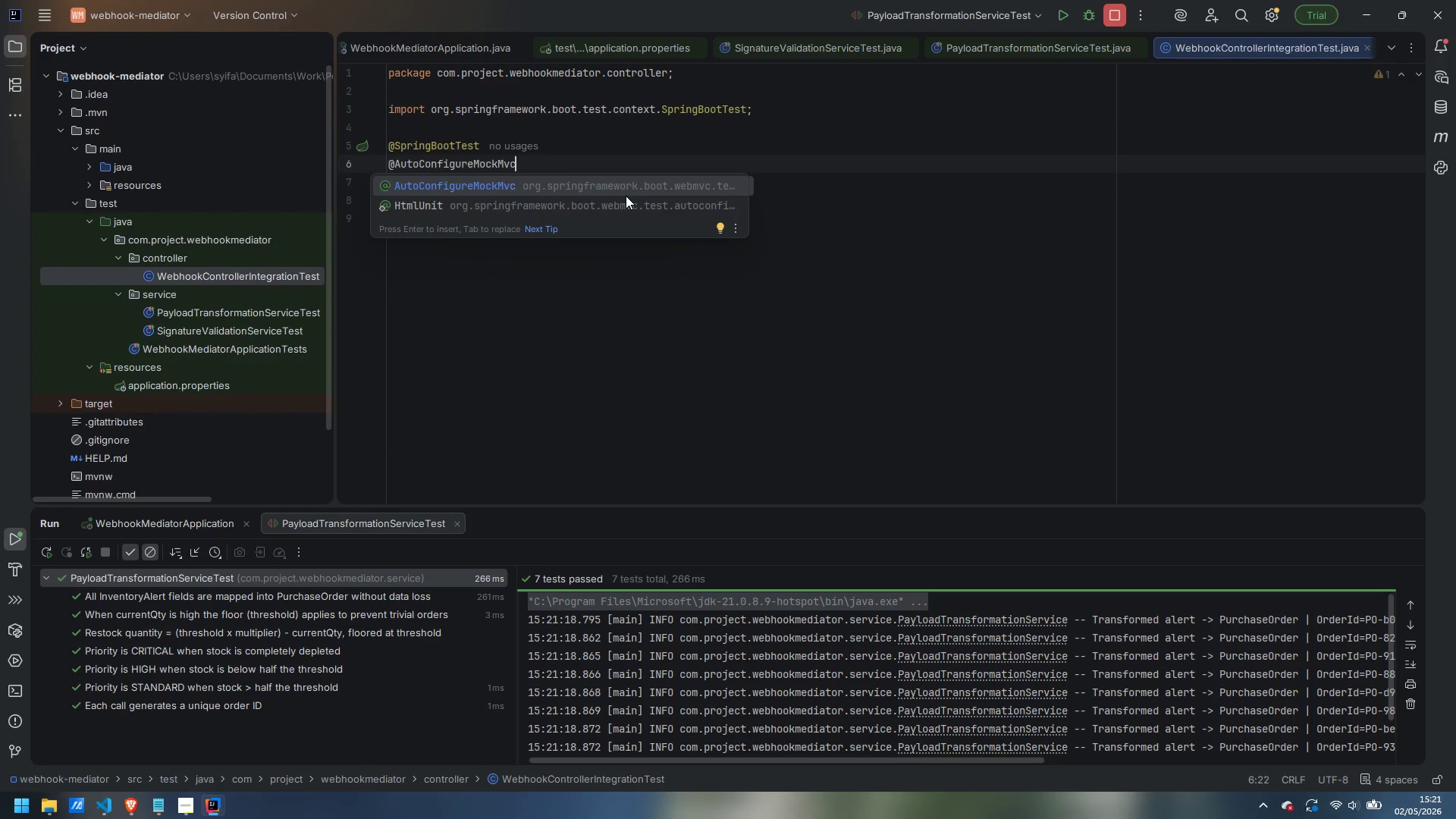 
key(Enter)
 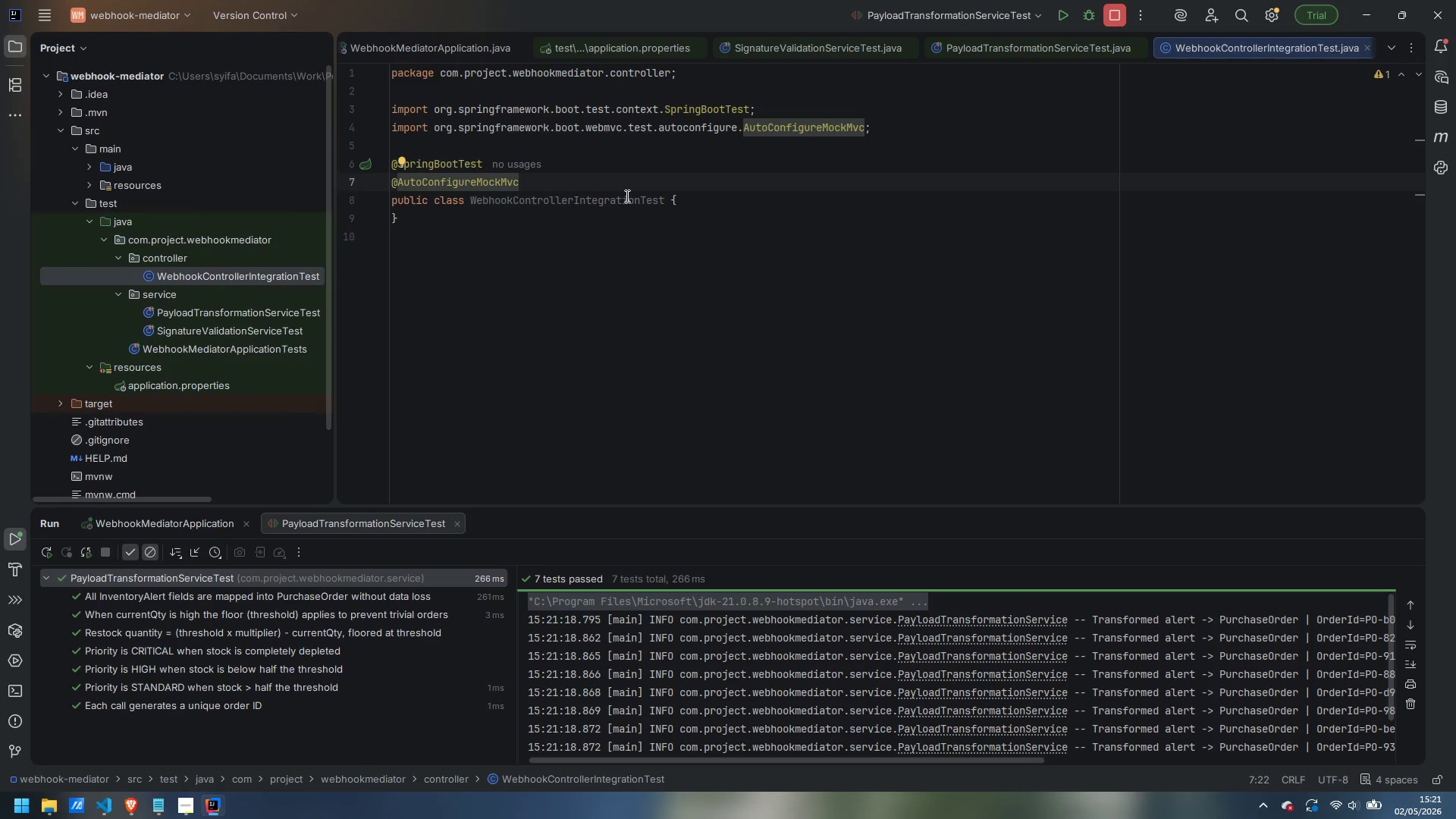 
key(ArrowDown)
 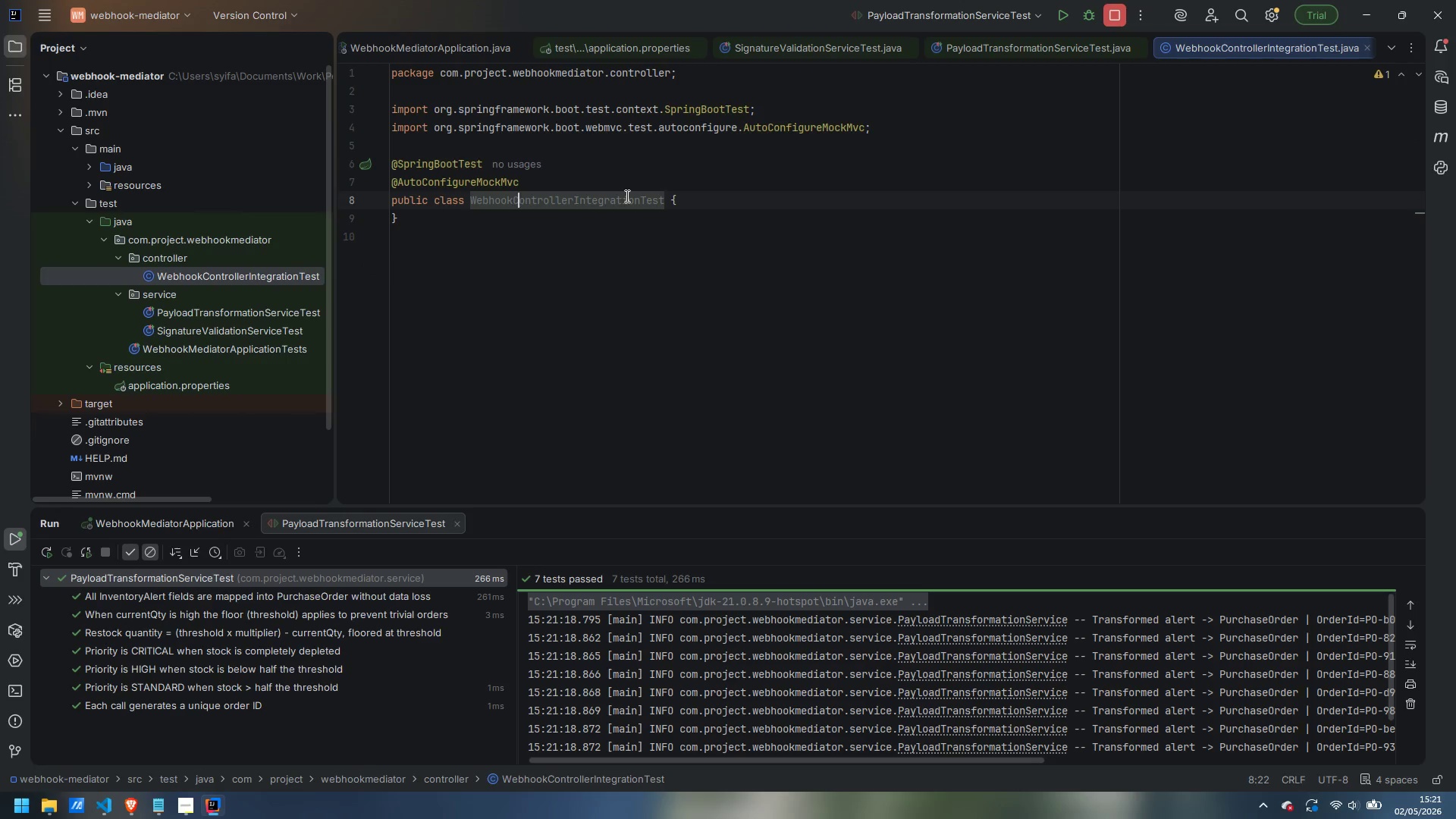 
key(Control+ArrowRight)
 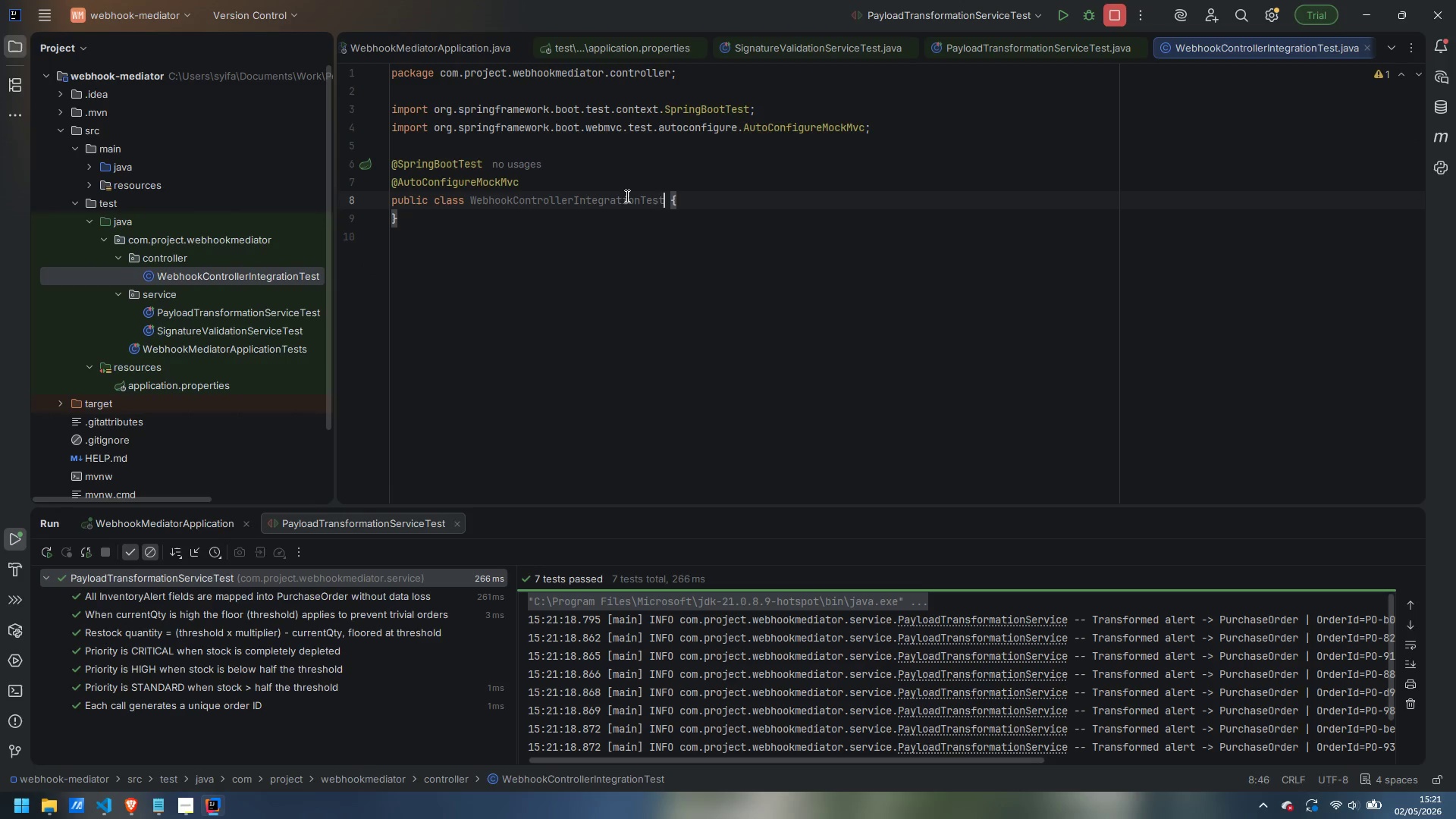 
key(Control+ArrowRight)
 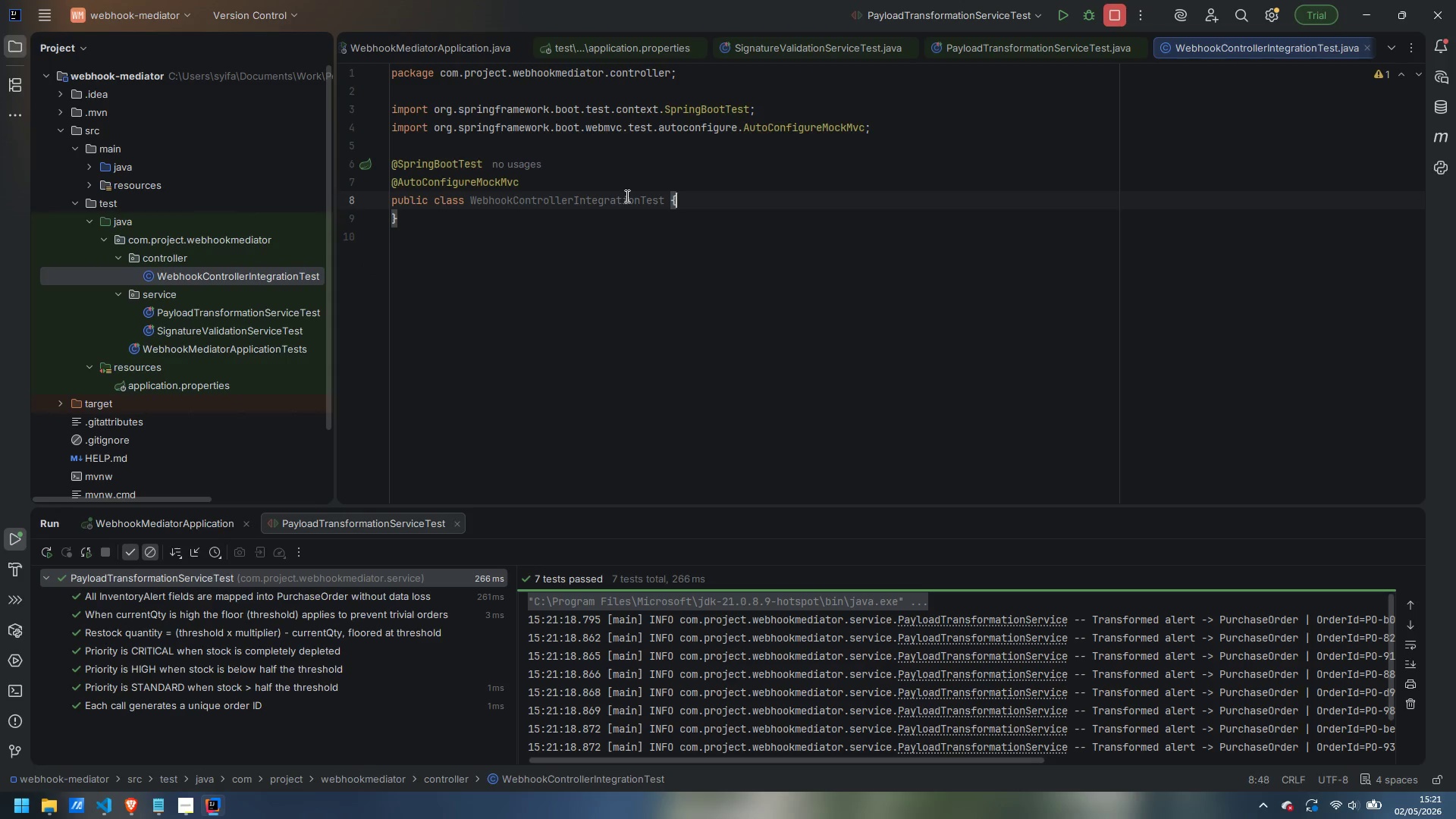 
key(Enter)
 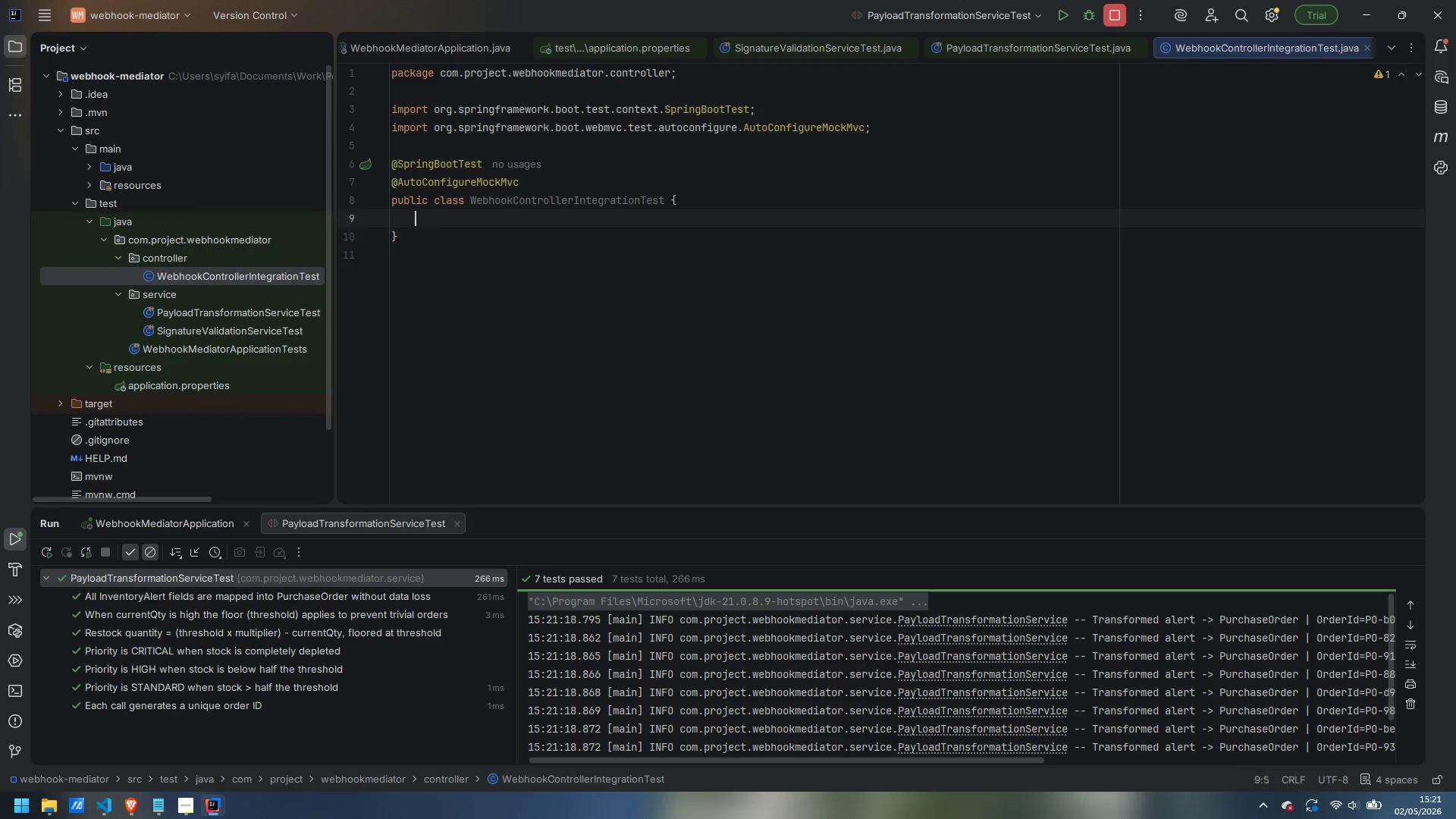 
key(Enter)
 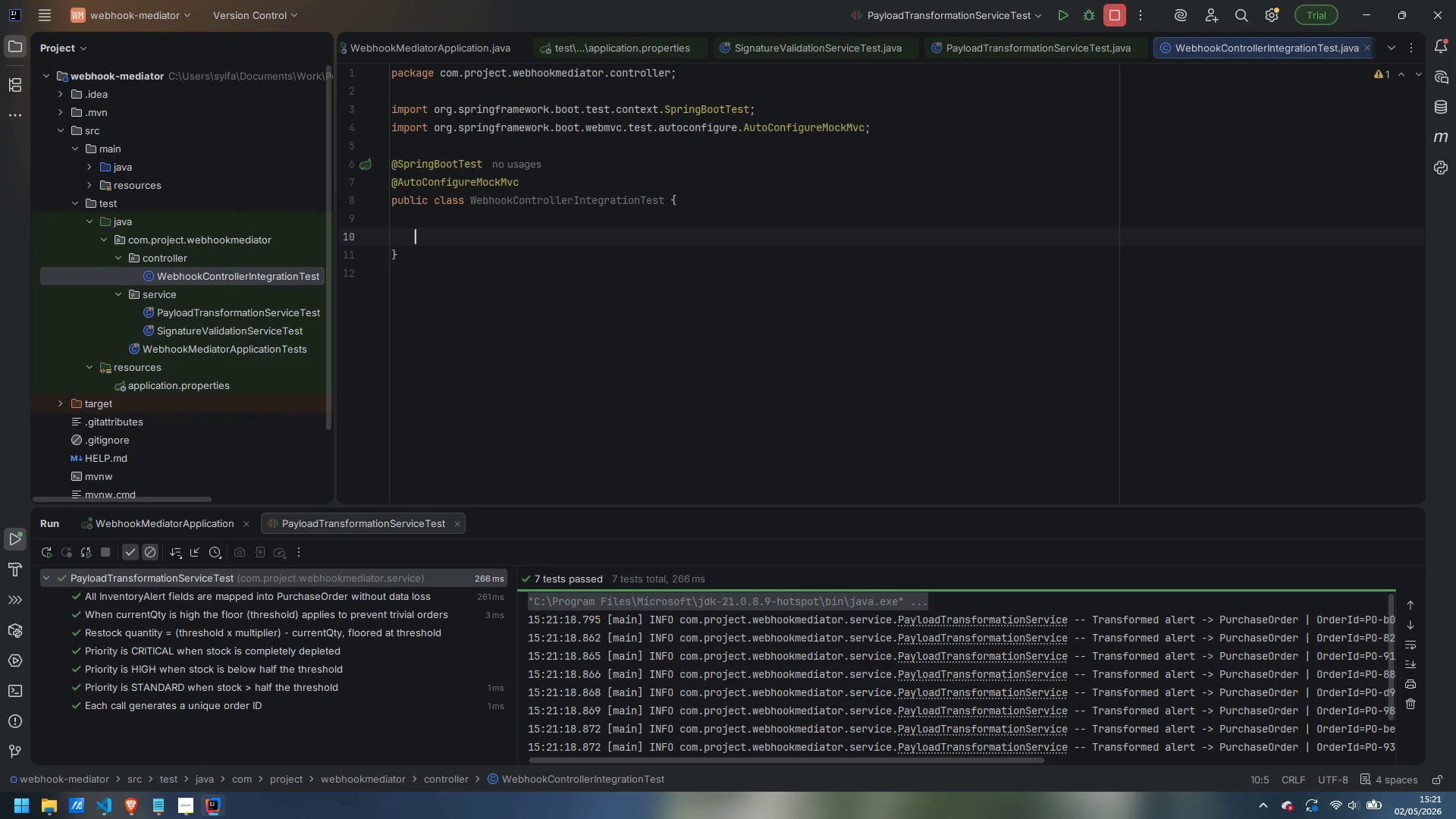 
type(private S)
key(Backspace)
type(staic)
key(Backspace)
key(Backspace)
type(tc )
key(Backspace)
key(Backspace)
type(ic final String  )
key(Backspace)
type(WEBHJ)
key(Backspace)
type(OOK_URL = "/api/v1/webhook/inventory)
 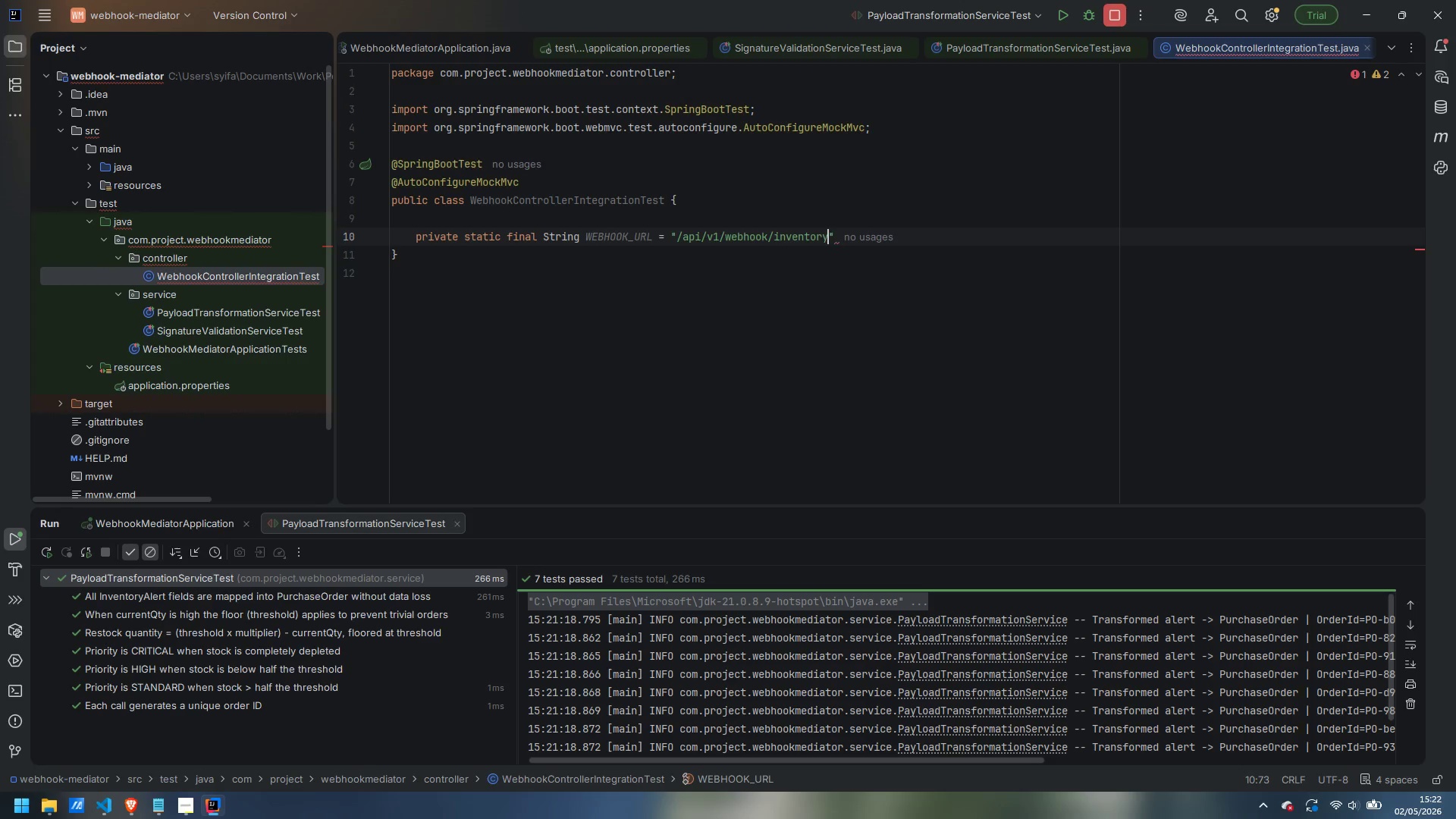 
key(ArrowRight)
 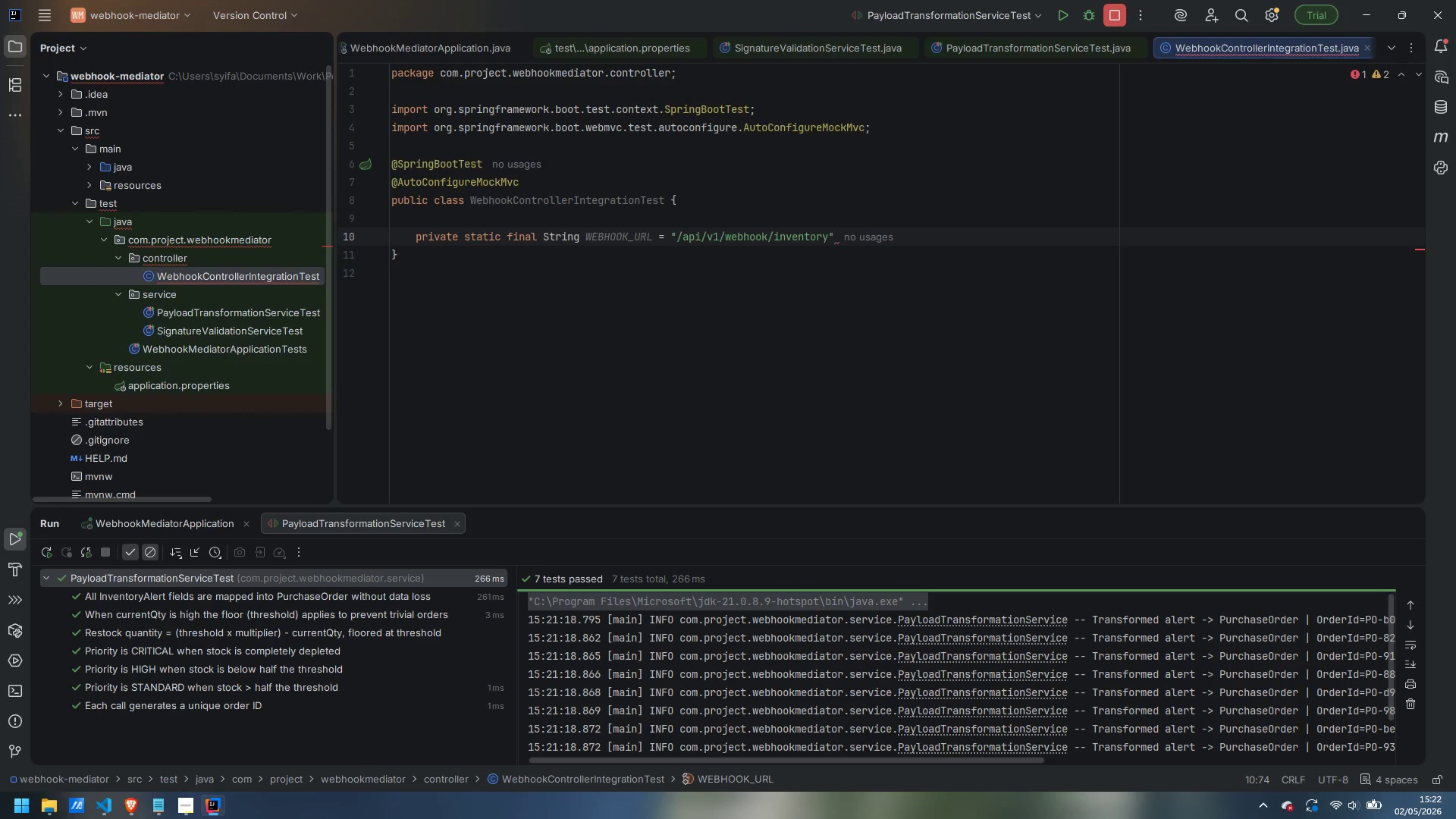 
key(Semicolon)
 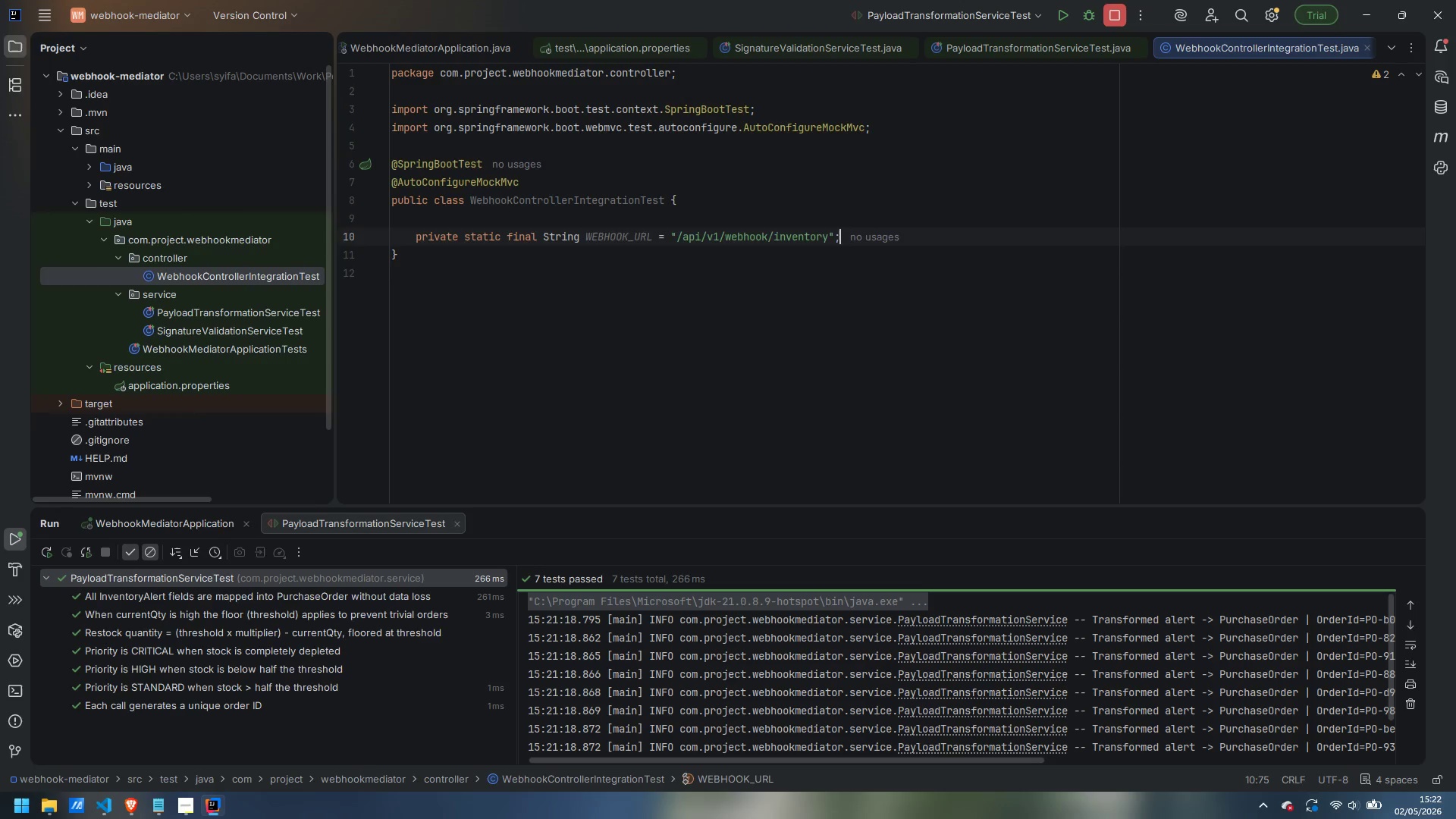 
key(Enter)
 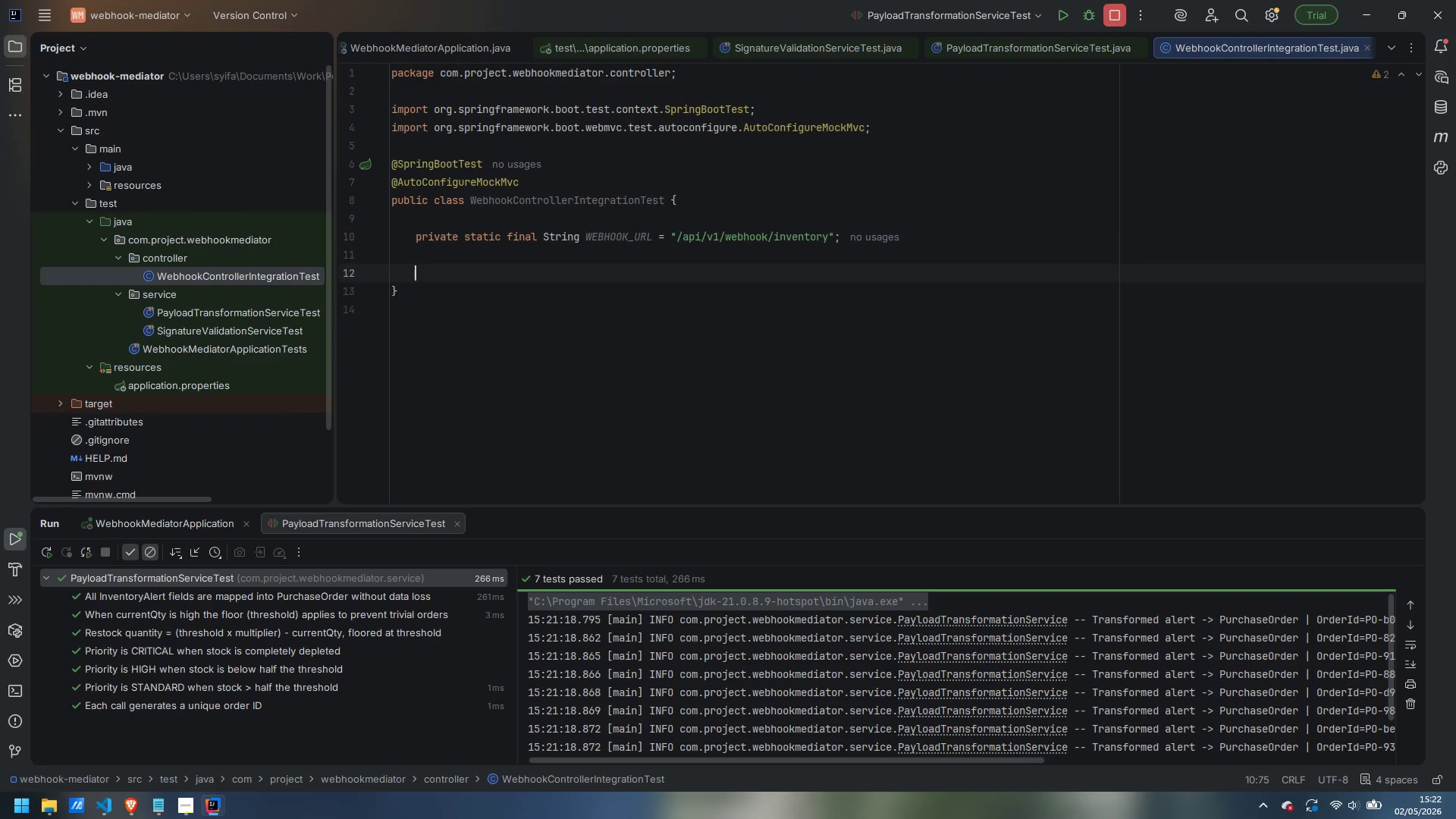 
key(Enter)
 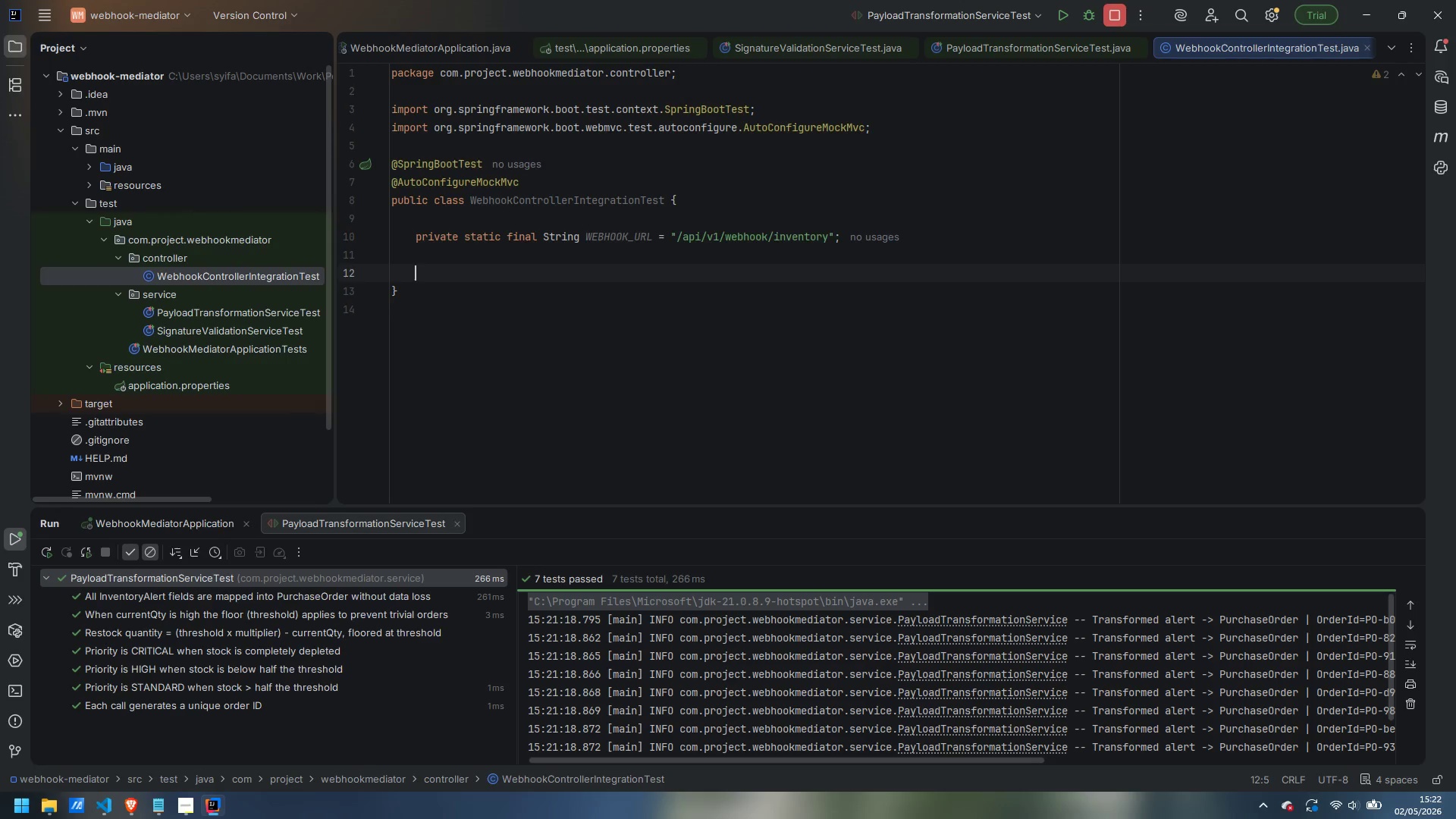 
type(@Auth)
key(Backspace)
type(owired)
 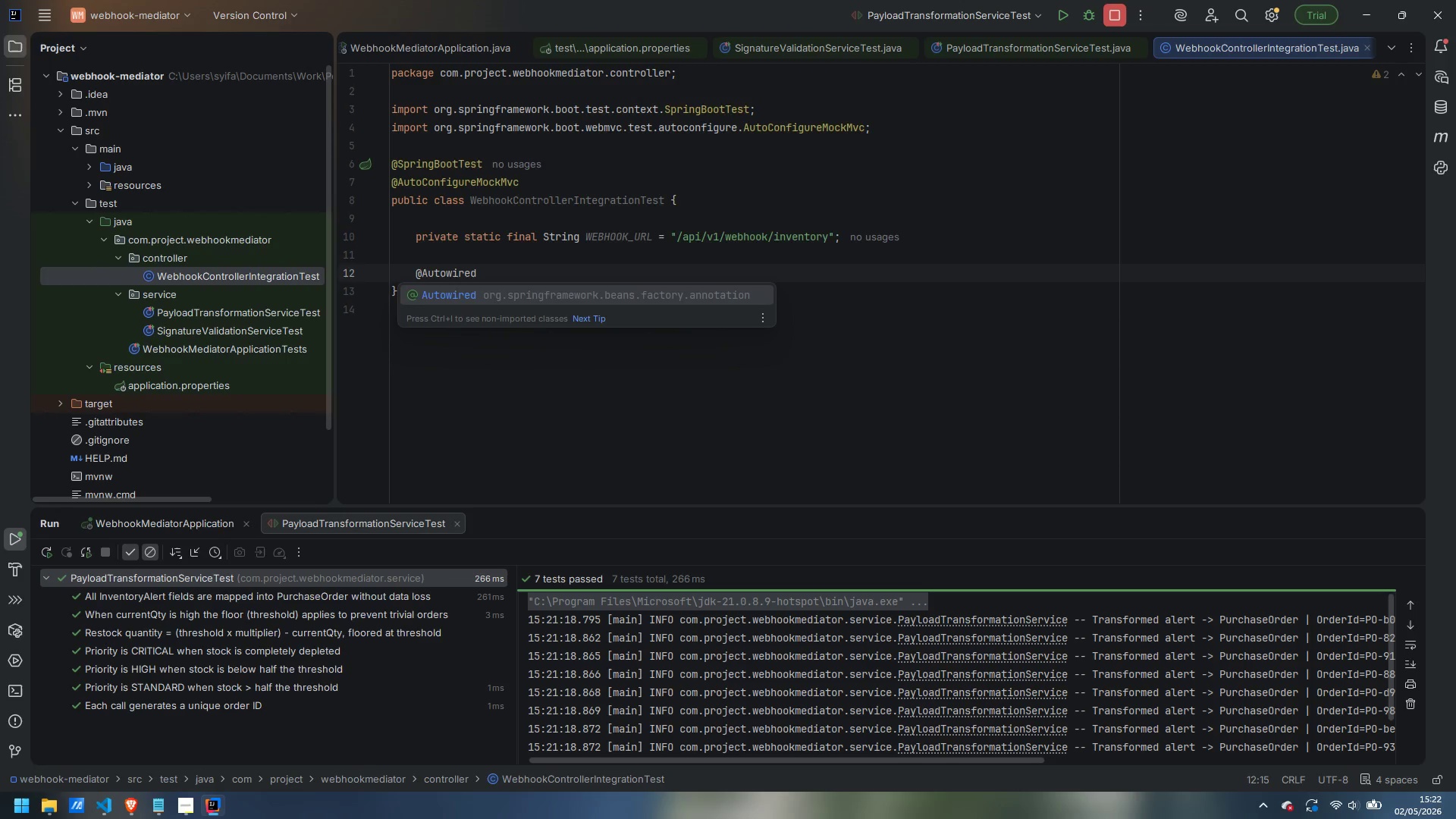 
key(Enter)
 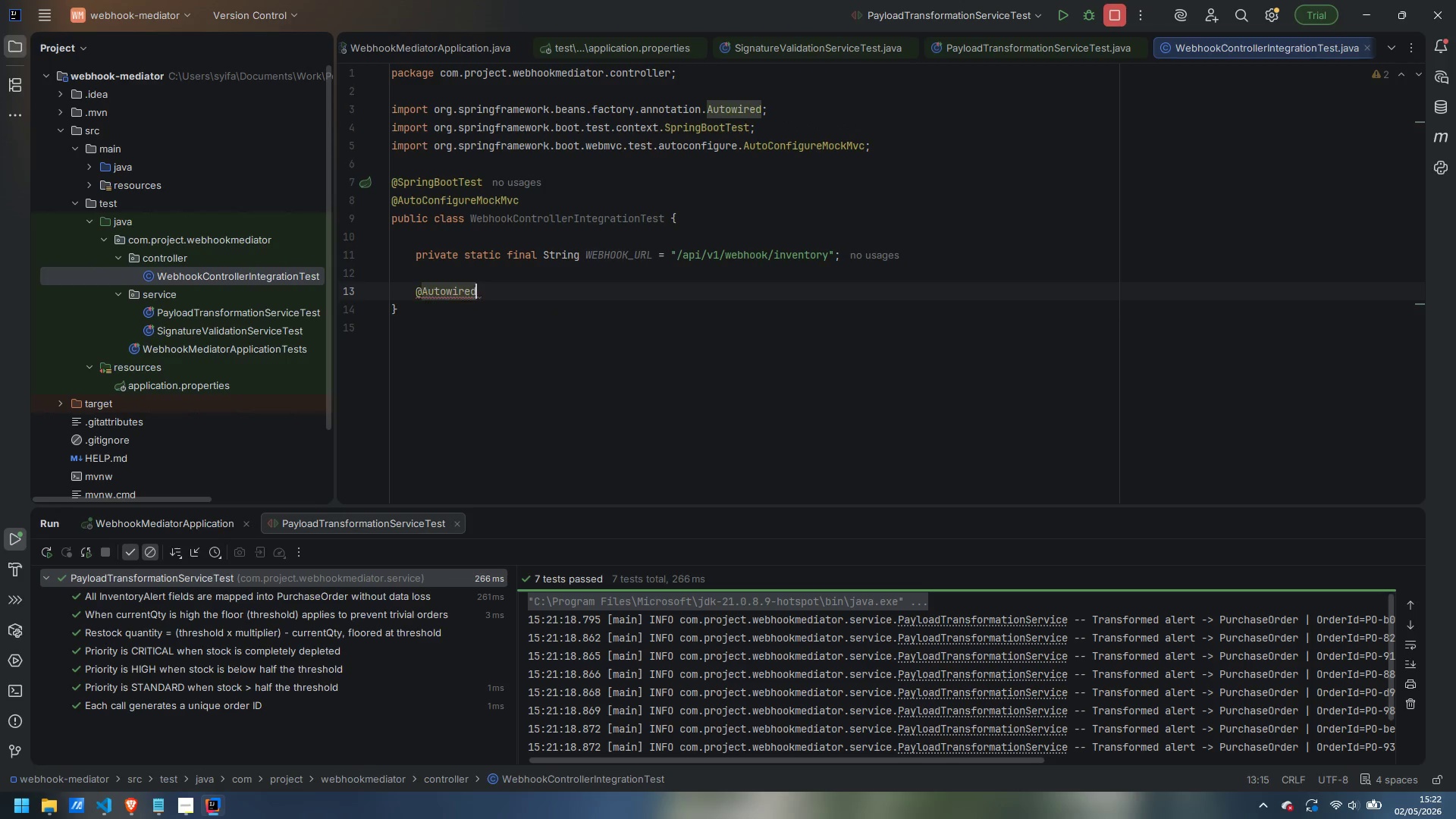 
key(Enter)
 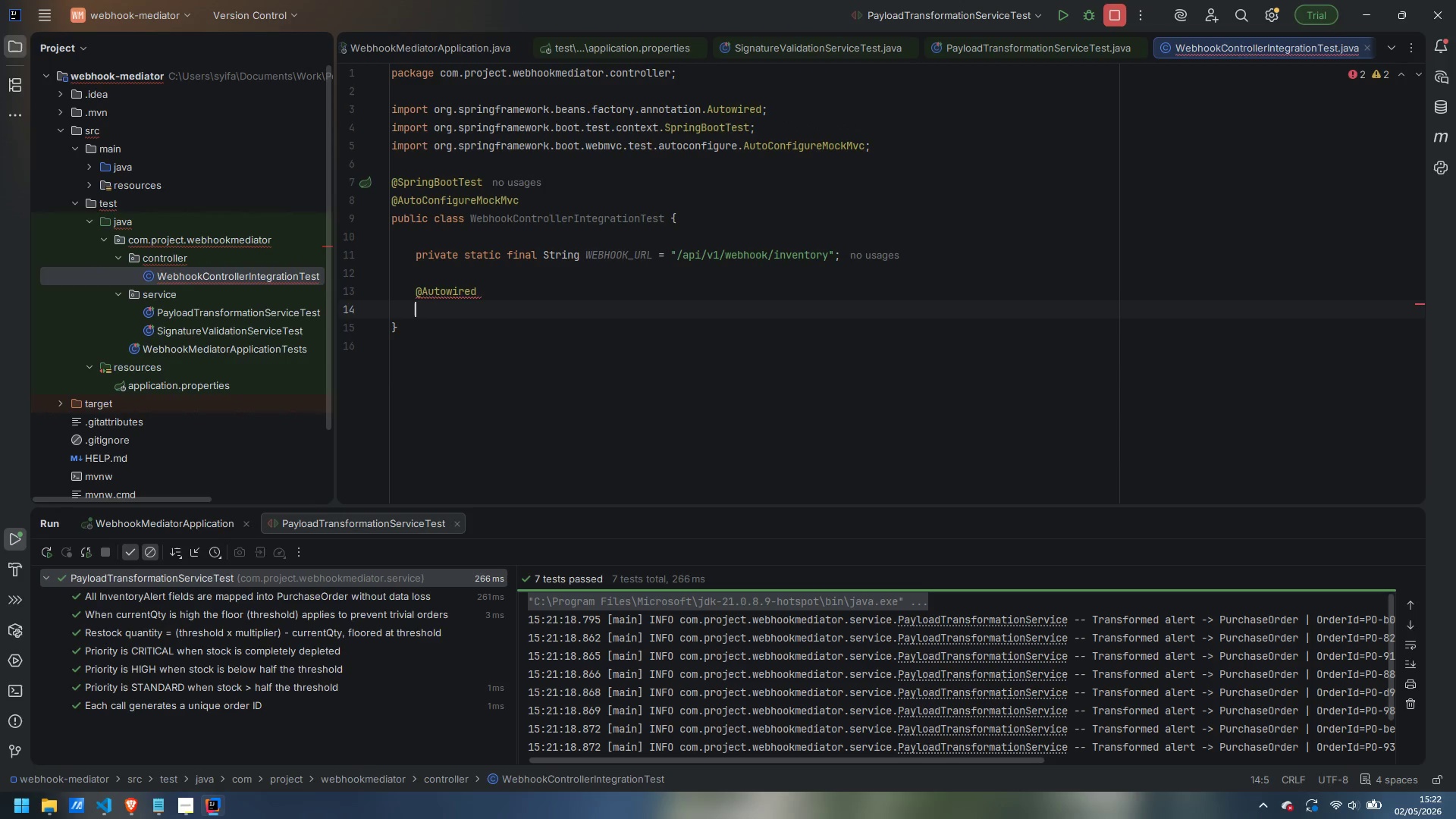 
type(private MockMvc)
 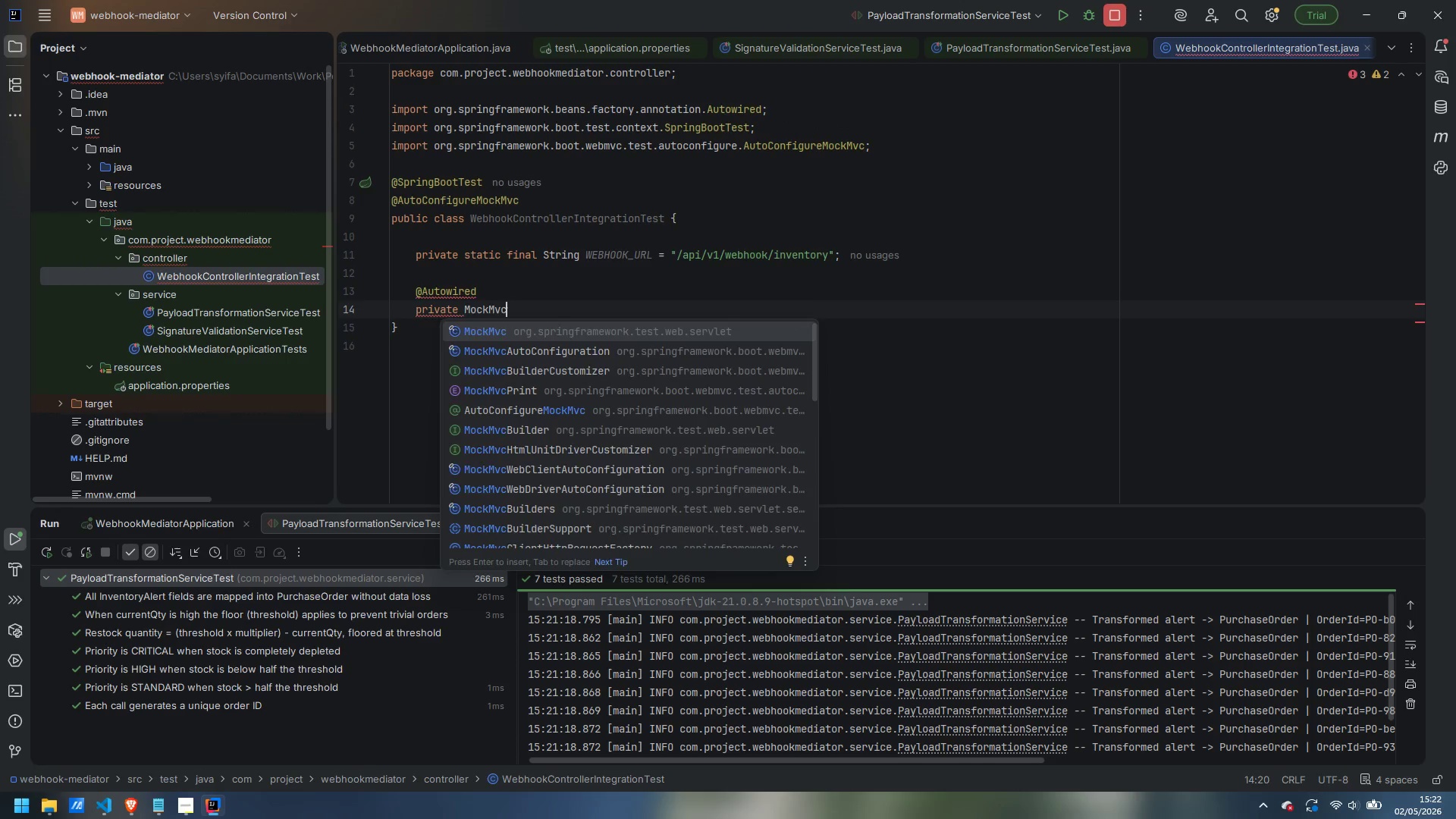 
key(Enter)
 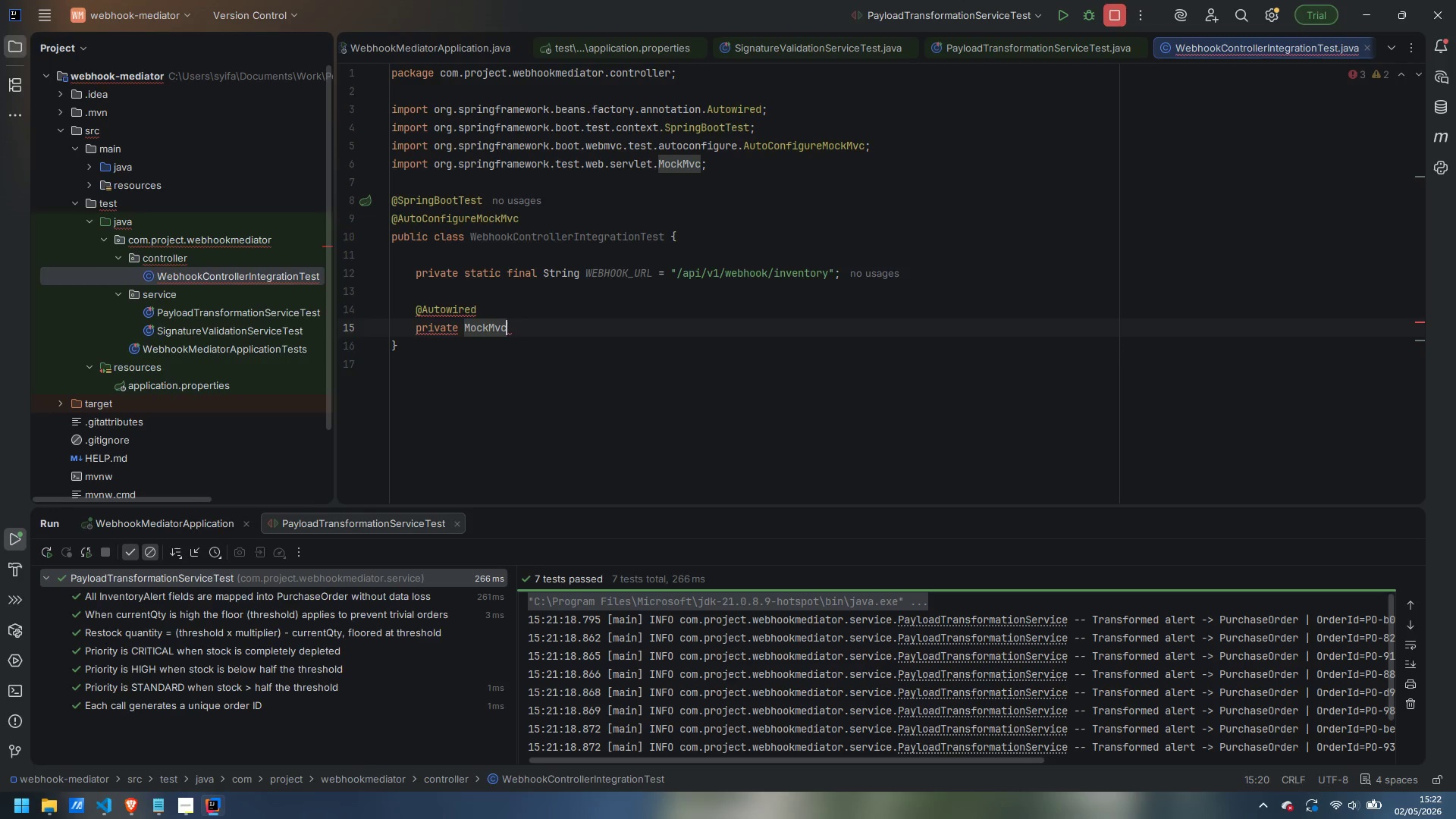 
type( mockMvc;)
 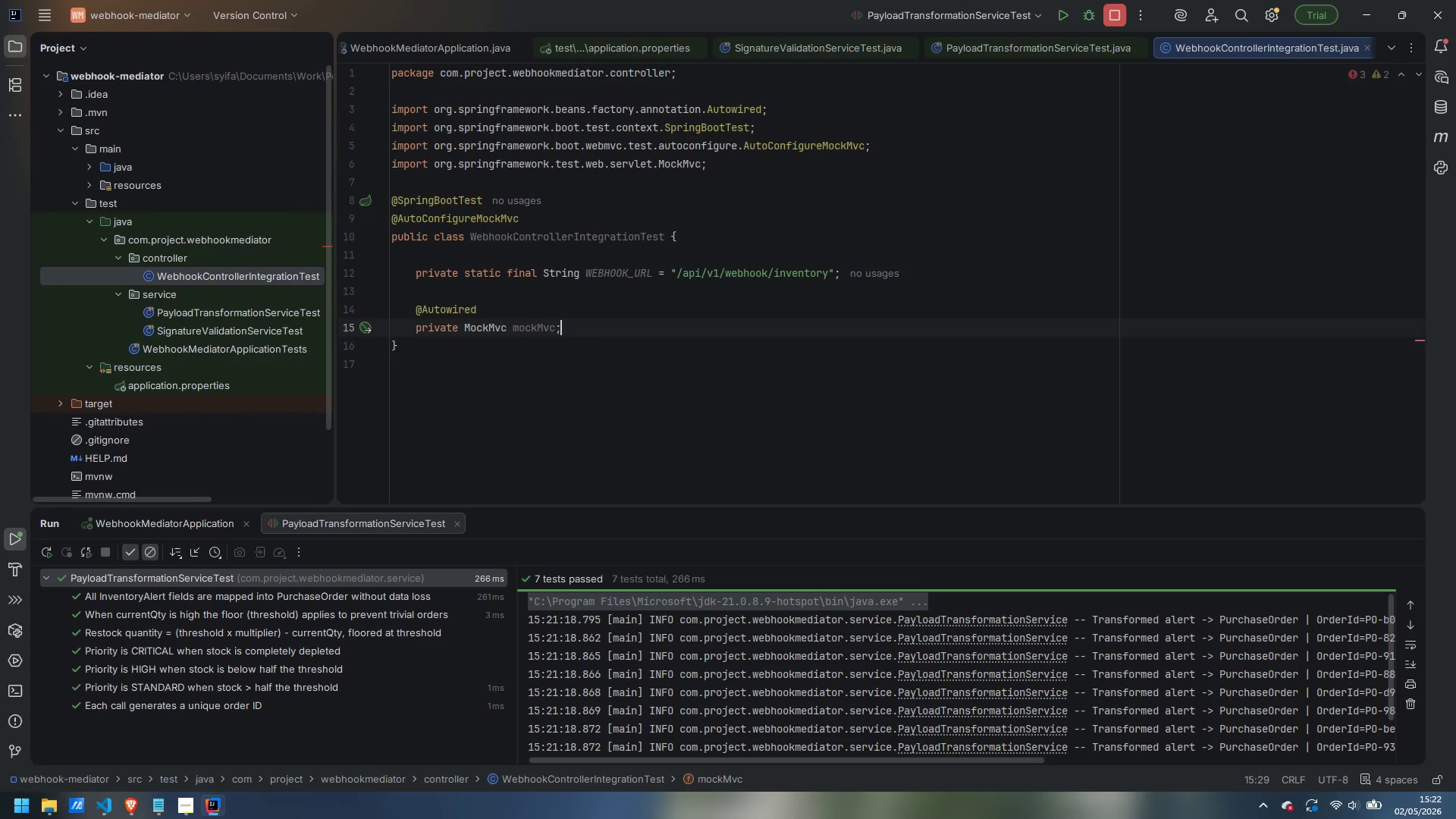 
key(Enter)
 